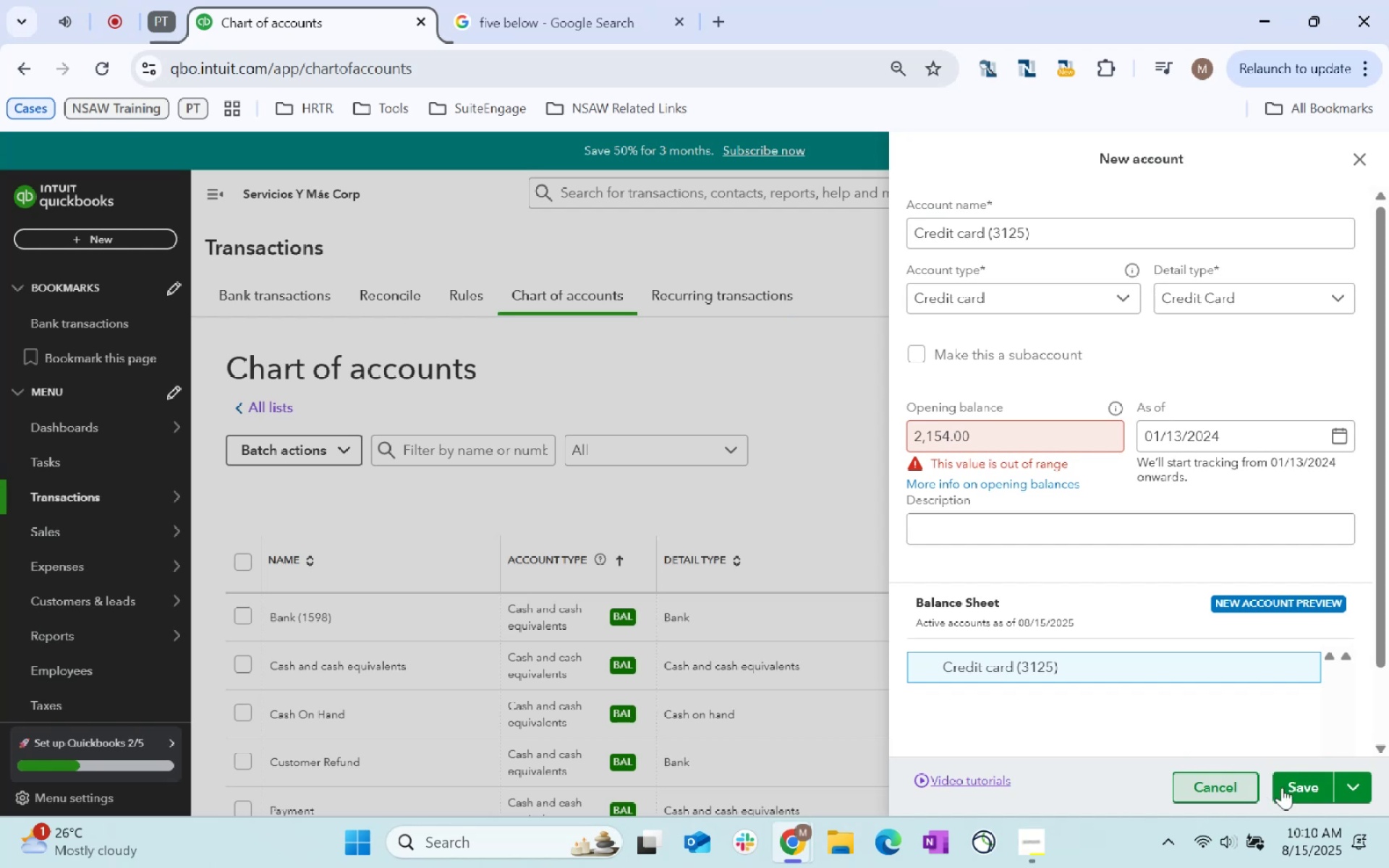 
left_click([1283, 787])
 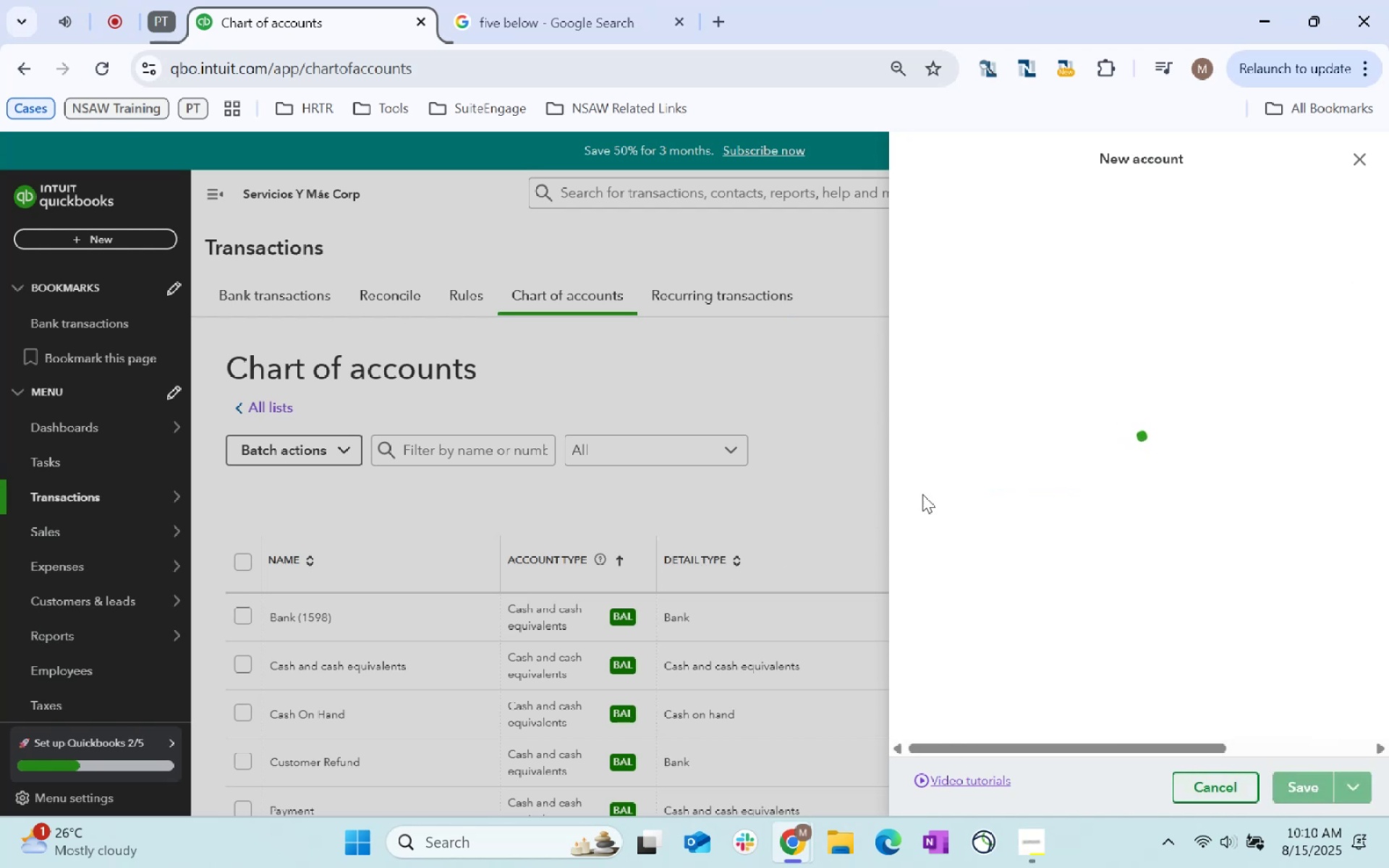 
key(Alt+AltLeft)
 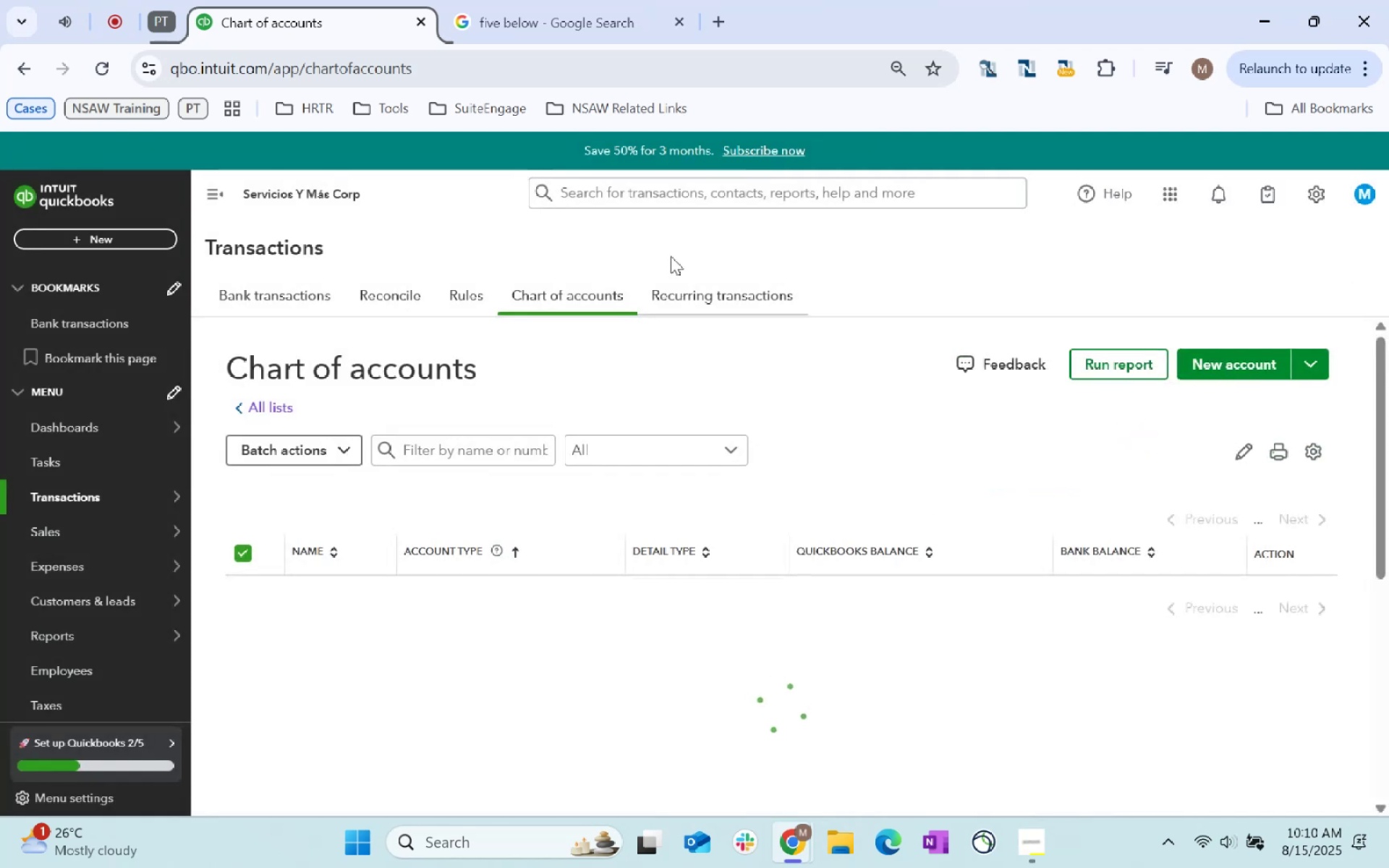 
key(Alt+Tab)
 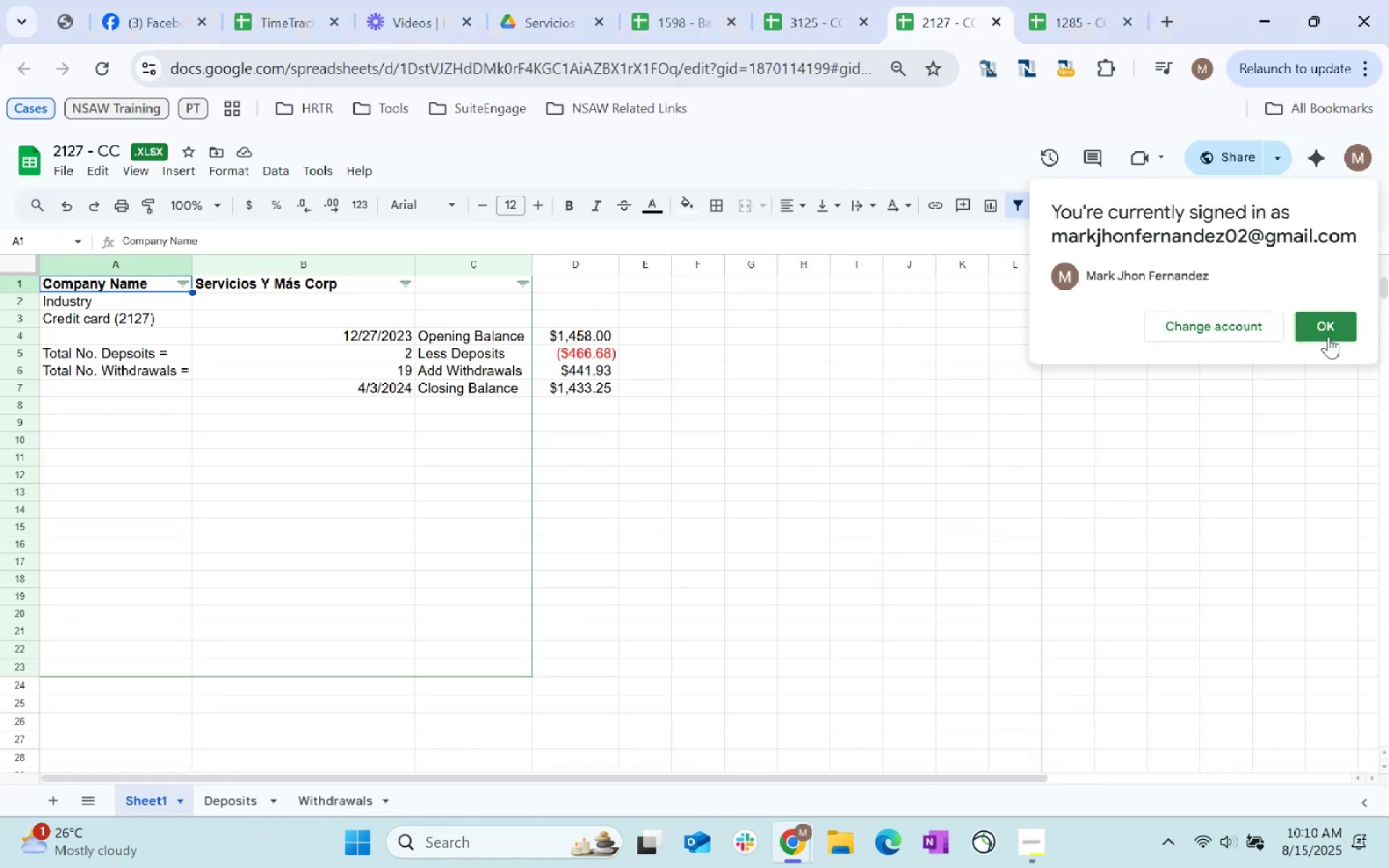 
wait(5.62)
 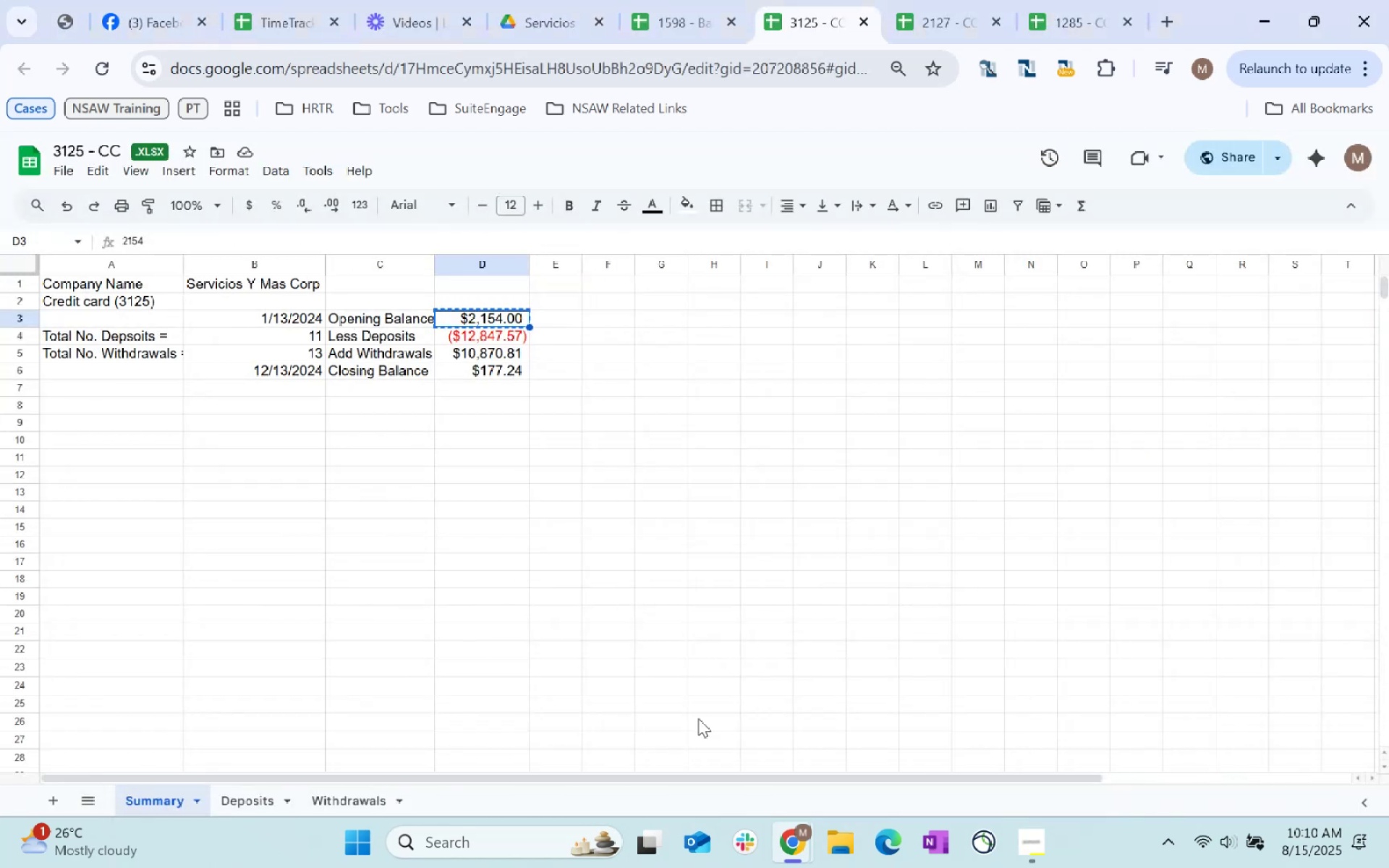 
left_click([122, 310])
 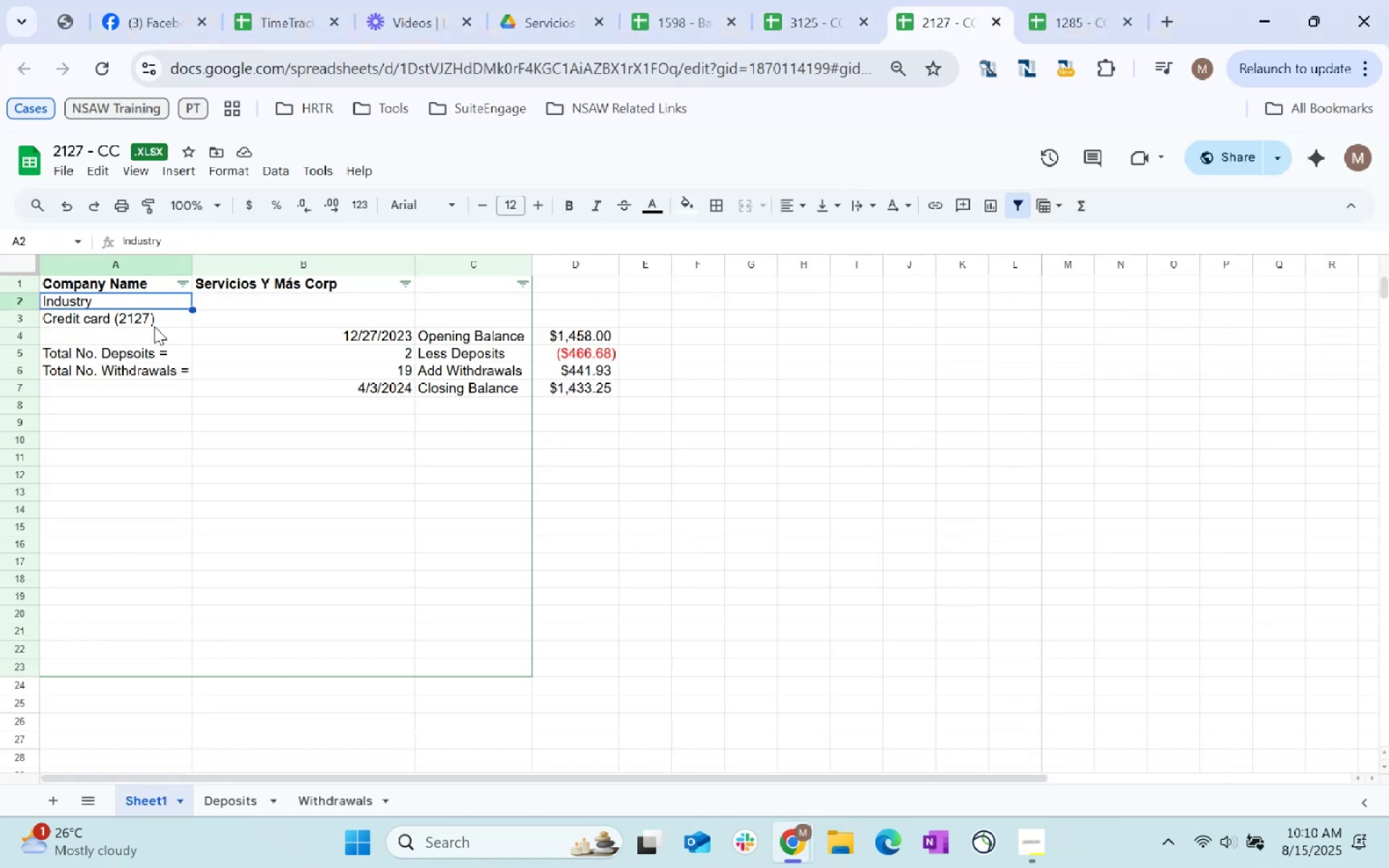 
left_click([154, 326])
 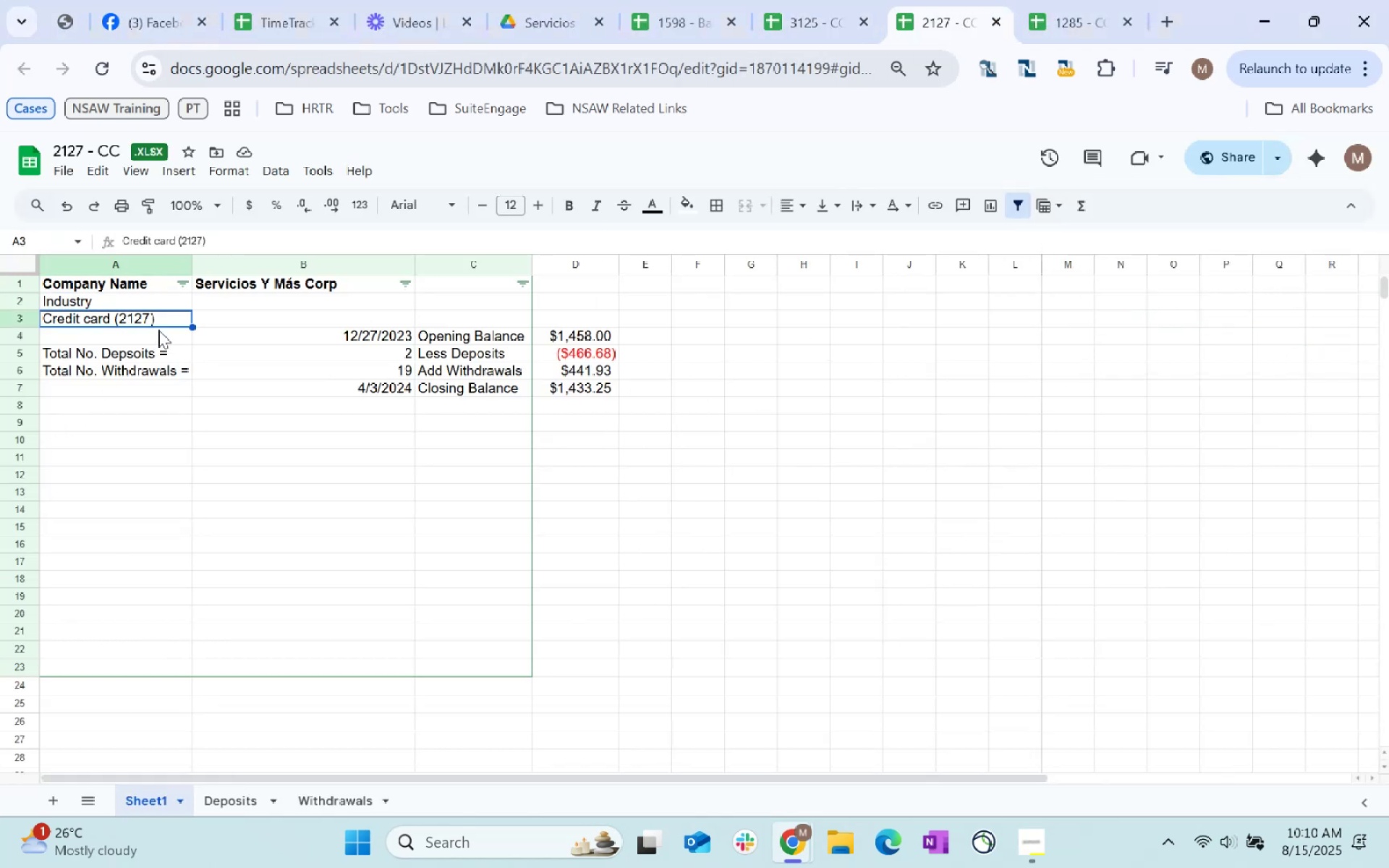 
key(Control+C)
 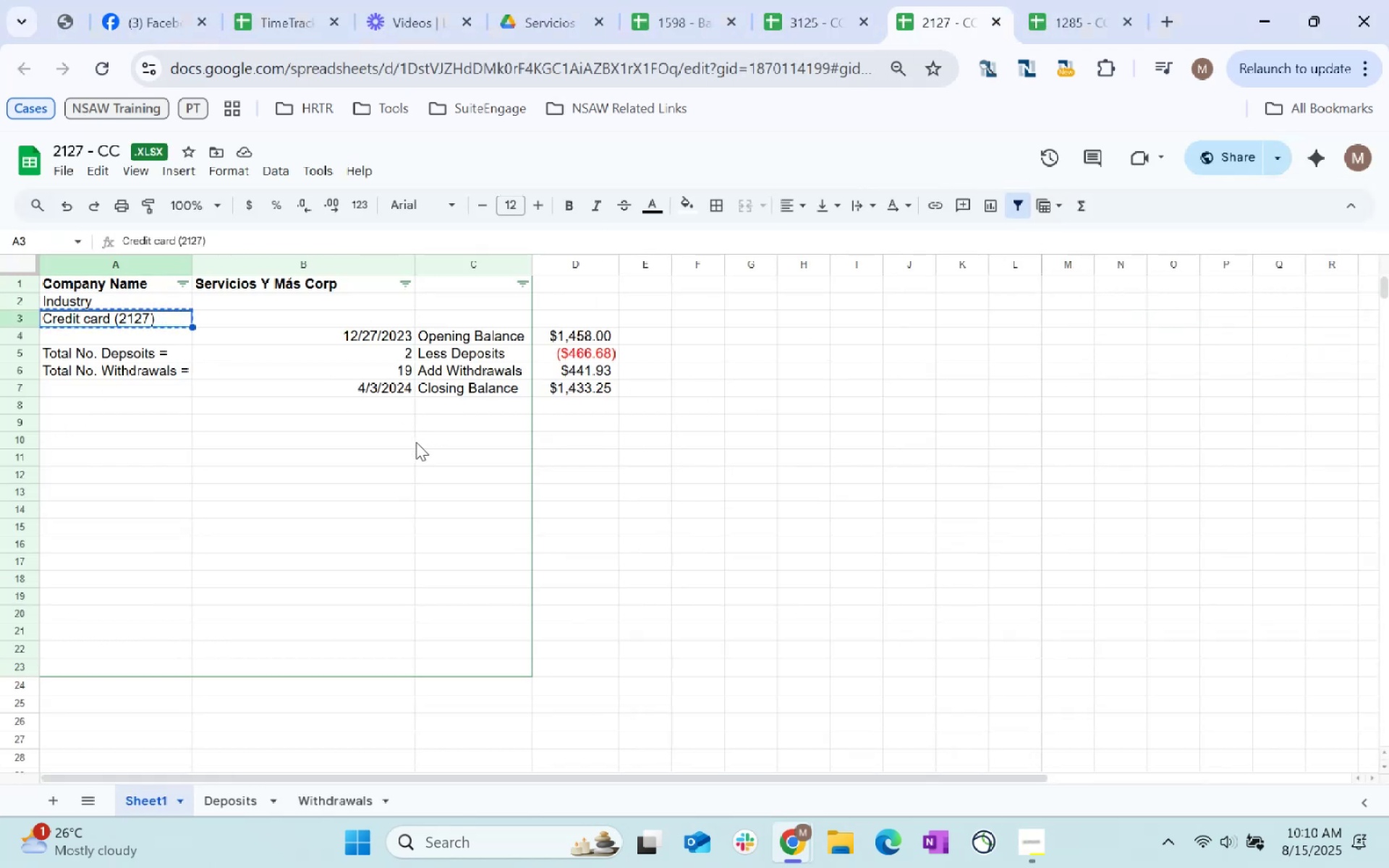 
key(Control+C)
 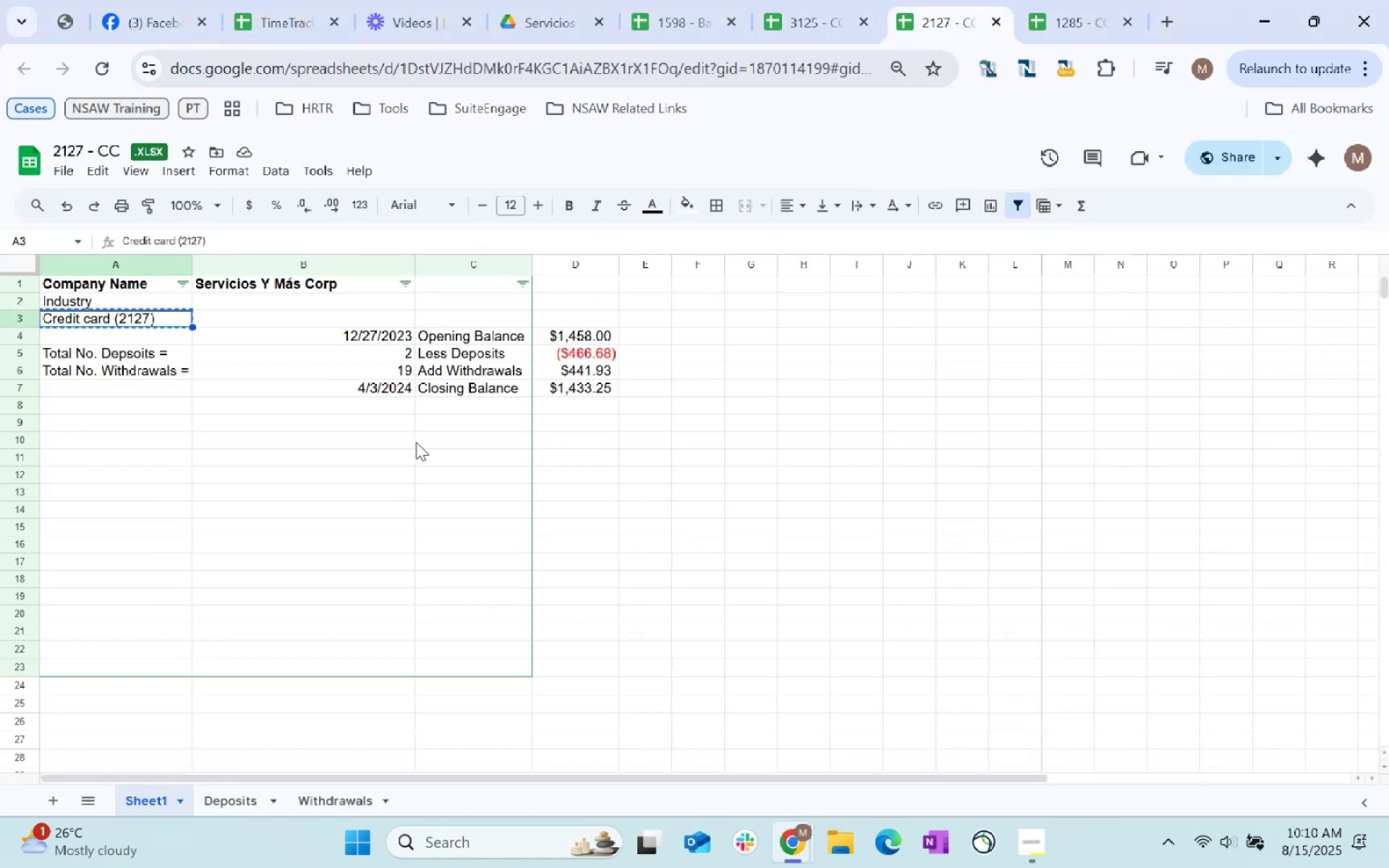 
key(Control+C)
 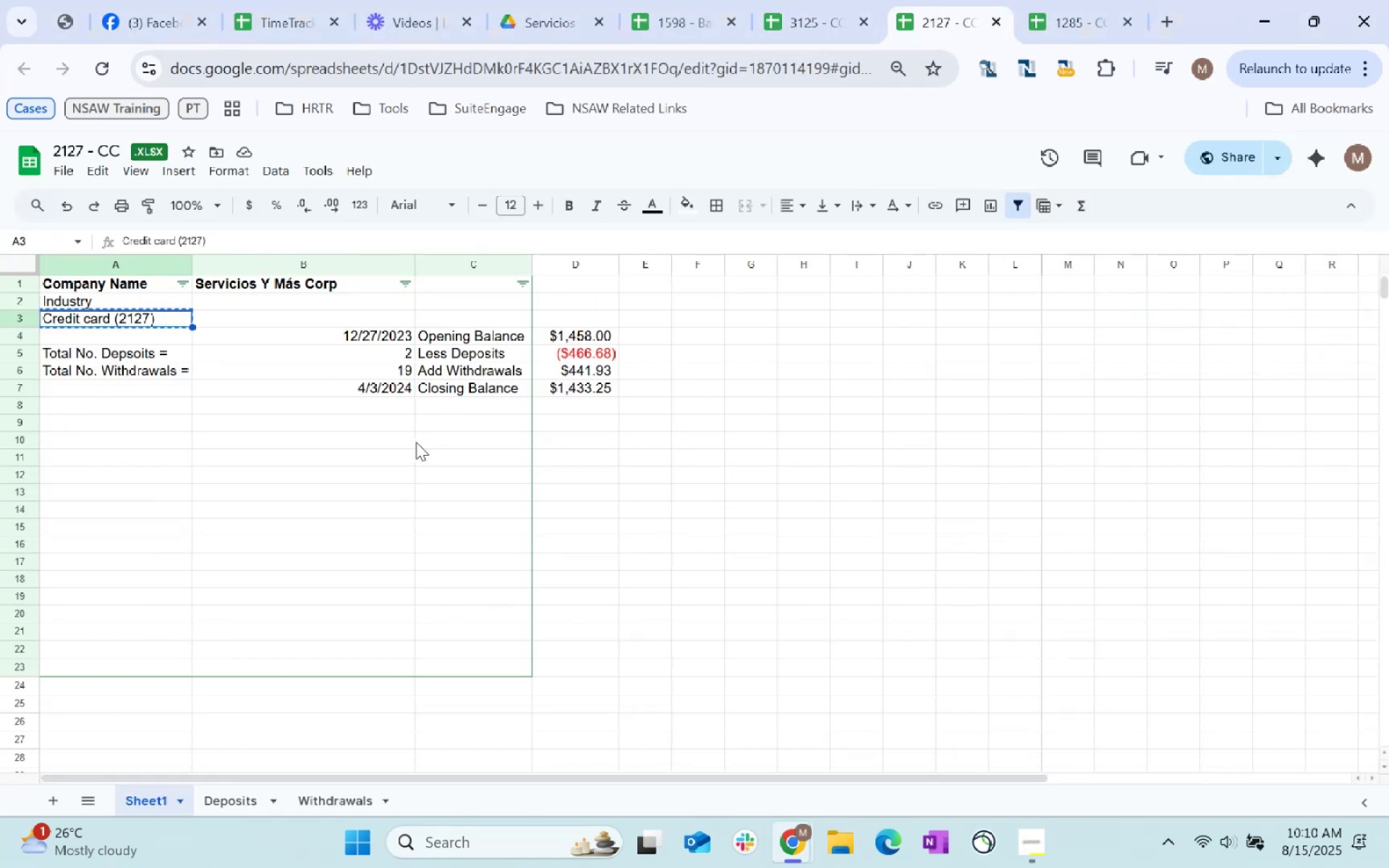 
key(Control+C)
 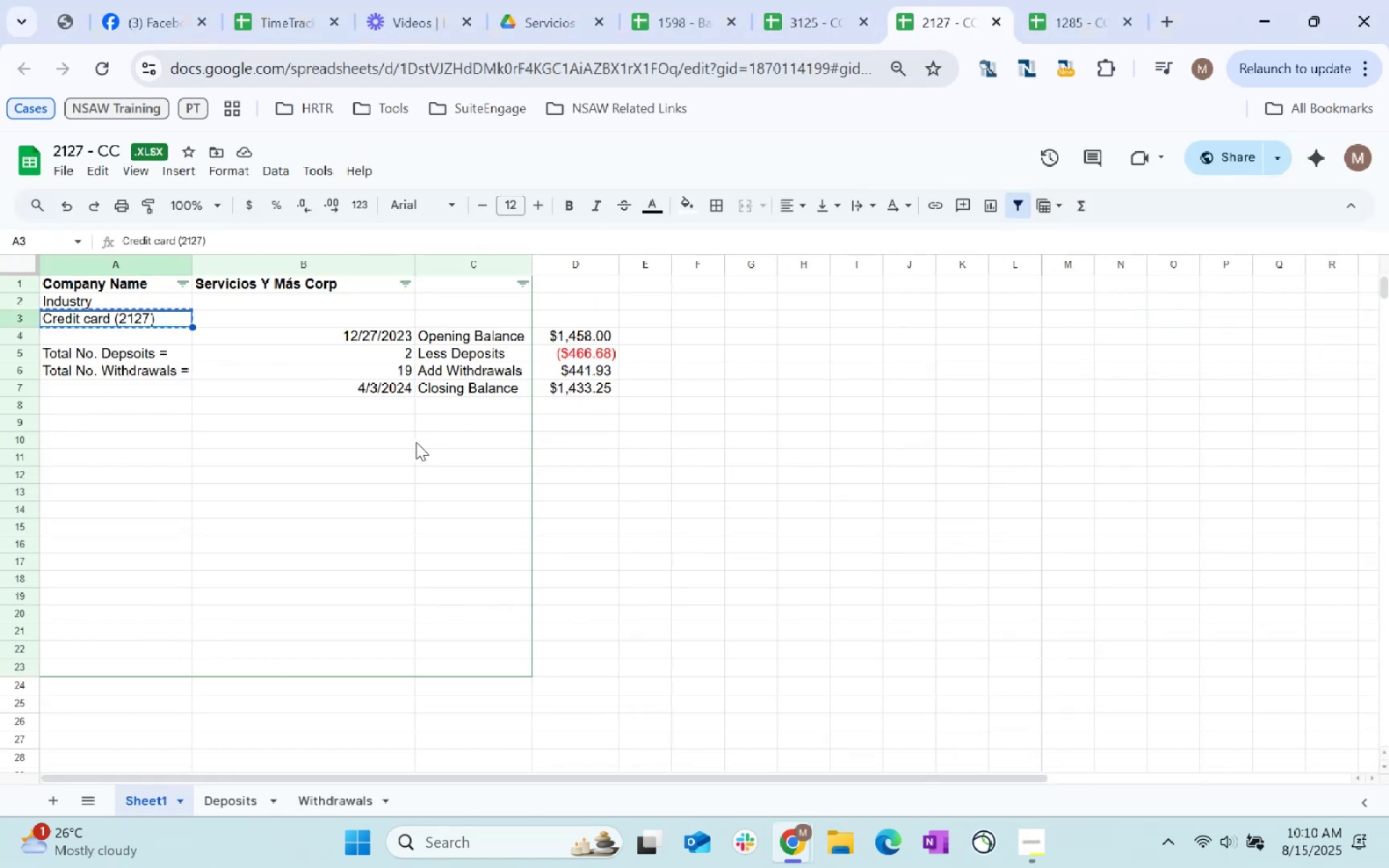 
key(Control+C)
 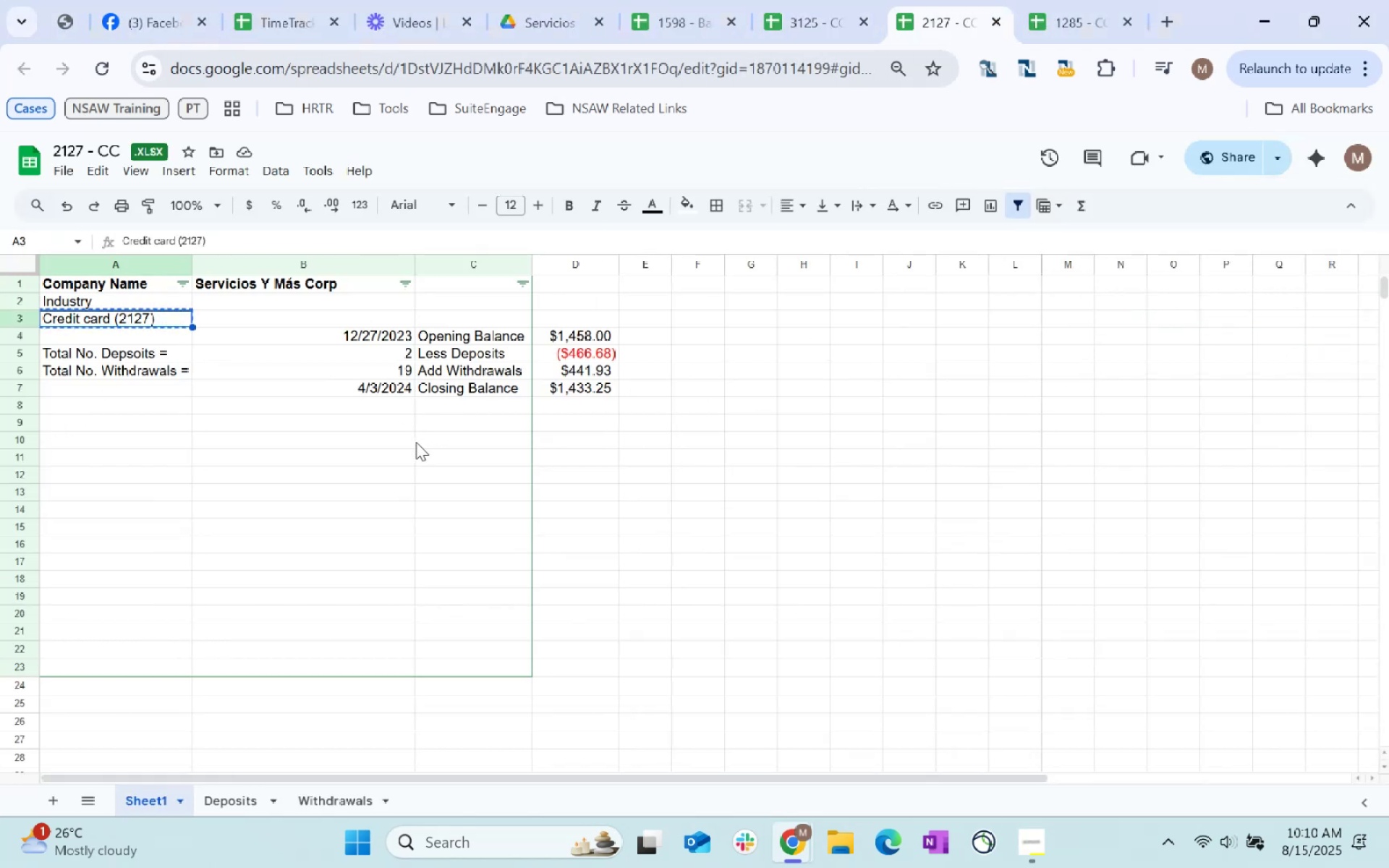 
key(Control+C)
 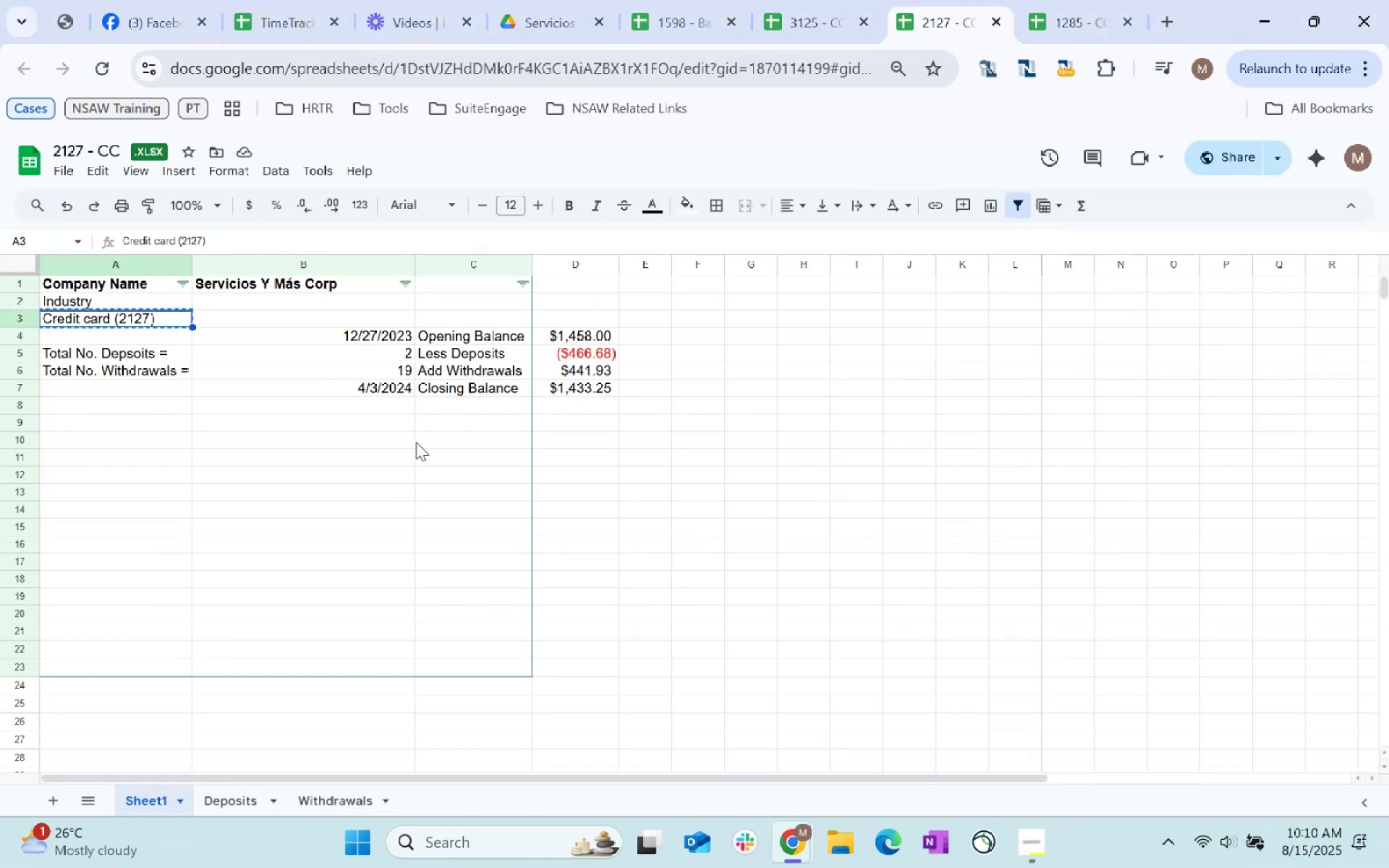 
key(Control+C)
 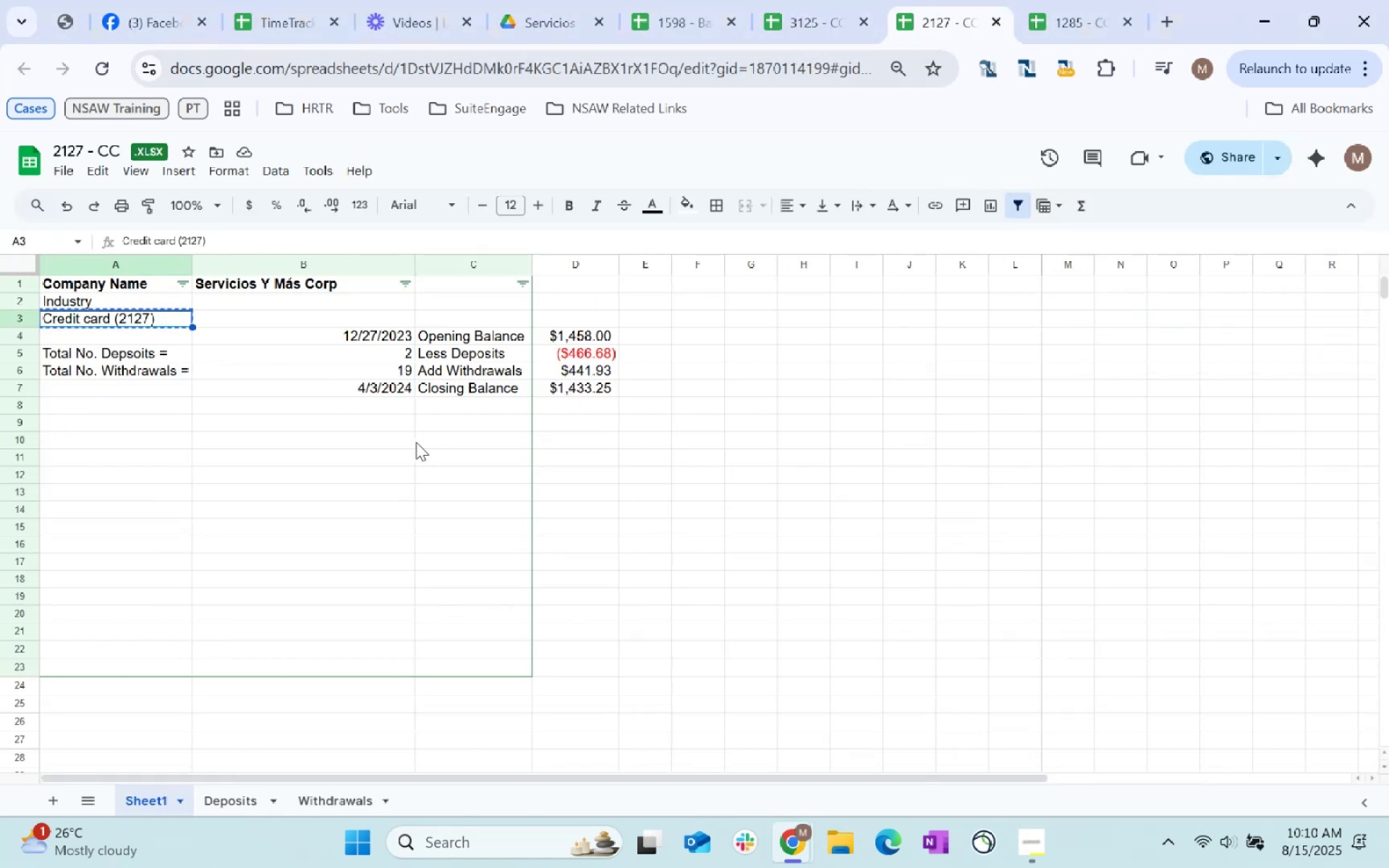 
key(Control+C)
 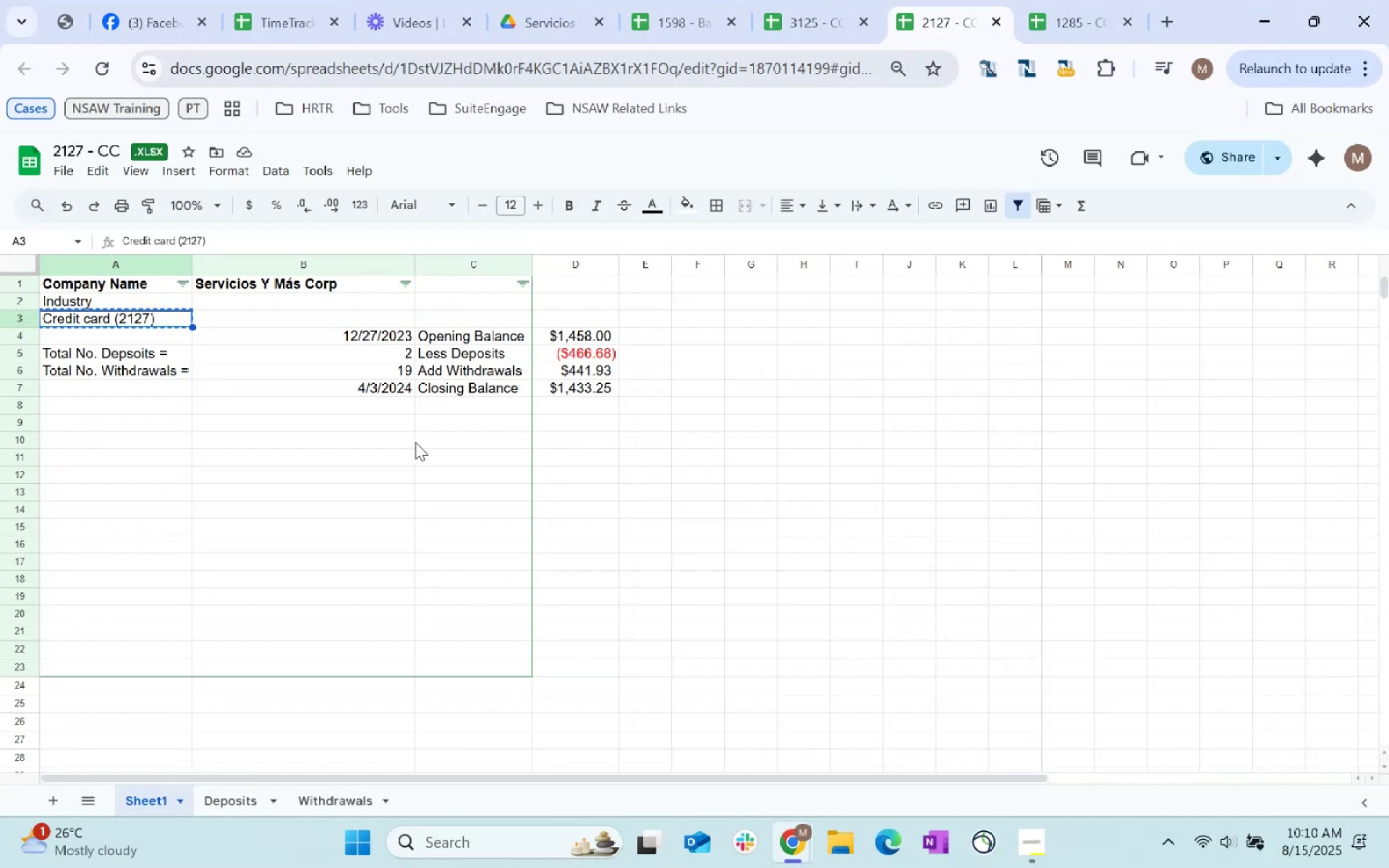 
key(Control+C)
 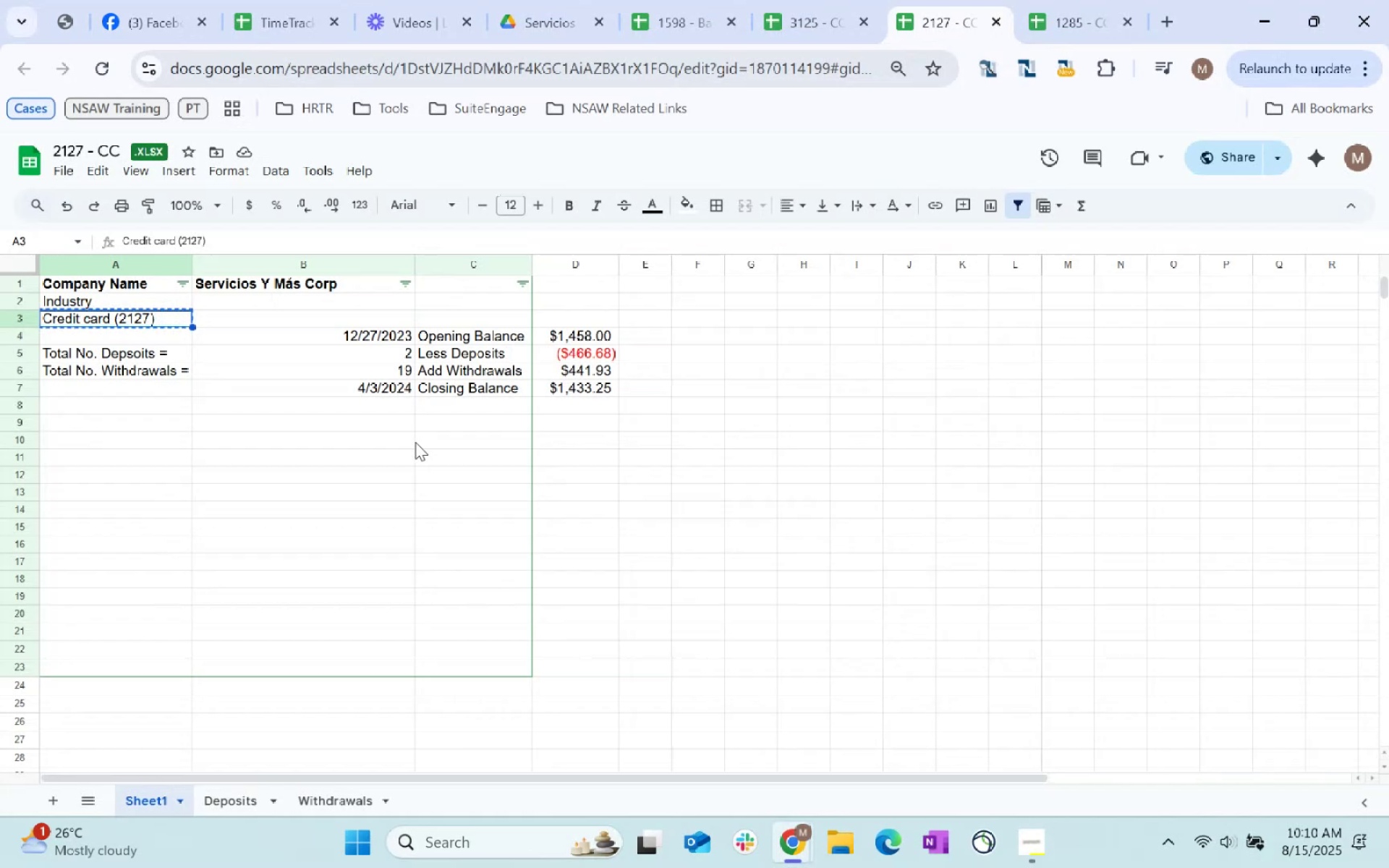 
key(Control+C)
 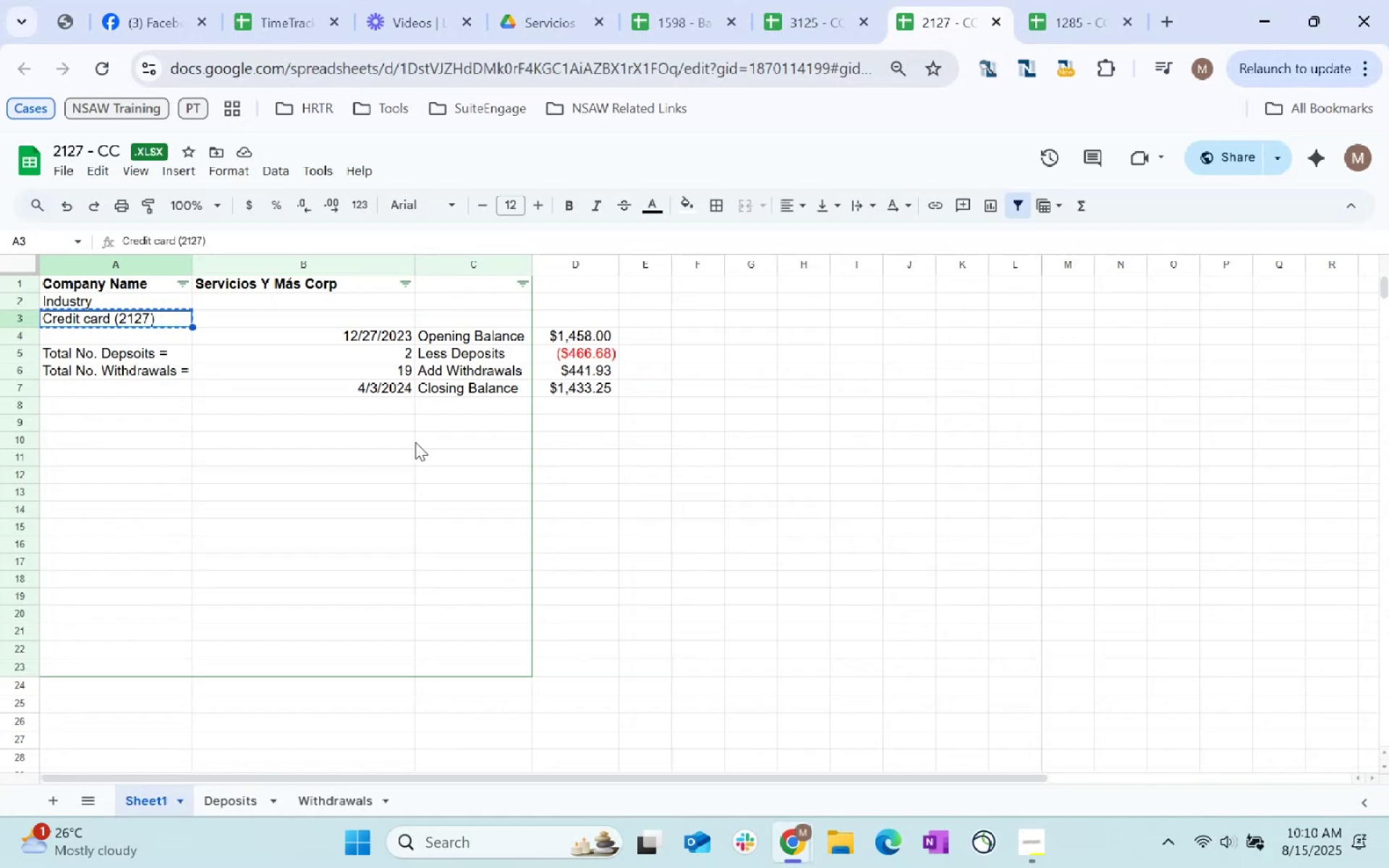 
key(Control+C)
 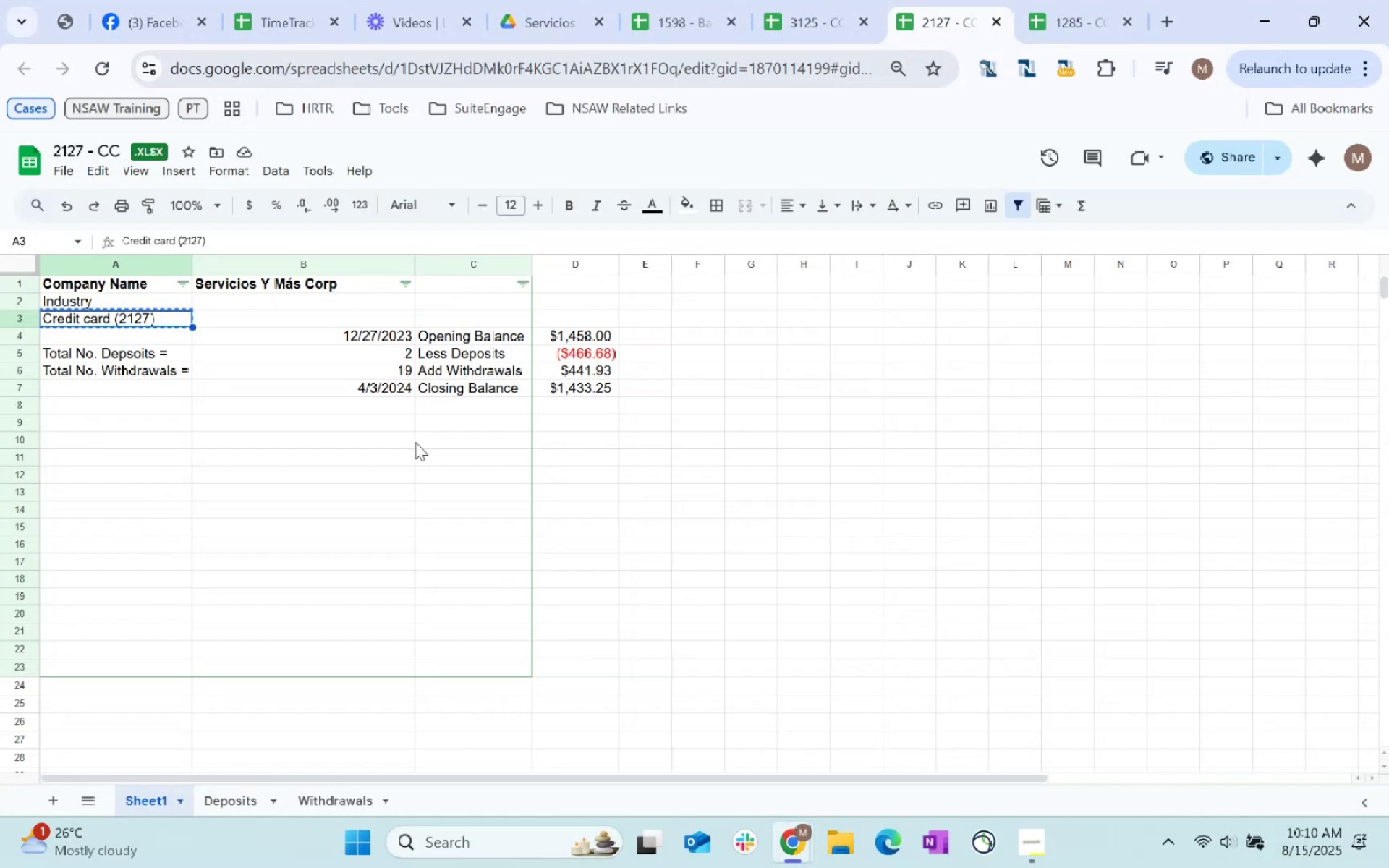 
key(Control+C)
 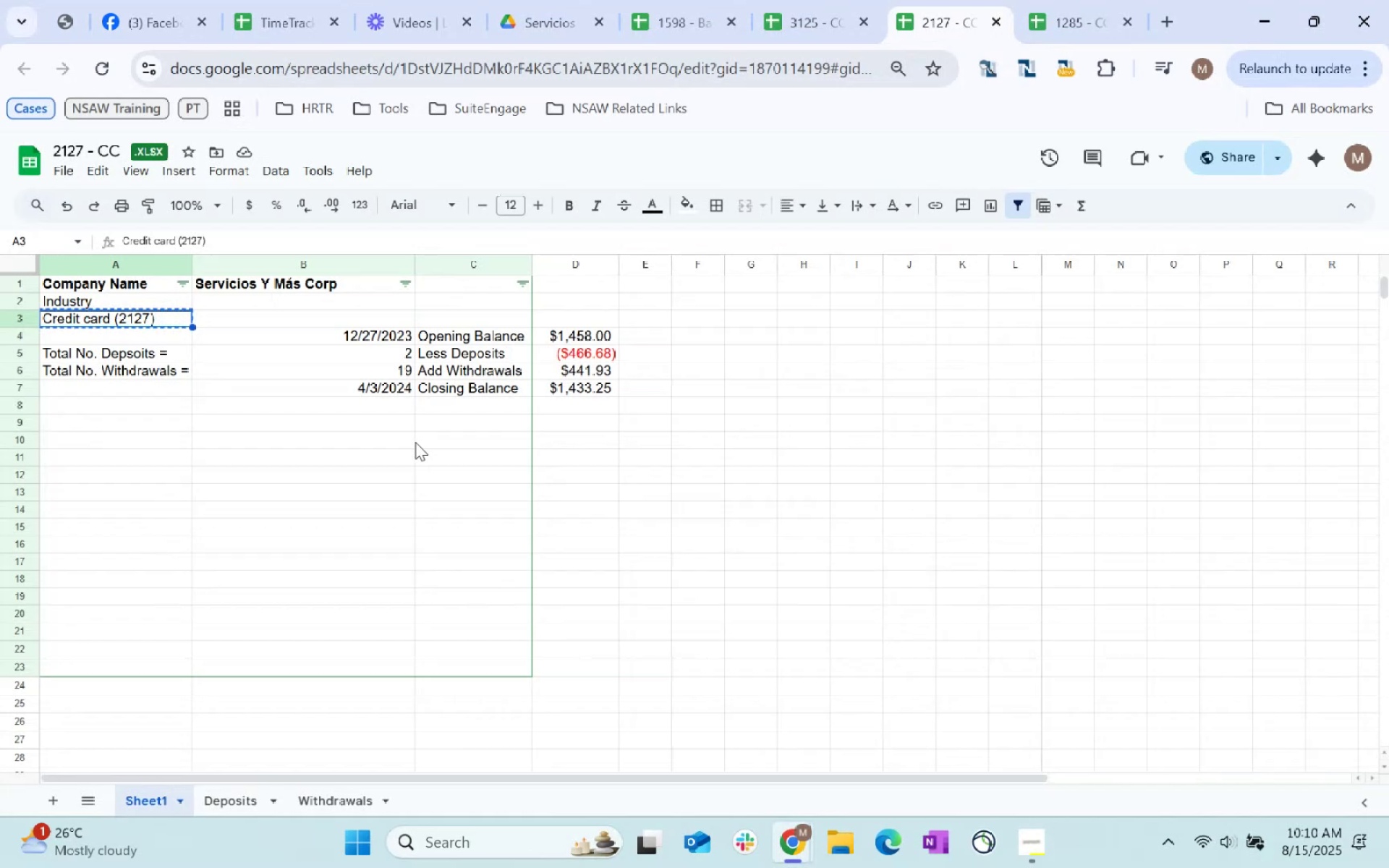 
key(Control+C)
 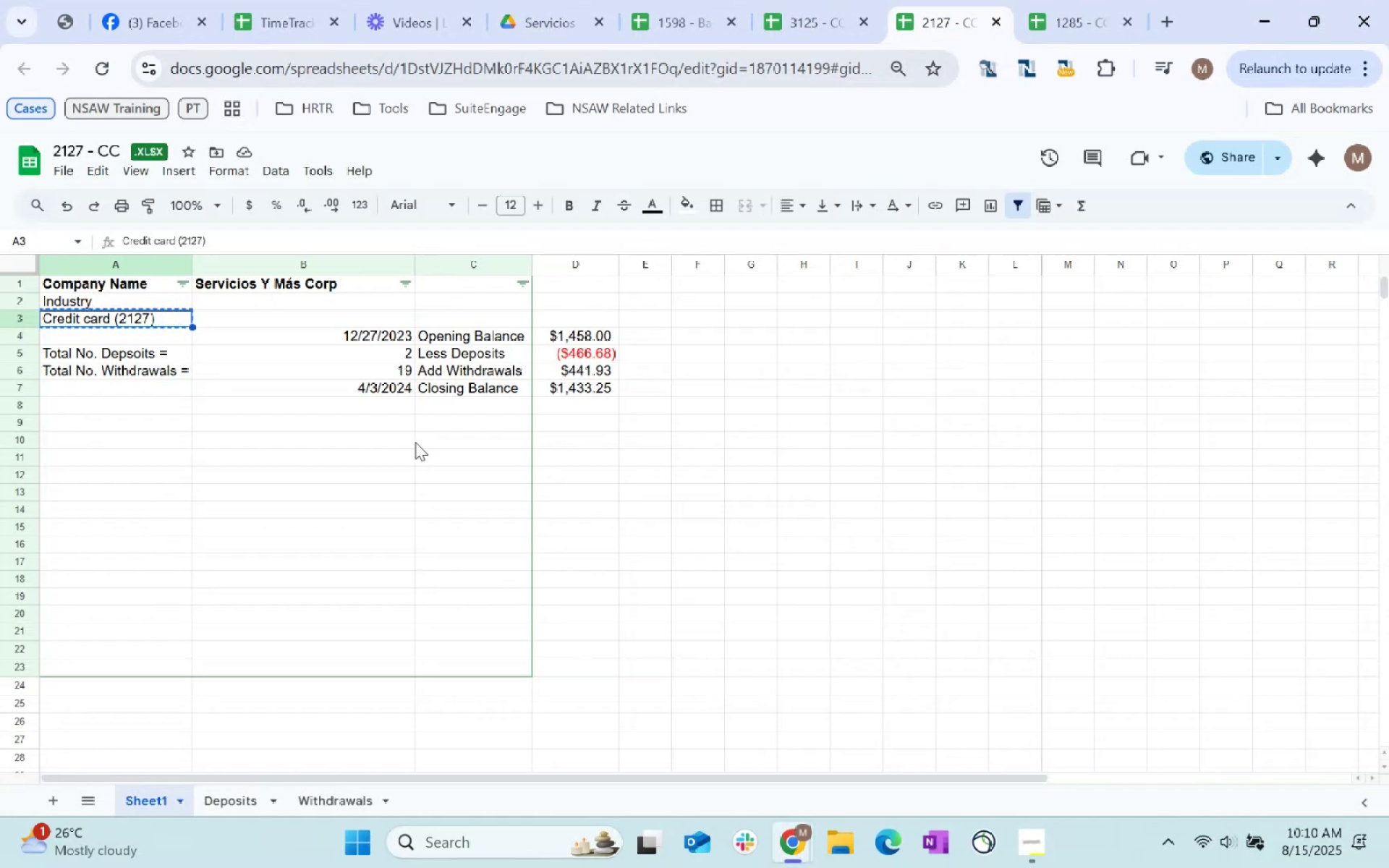 
key(Control+C)
 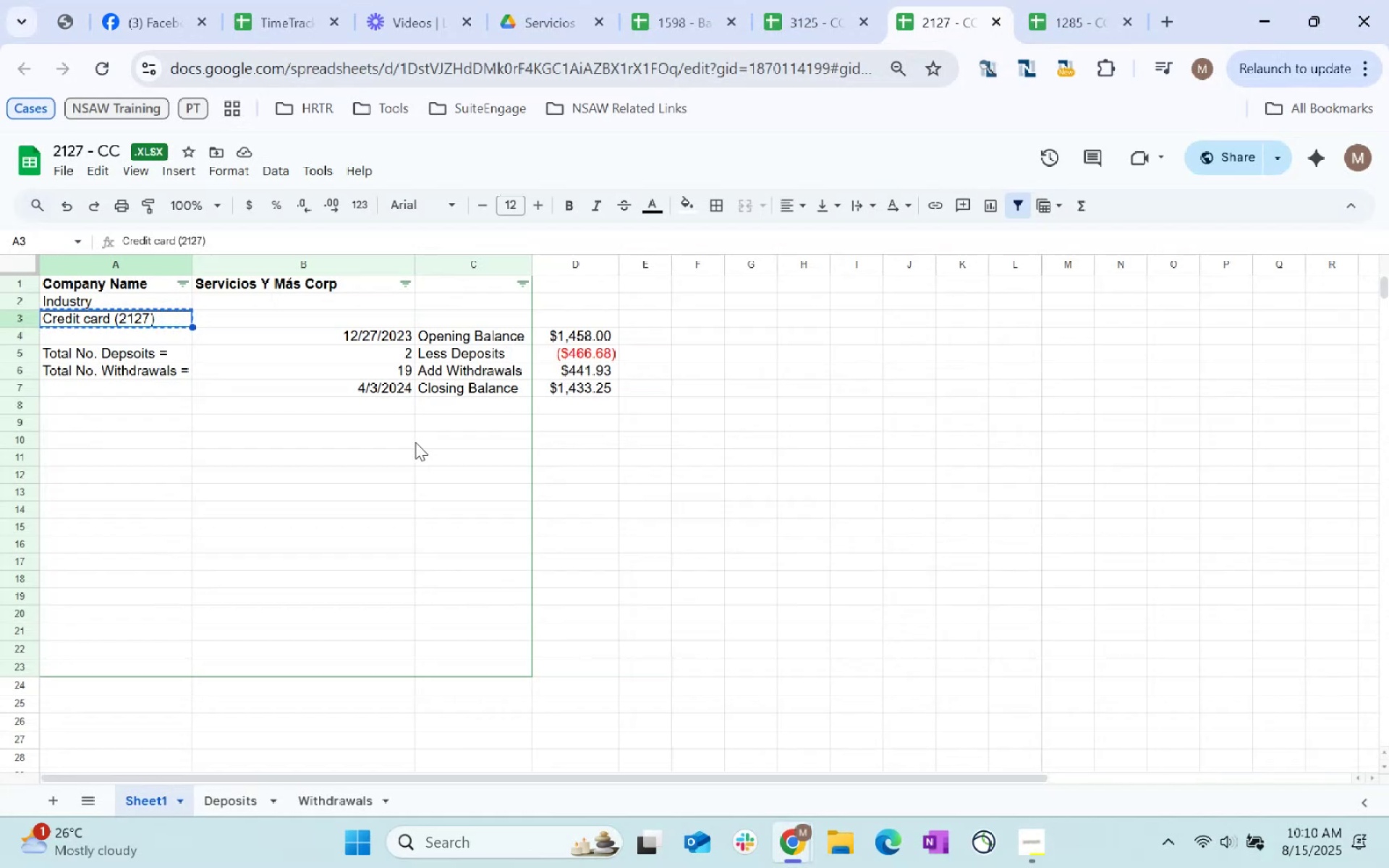 
key(Control+C)
 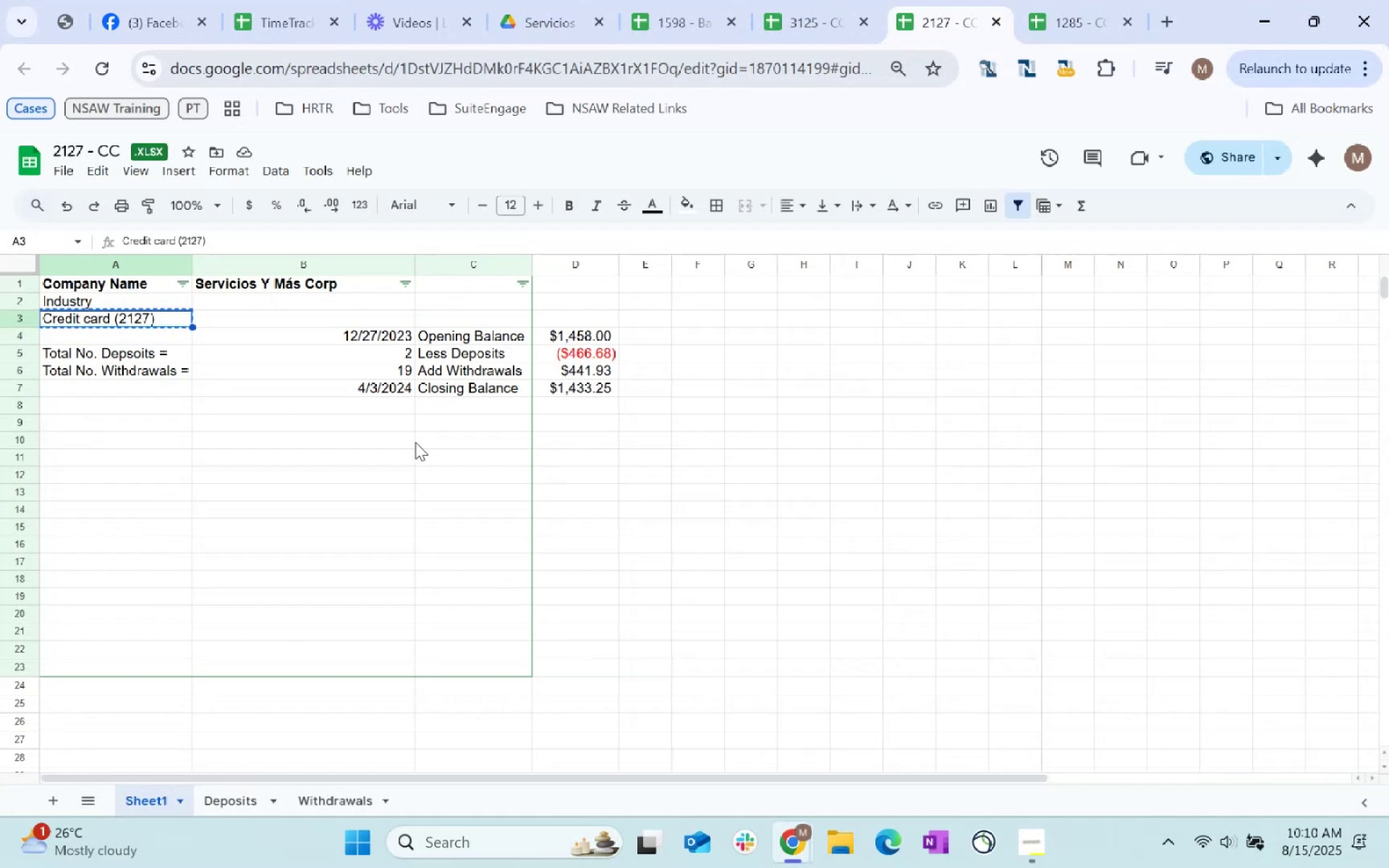 
key(Control+C)
 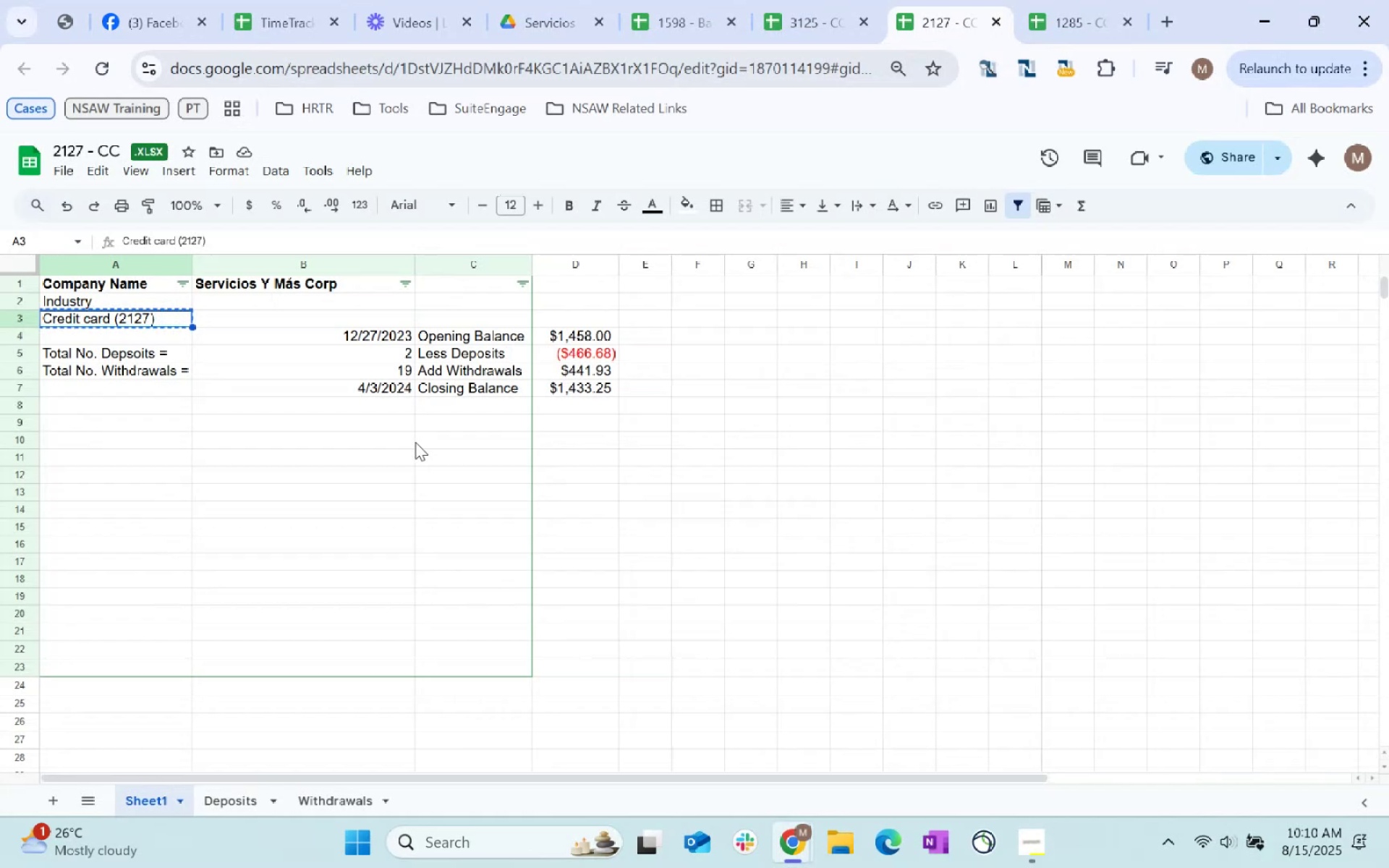 
key(Control+C)
 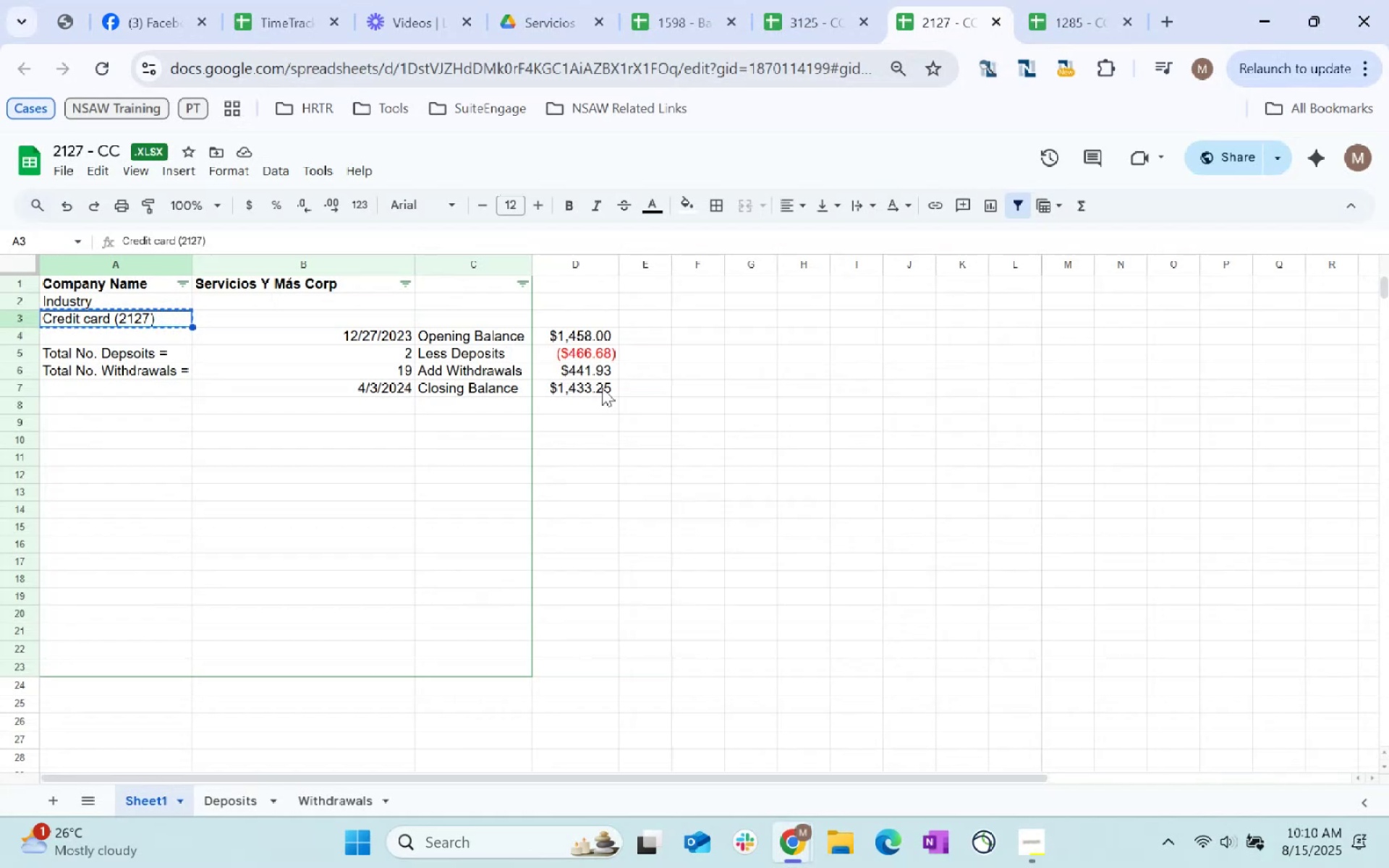 
key(Alt+AltLeft)
 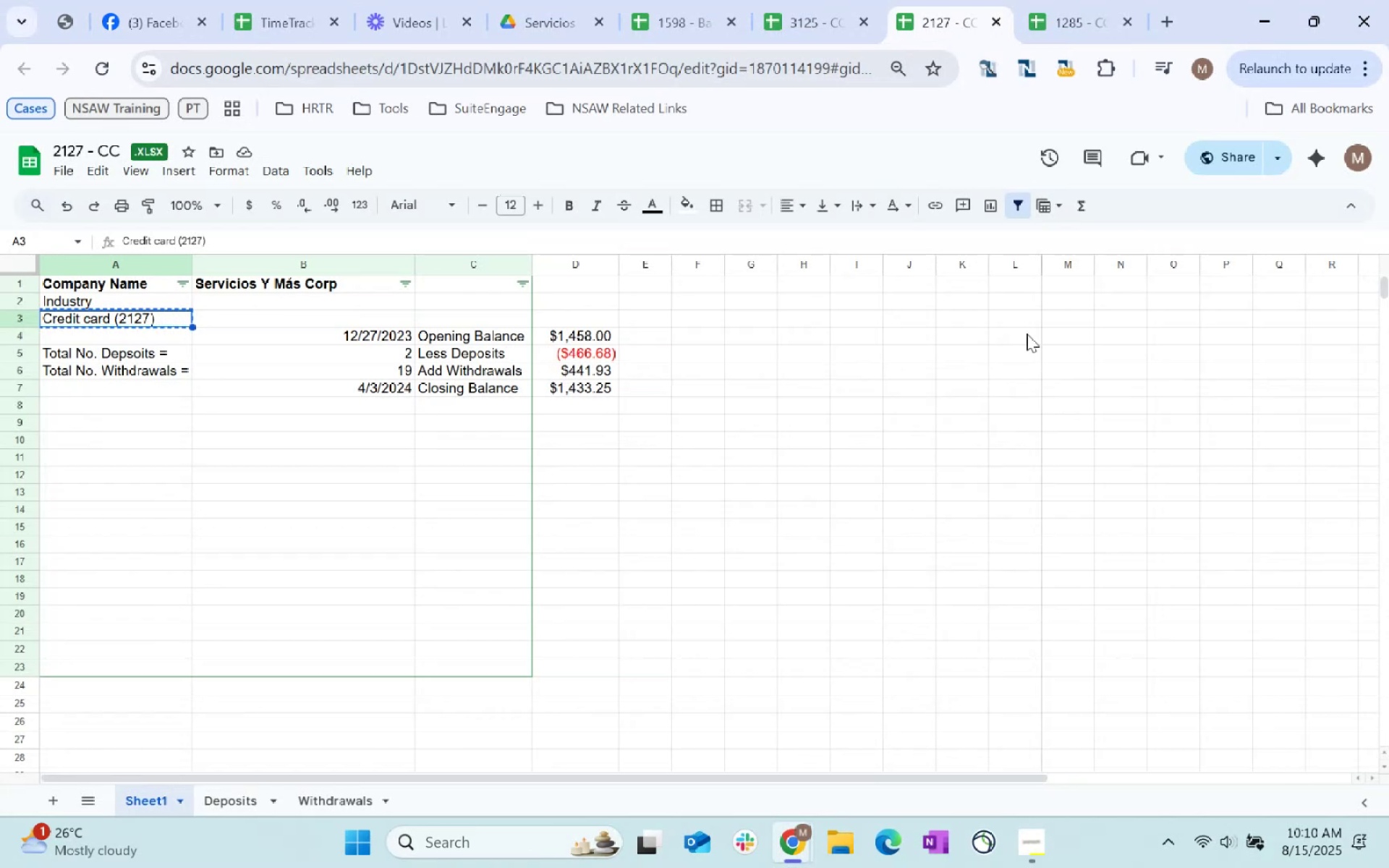 
key(Alt+Tab)
 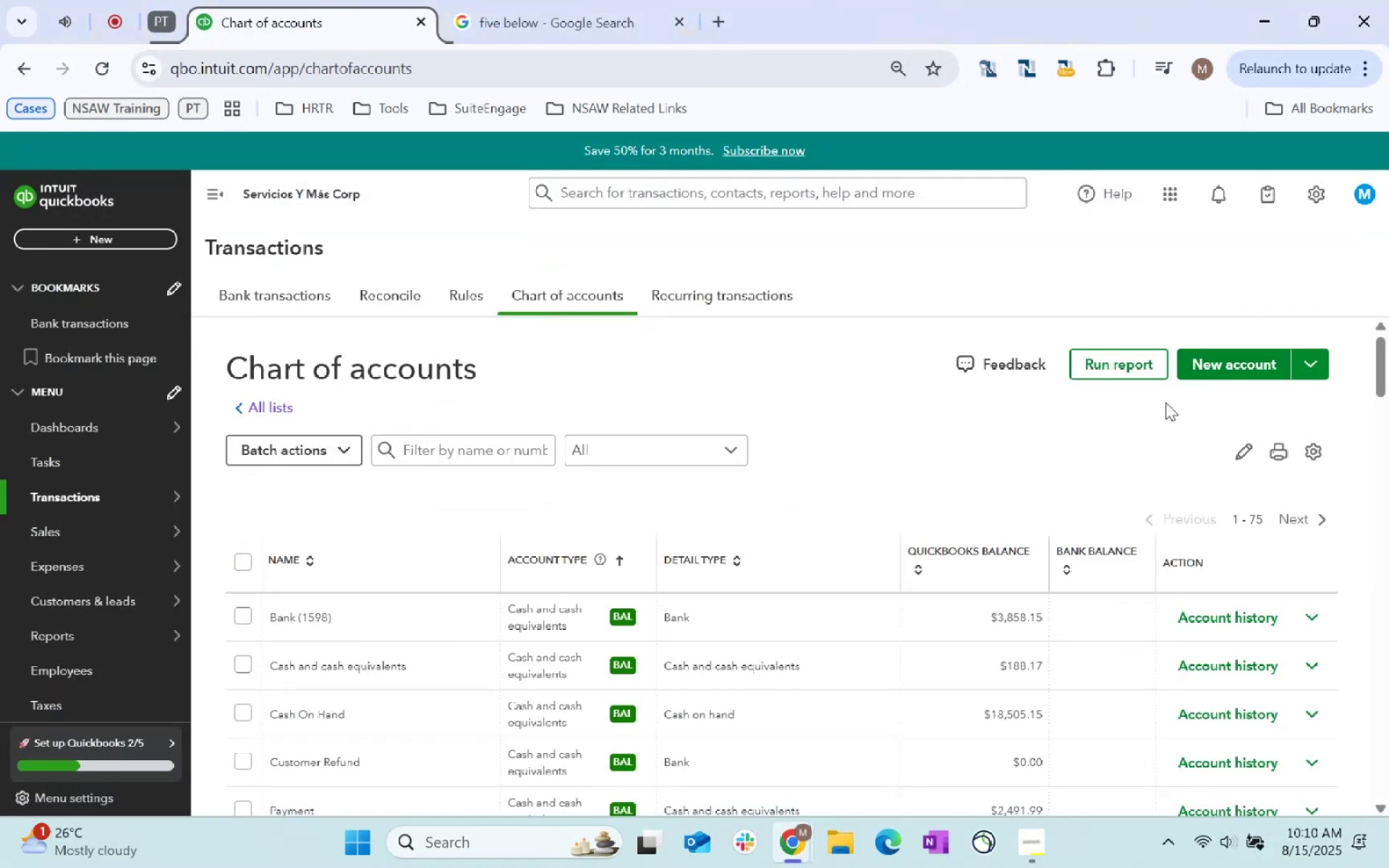 
scroll: coordinate [709, 683], scroll_direction: down, amount: 7.0
 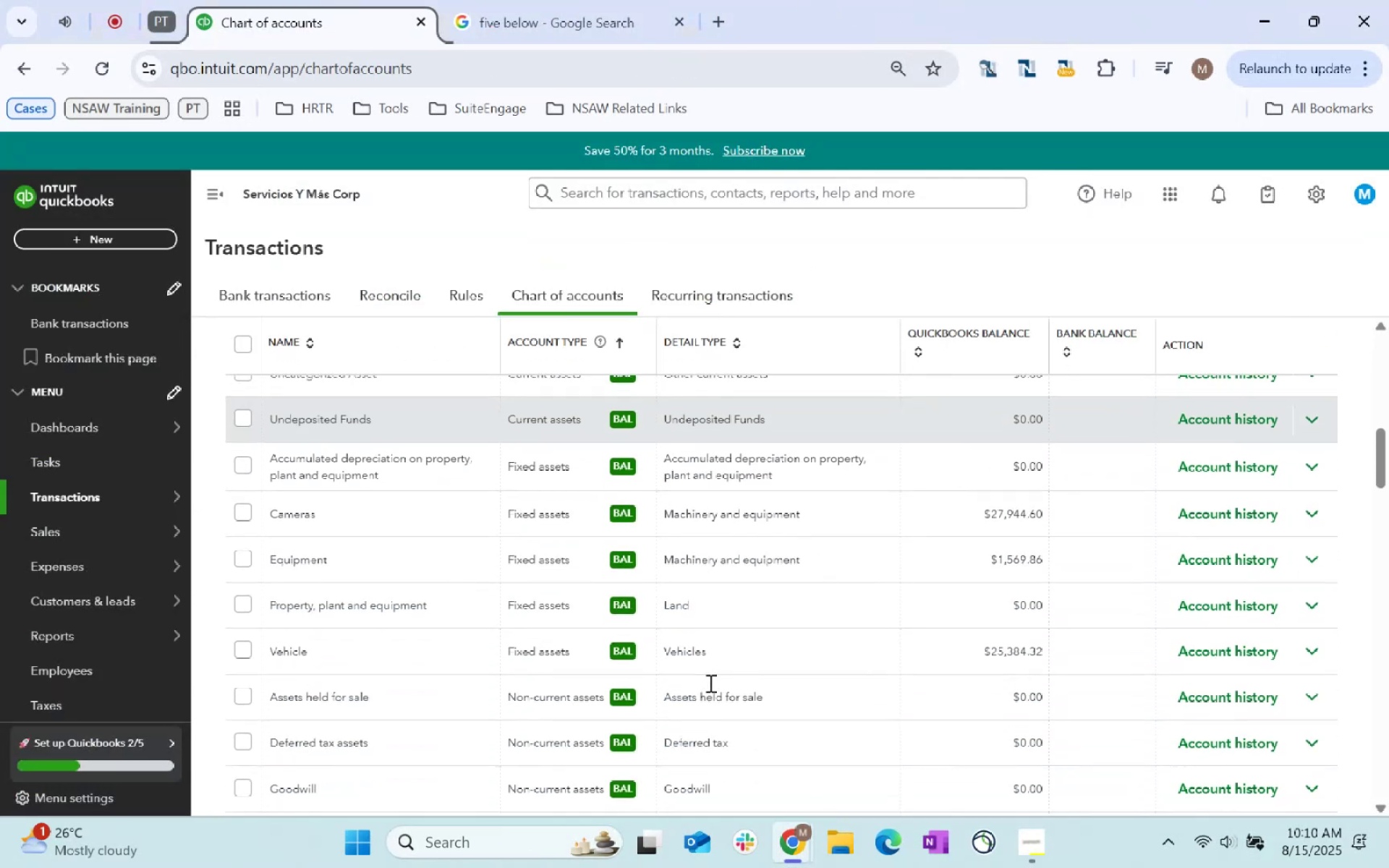 
scroll: coordinate [815, 623], scroll_direction: up, amount: 18.0
 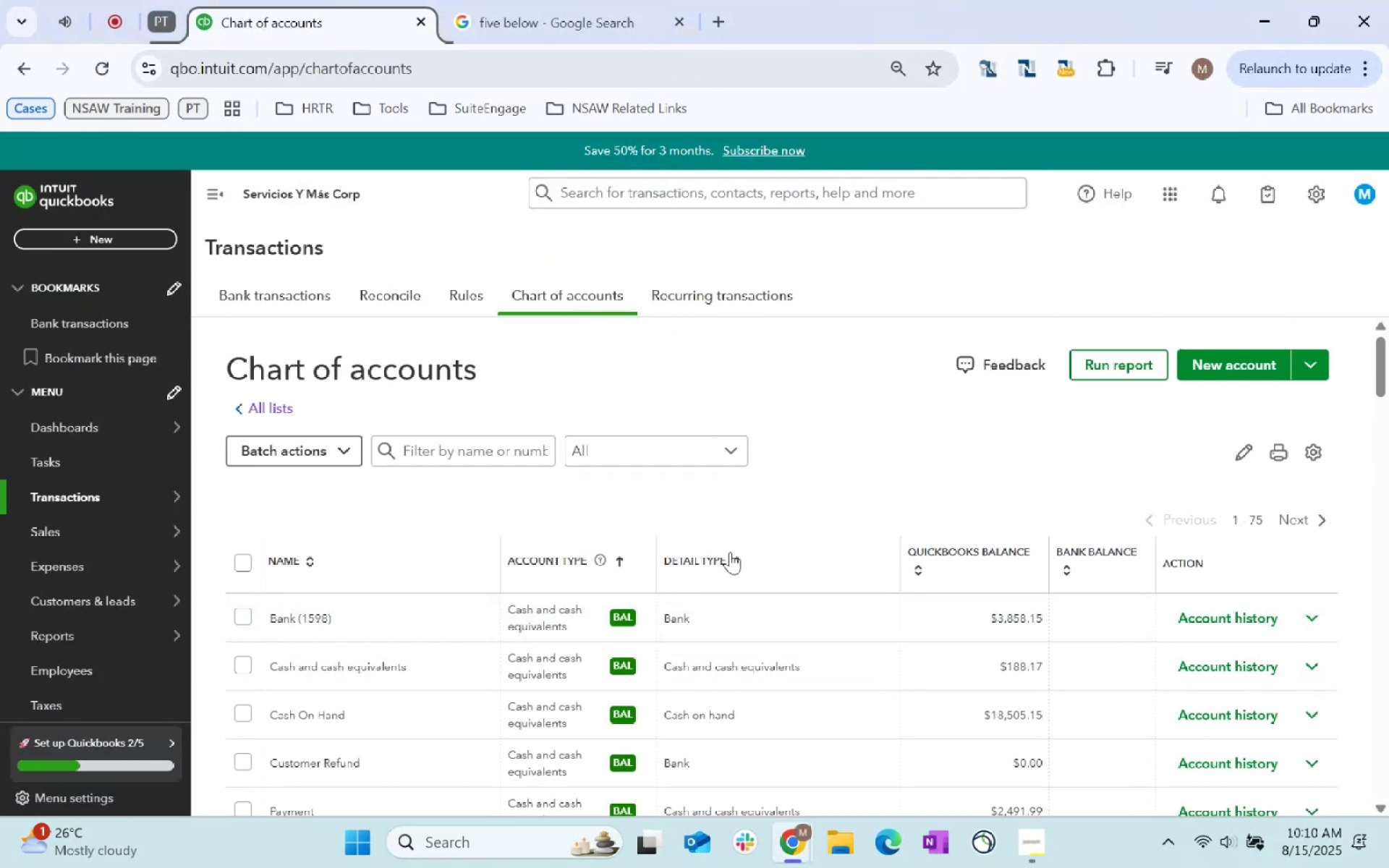 
left_click([729, 552])
 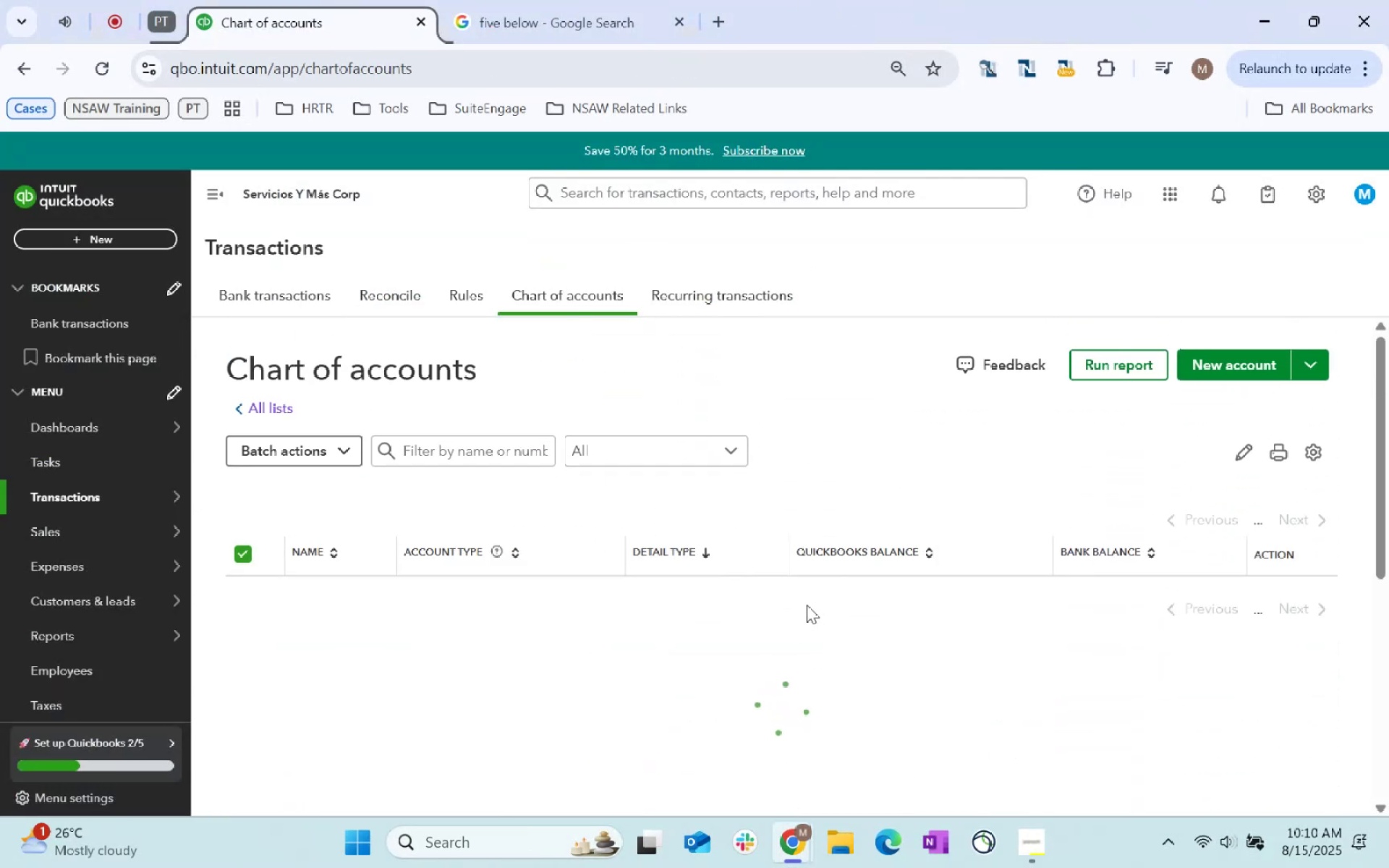 
mouse_move([787, 605])
 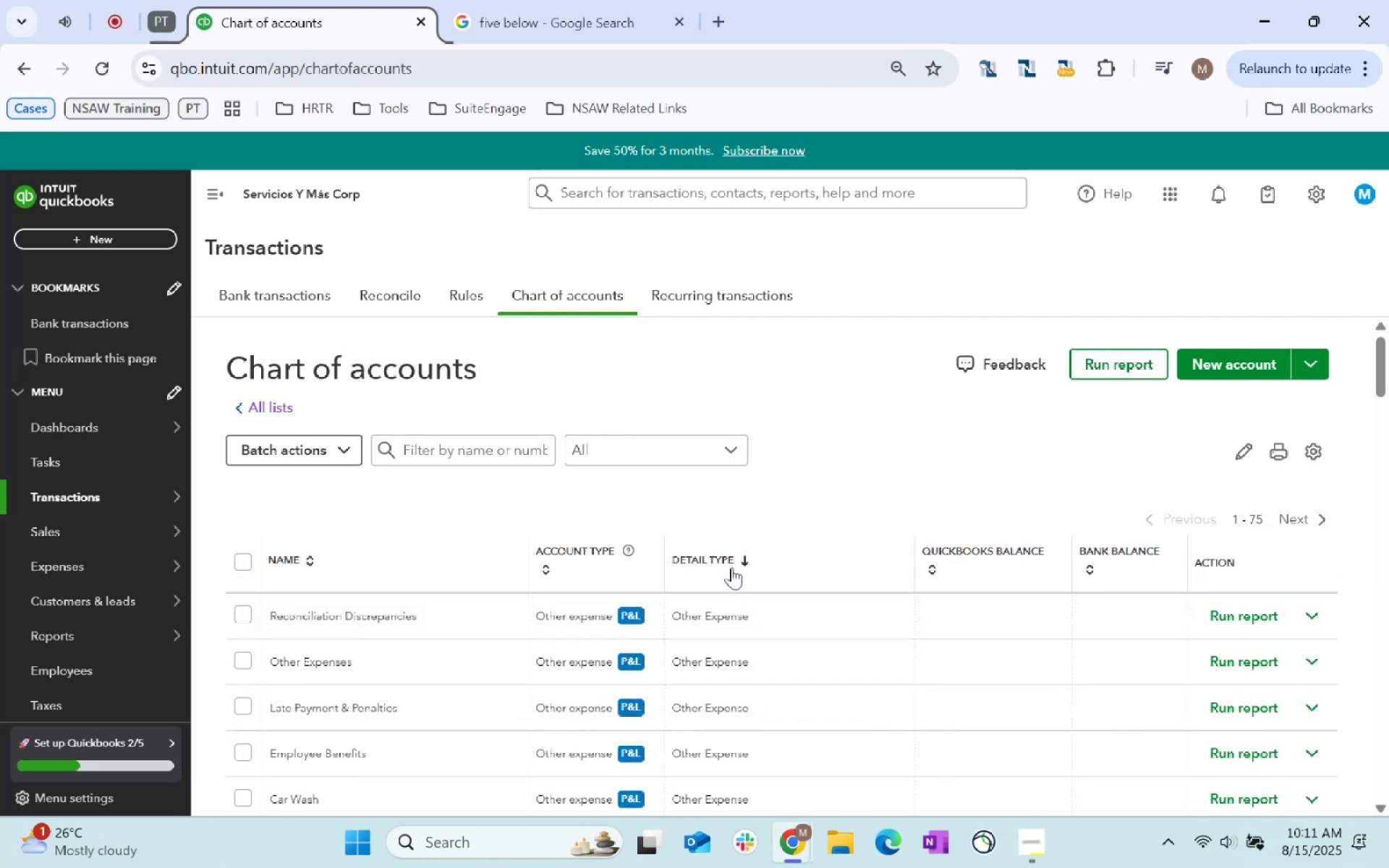 
left_click([731, 567])
 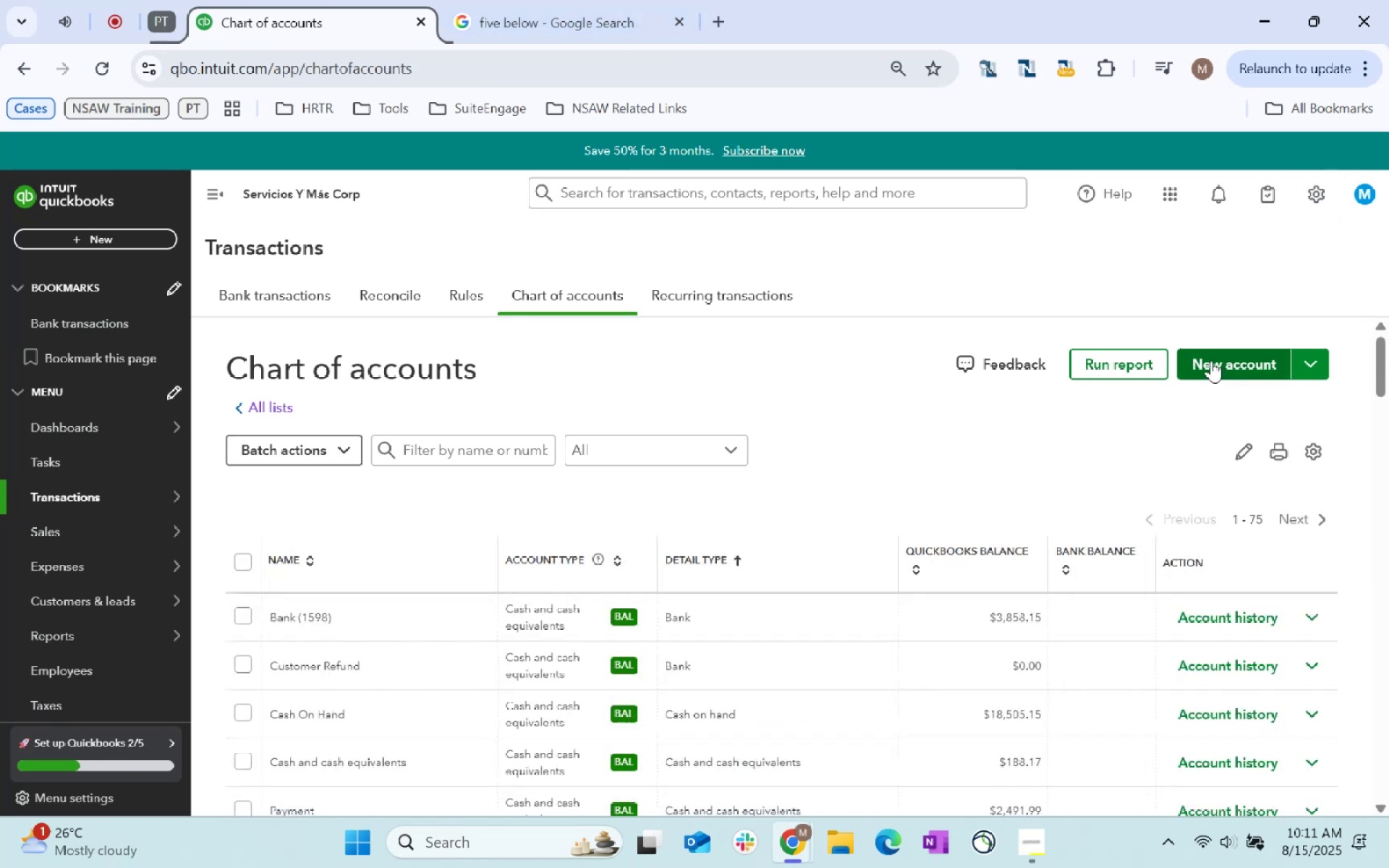 
wait(18.04)
 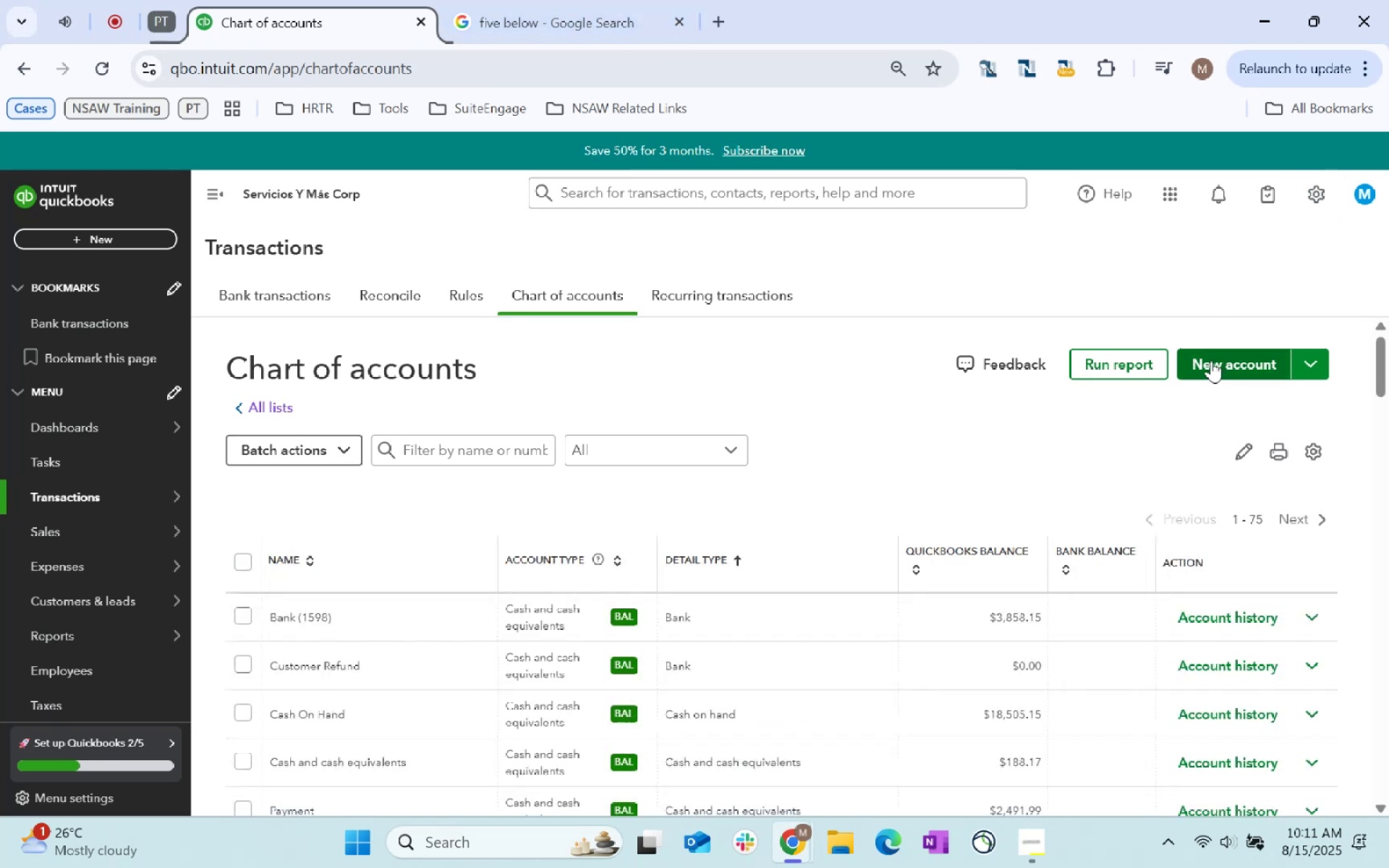 
scroll: coordinate [799, 587], scroll_direction: down, amount: 9.0
 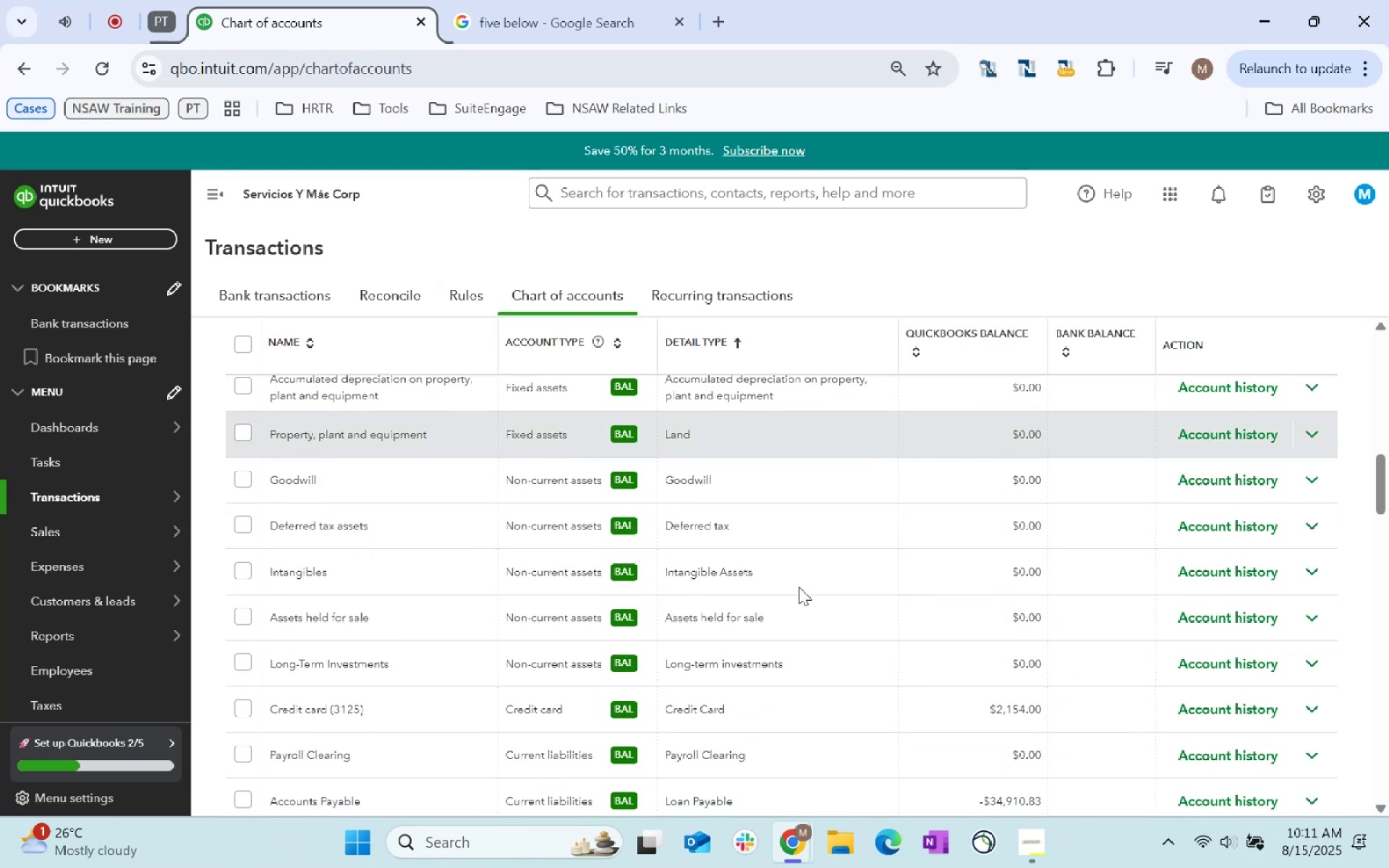 
scroll: coordinate [799, 587], scroll_direction: up, amount: 2.0
 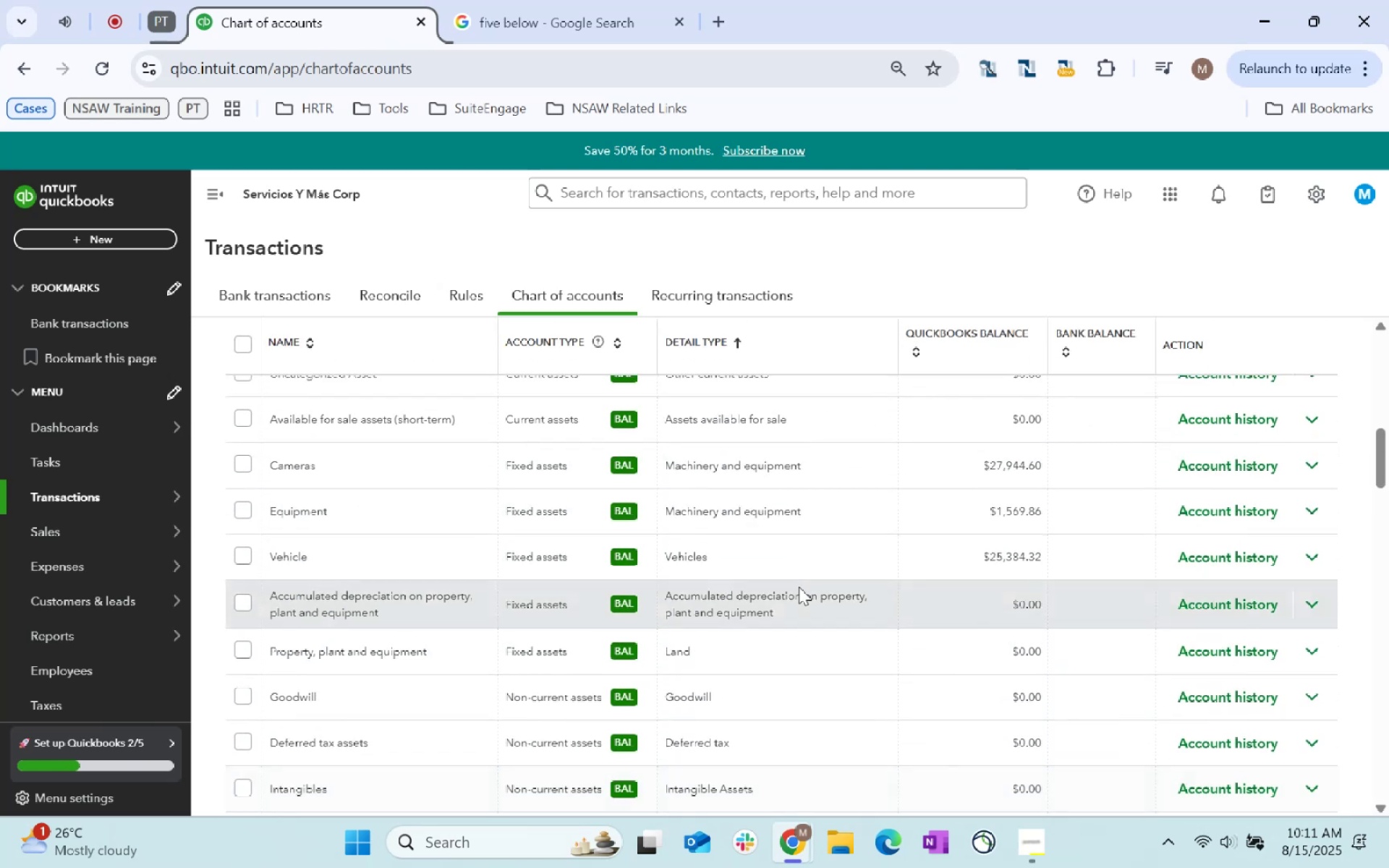 
scroll: coordinate [799, 587], scroll_direction: down, amount: 7.0
 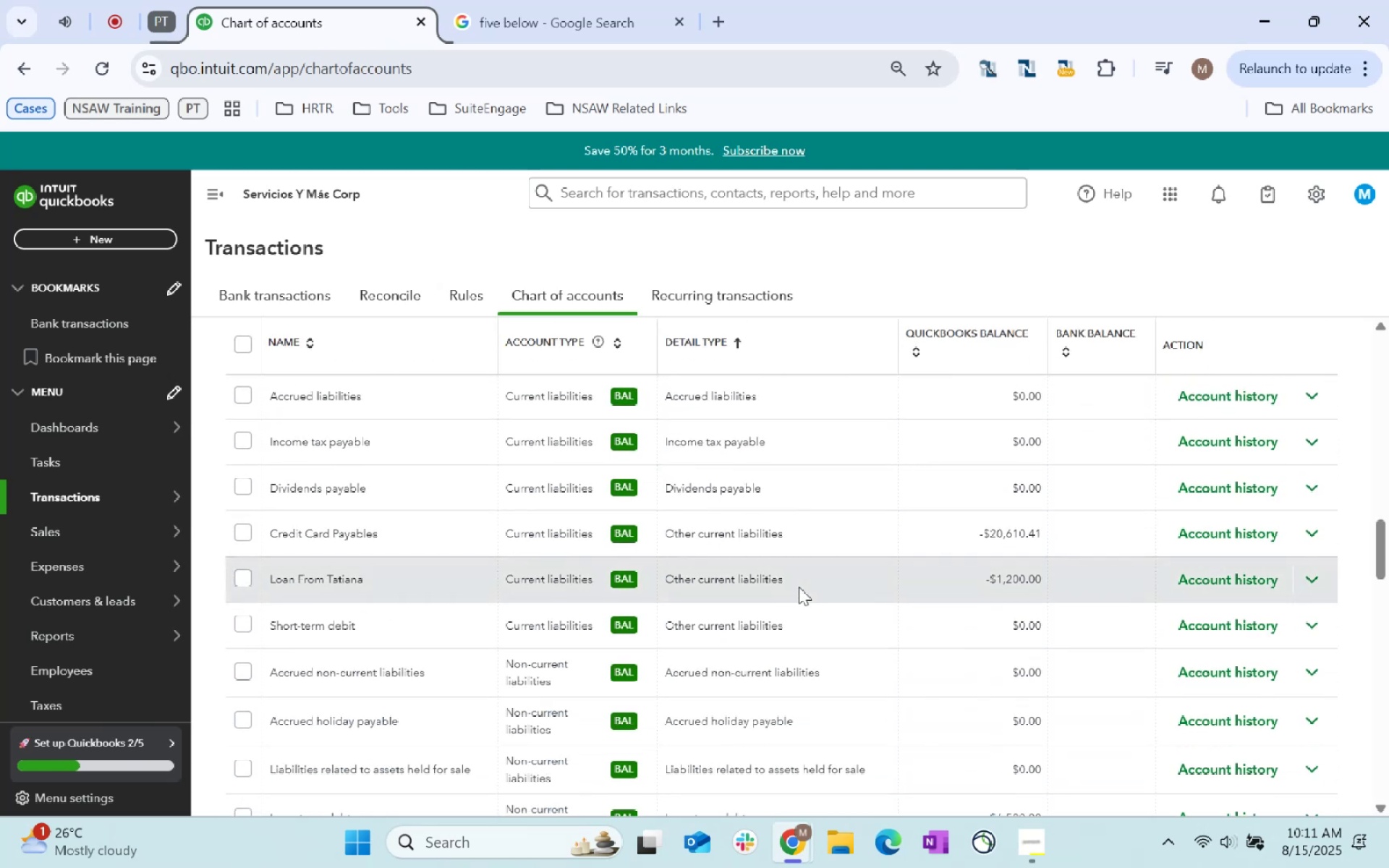 
scroll: coordinate [799, 587], scroll_direction: up, amount: 7.0
 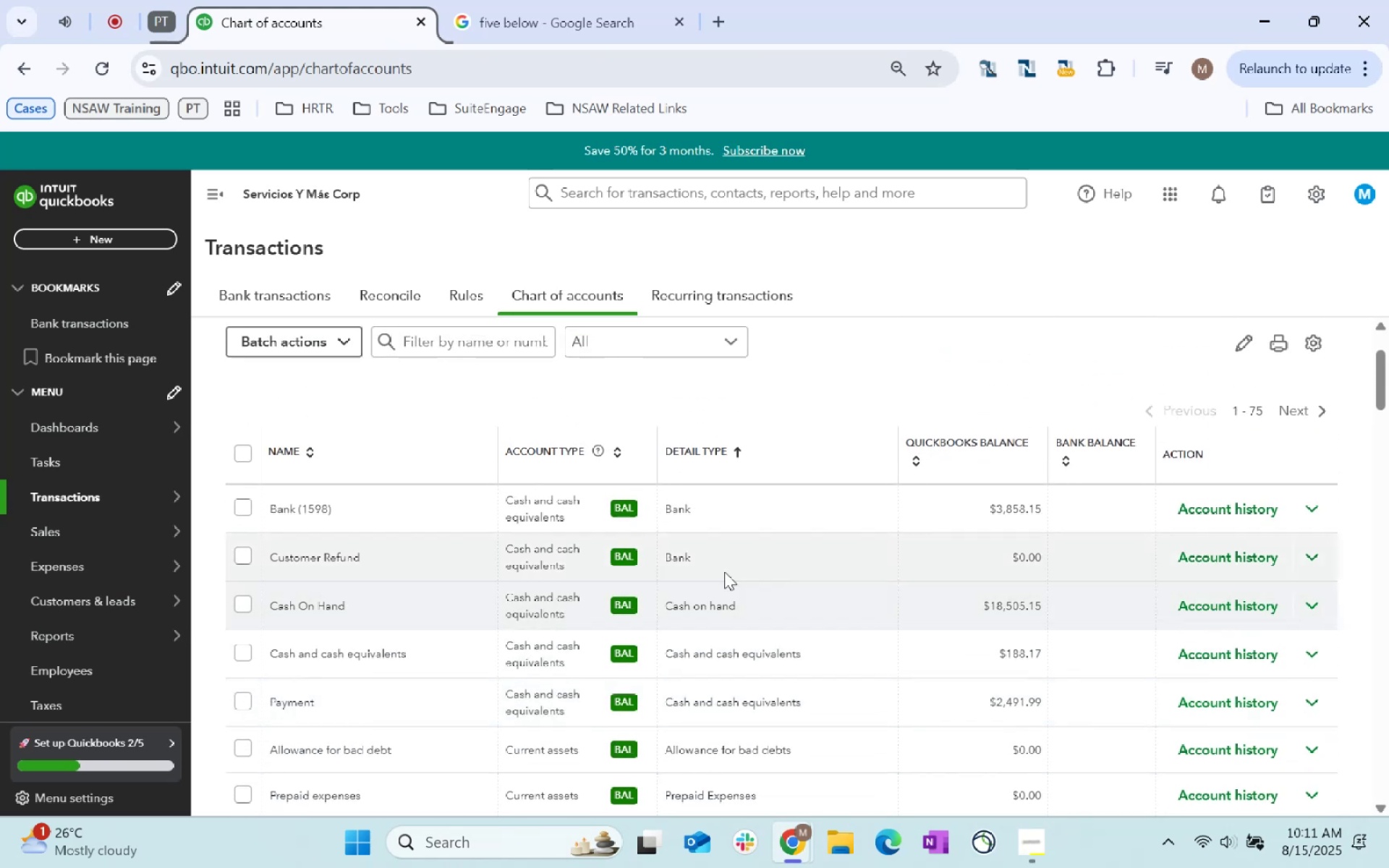 
key(Control+F)
 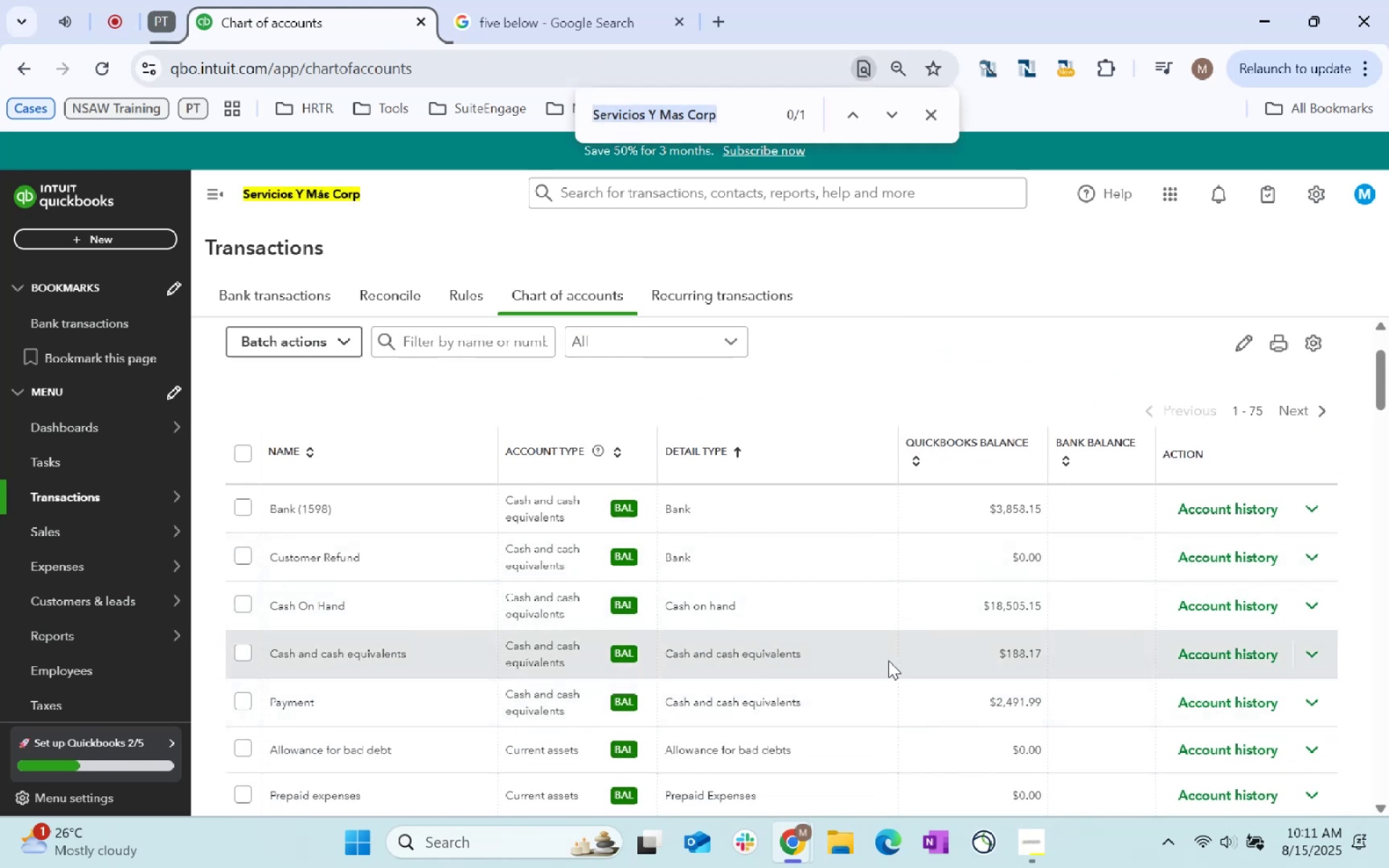 
type(creit ca)
 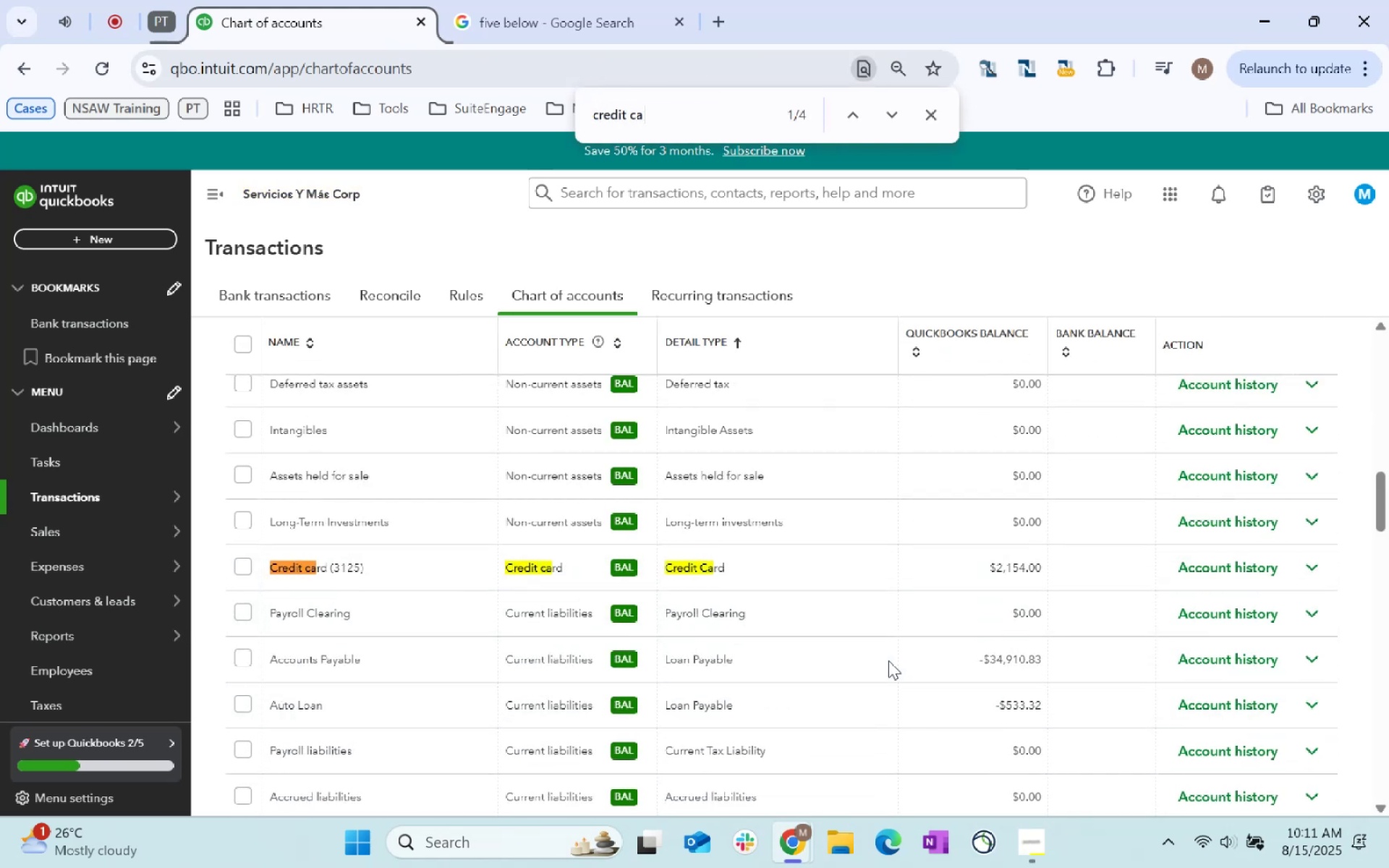 
scroll: coordinate [1284, 389], scroll_direction: up, amount: 28.0
 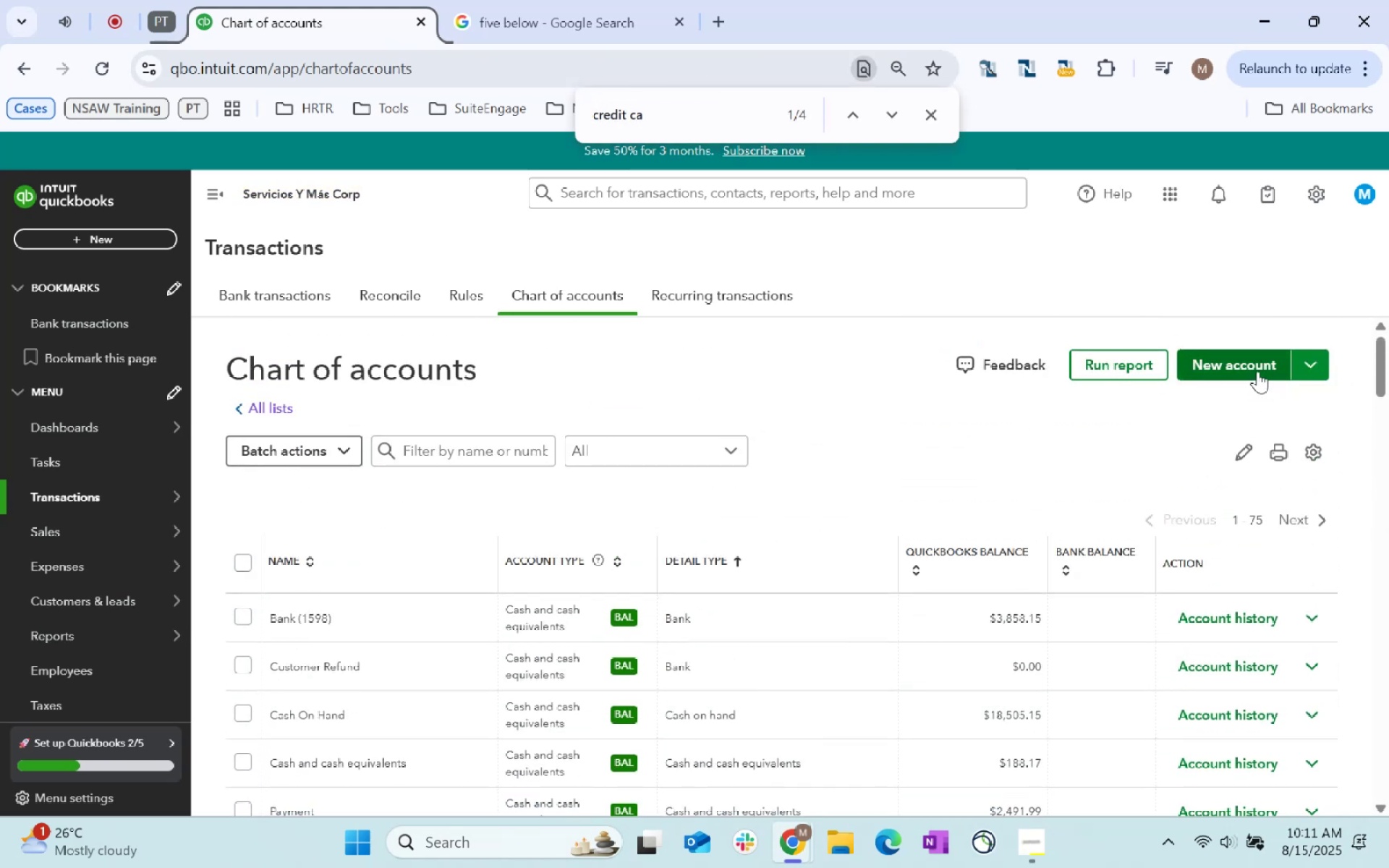 
left_click([1254, 370])
 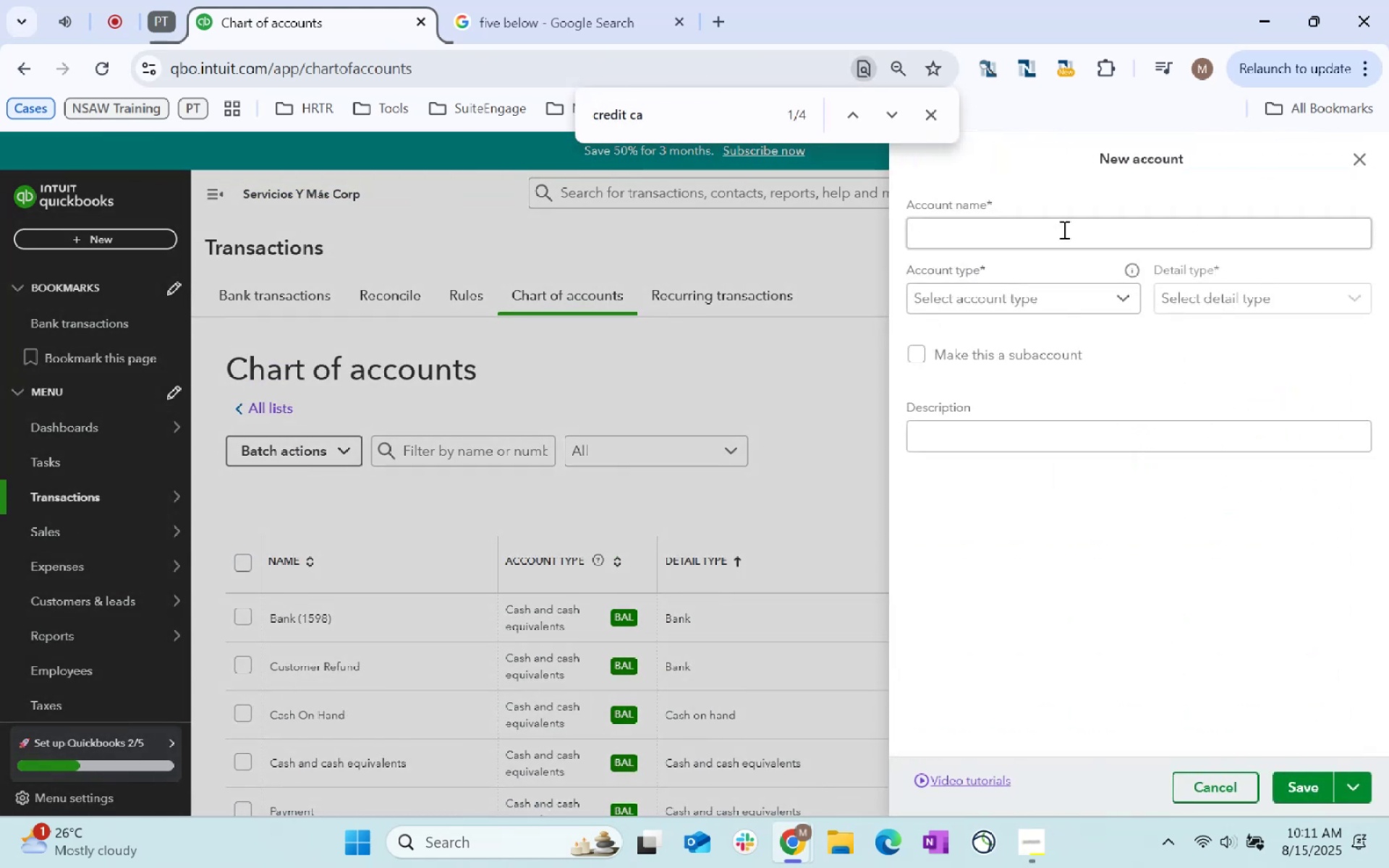 
key(Control+ControlLeft)
 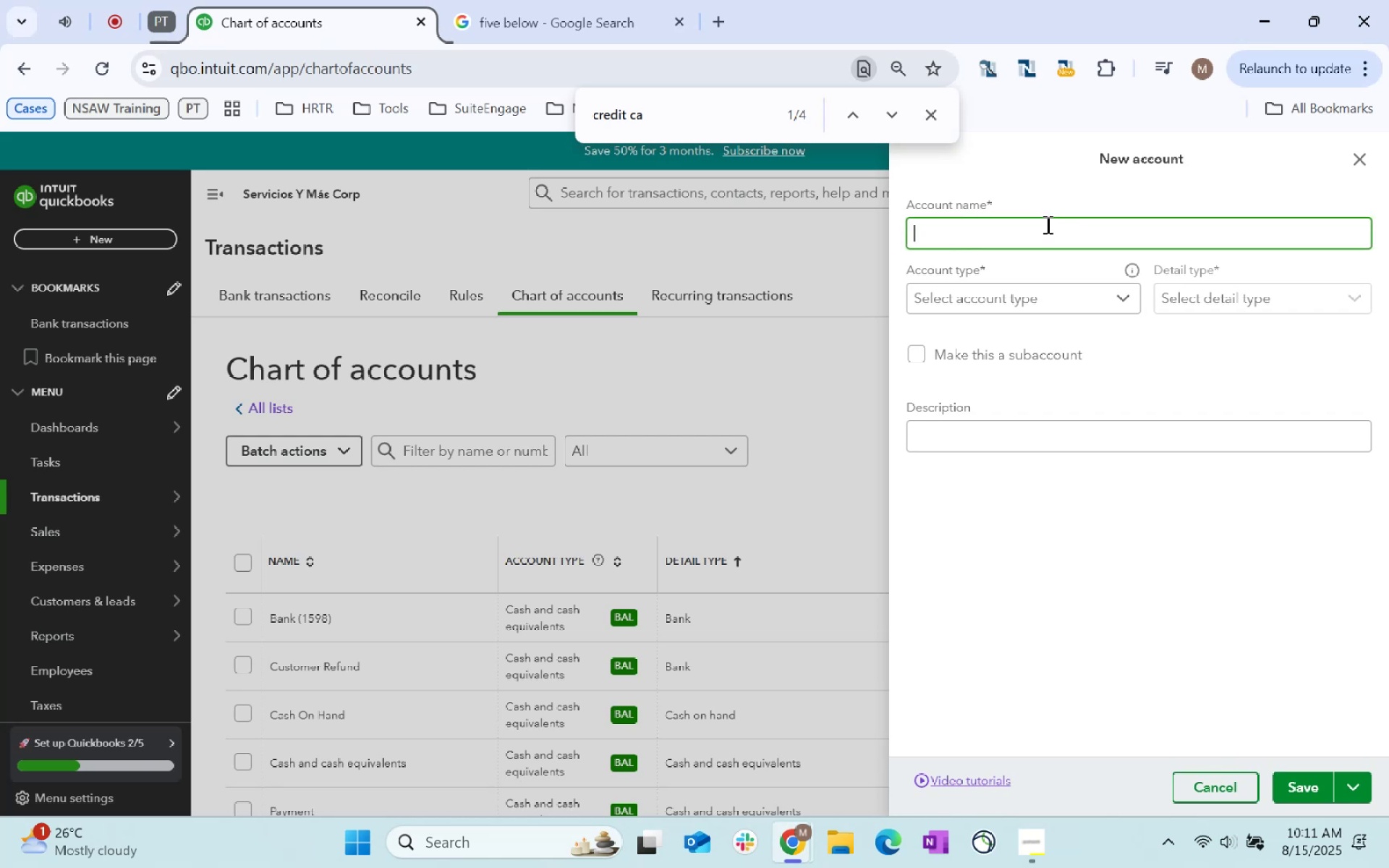 
key(Control+V)
 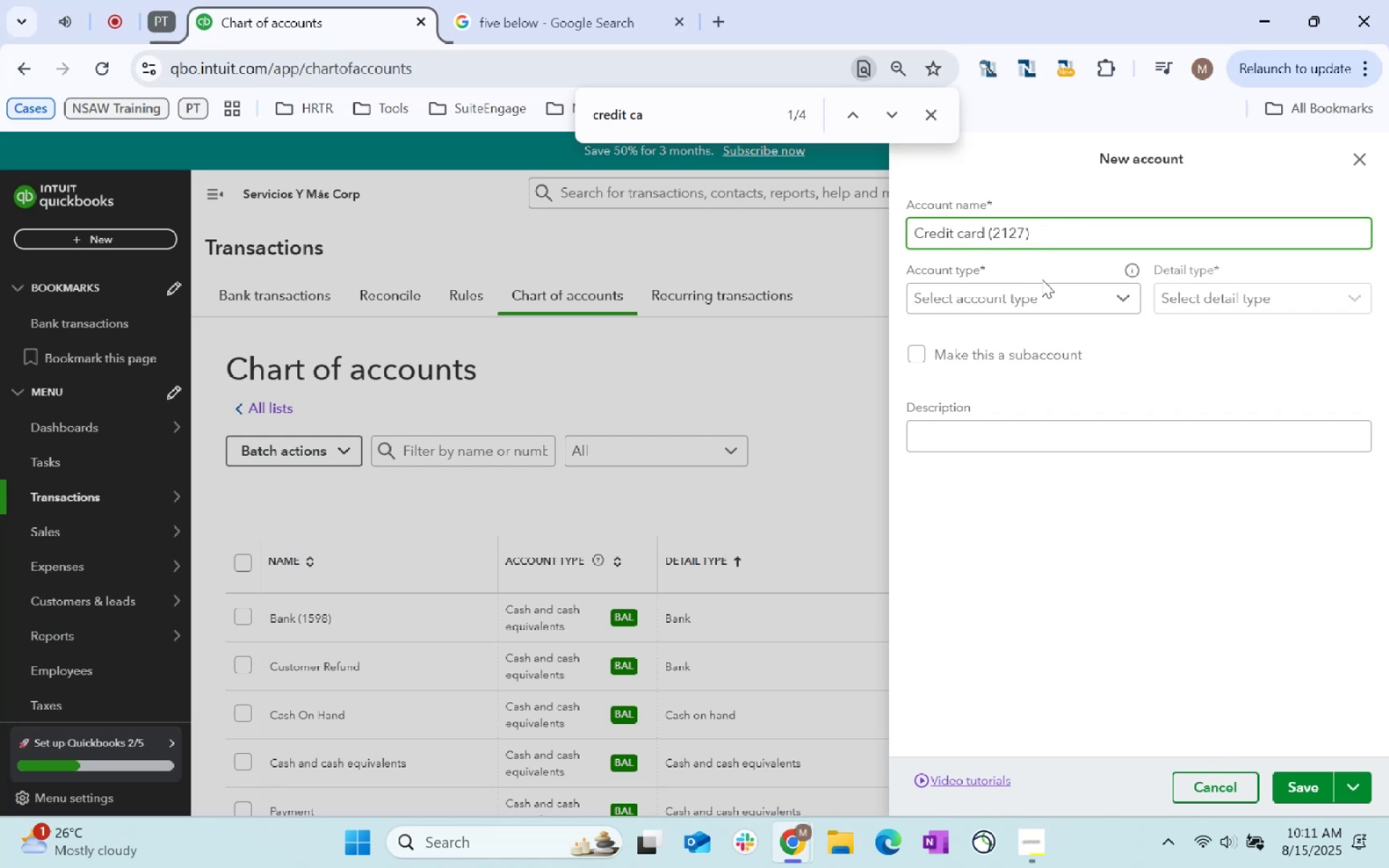 
left_click([1042, 298])
 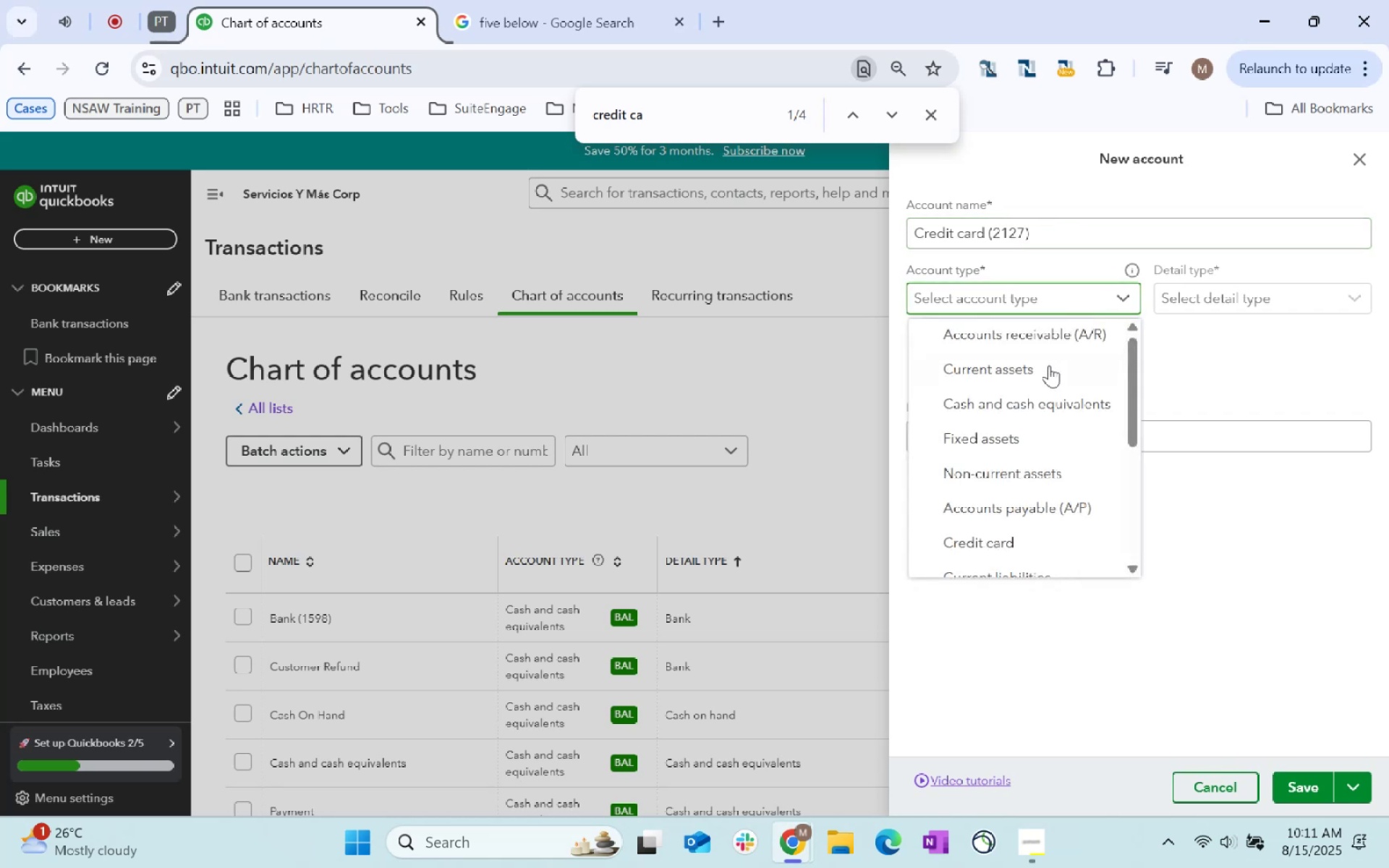 
left_click([1048, 401])
 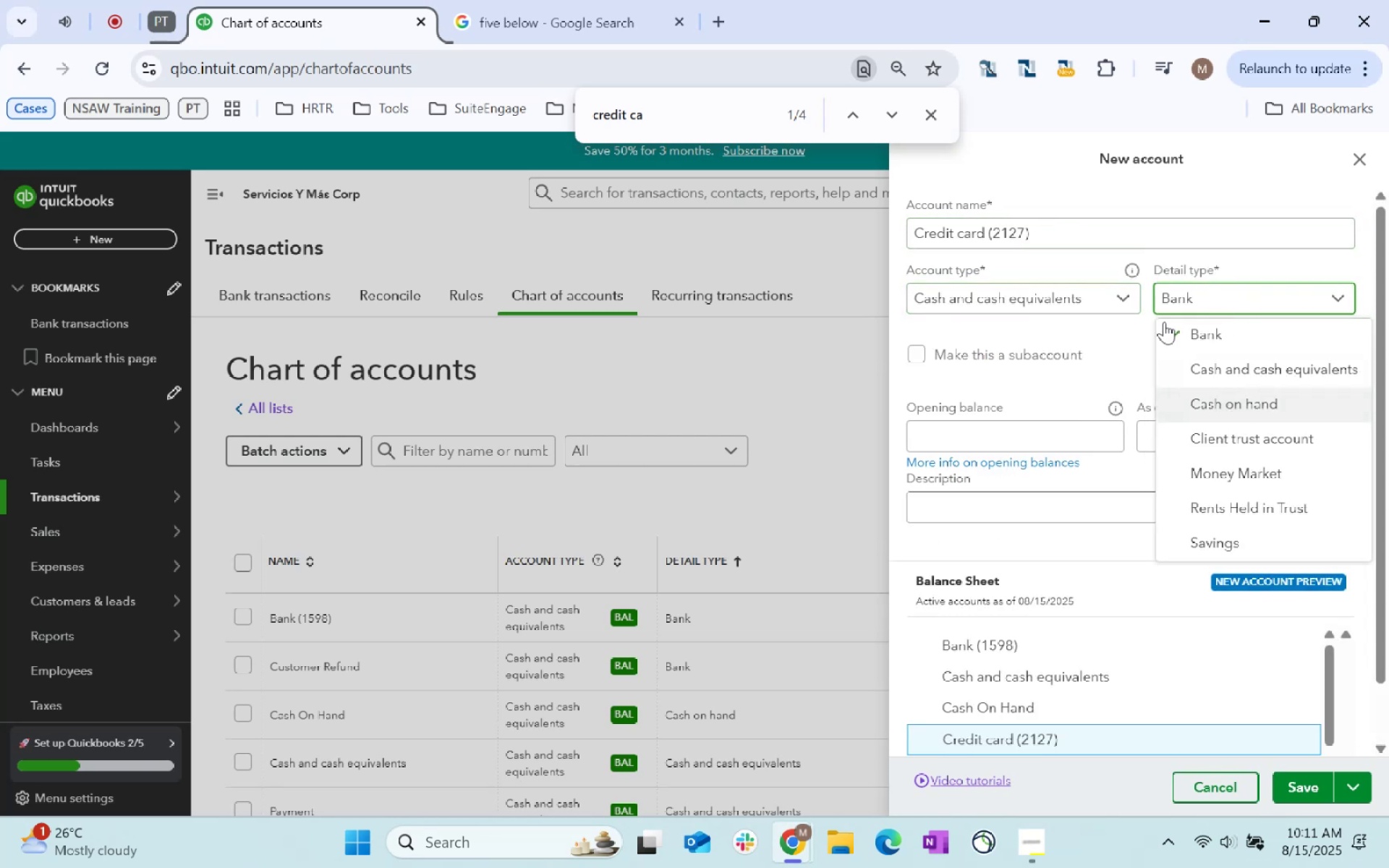 
double_click([1040, 290])
 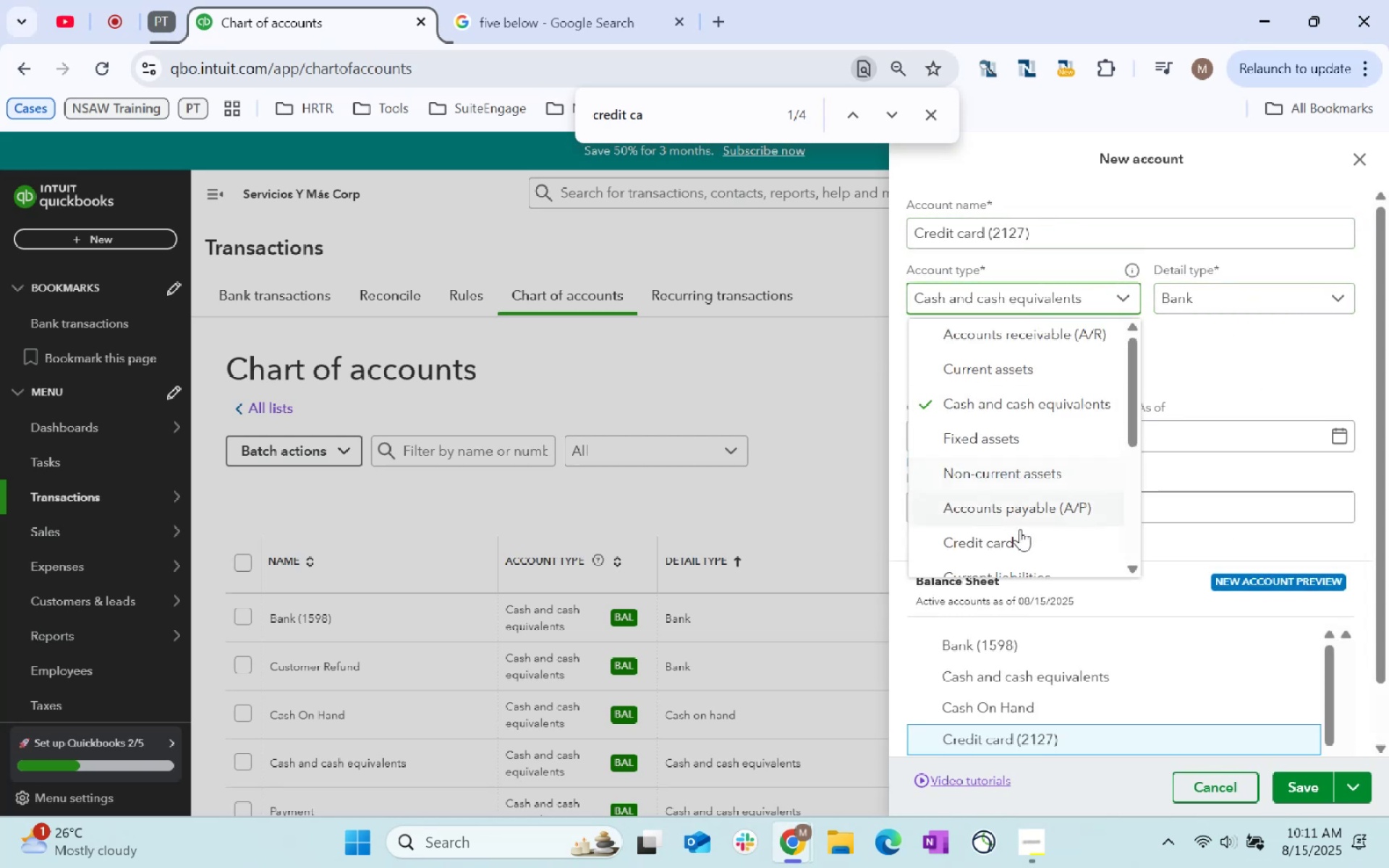 
left_click([1023, 542])
 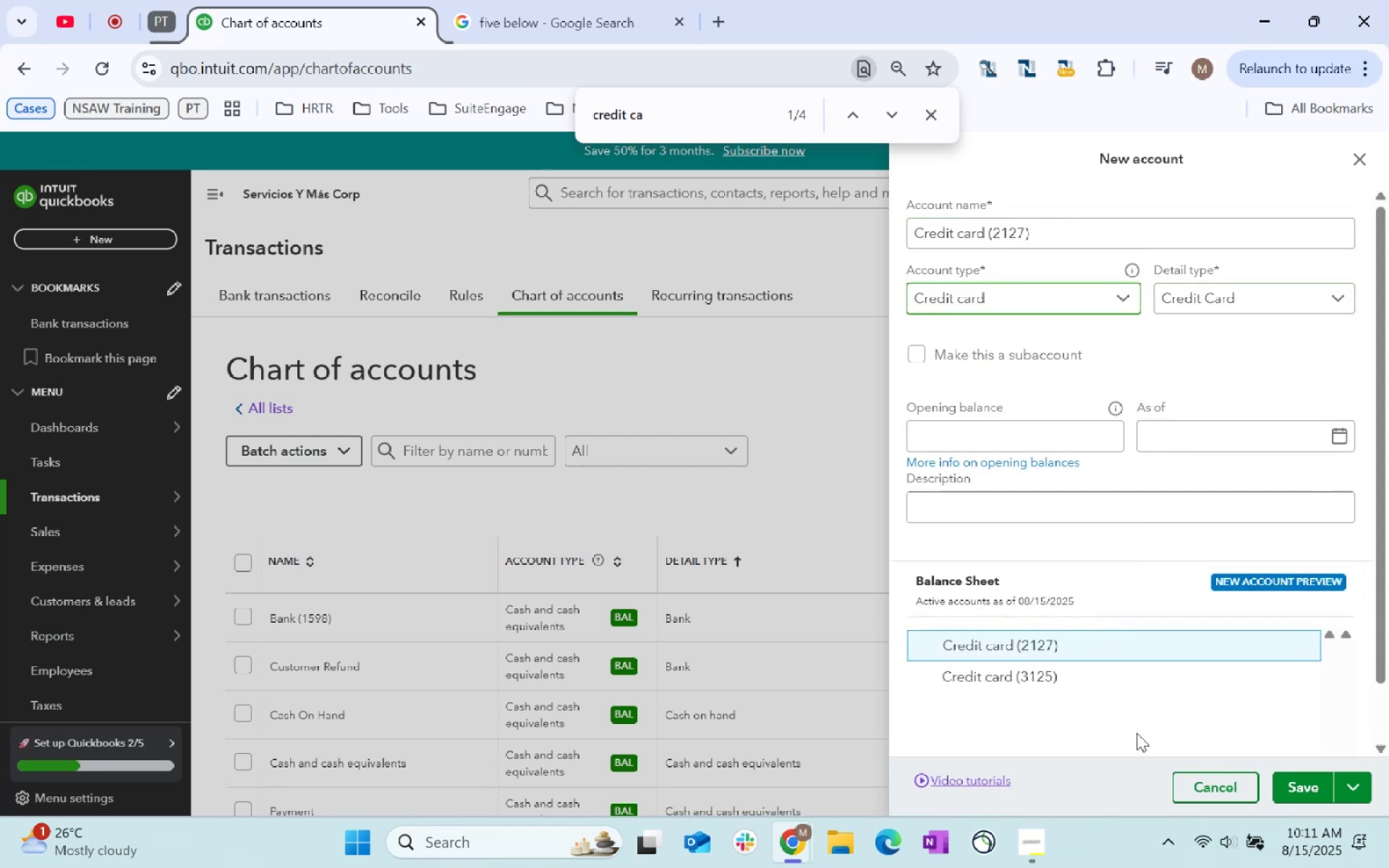 
key(Alt+AltLeft)
 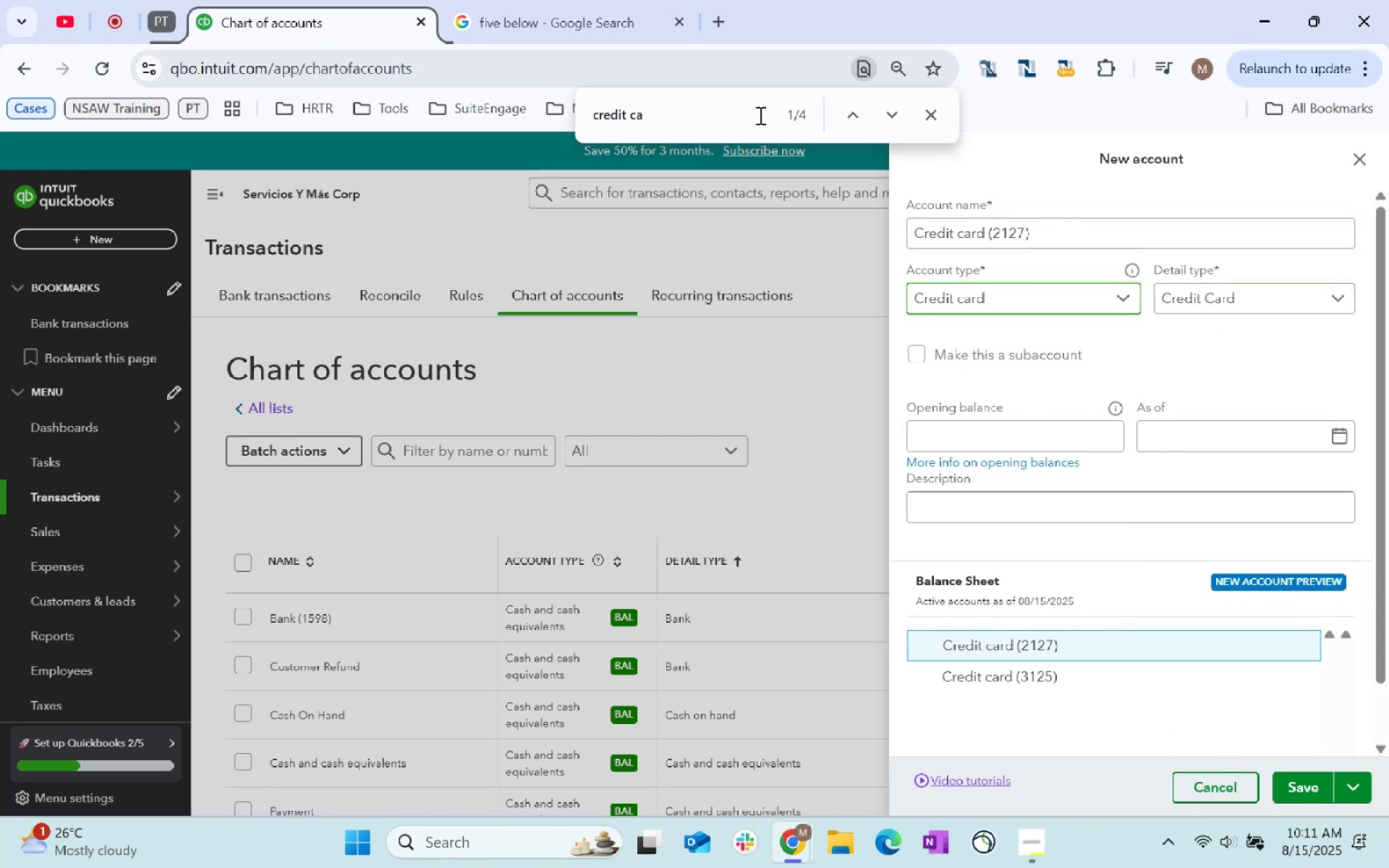 
key(Alt+Tab)
 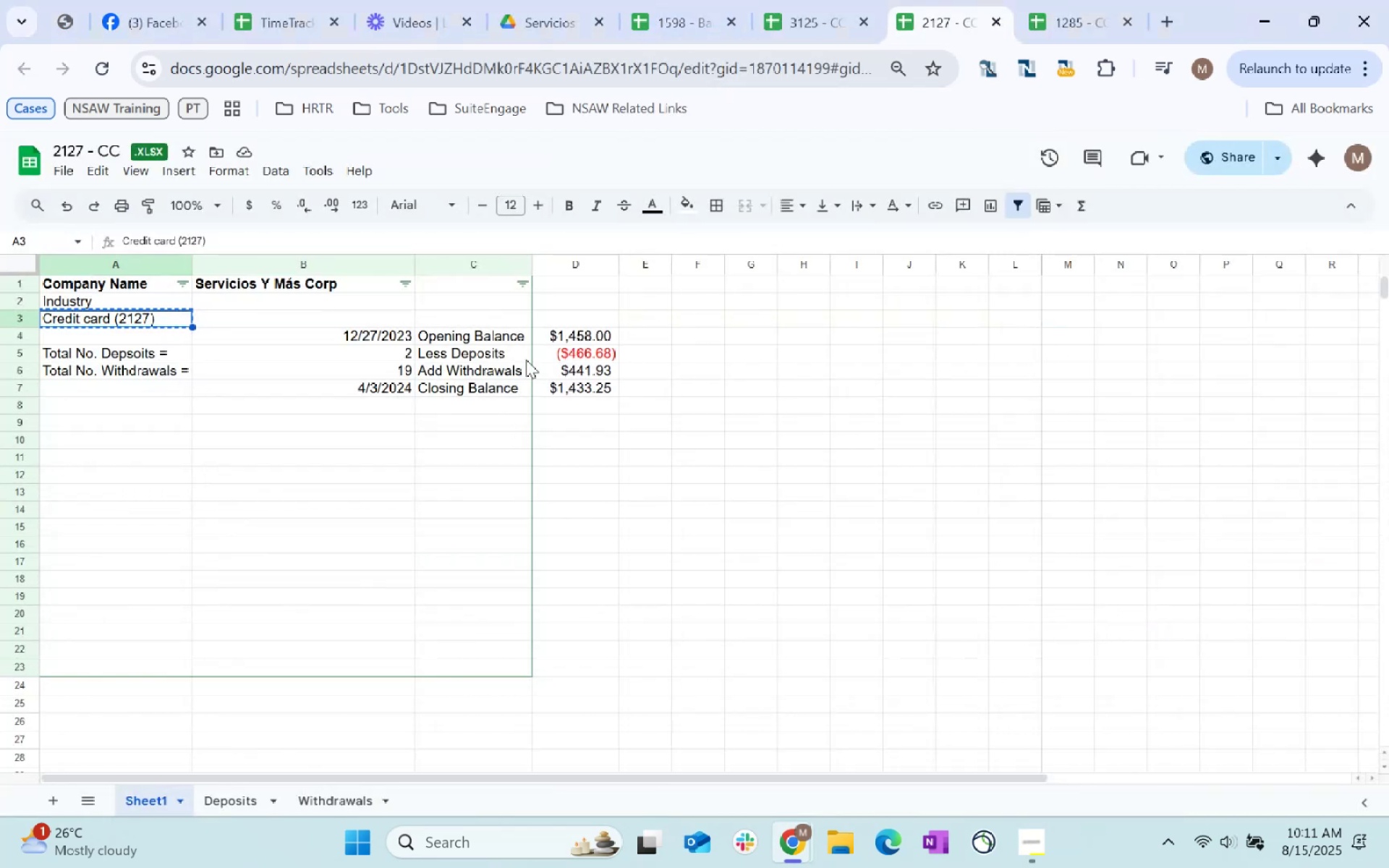 
left_click([597, 340])
 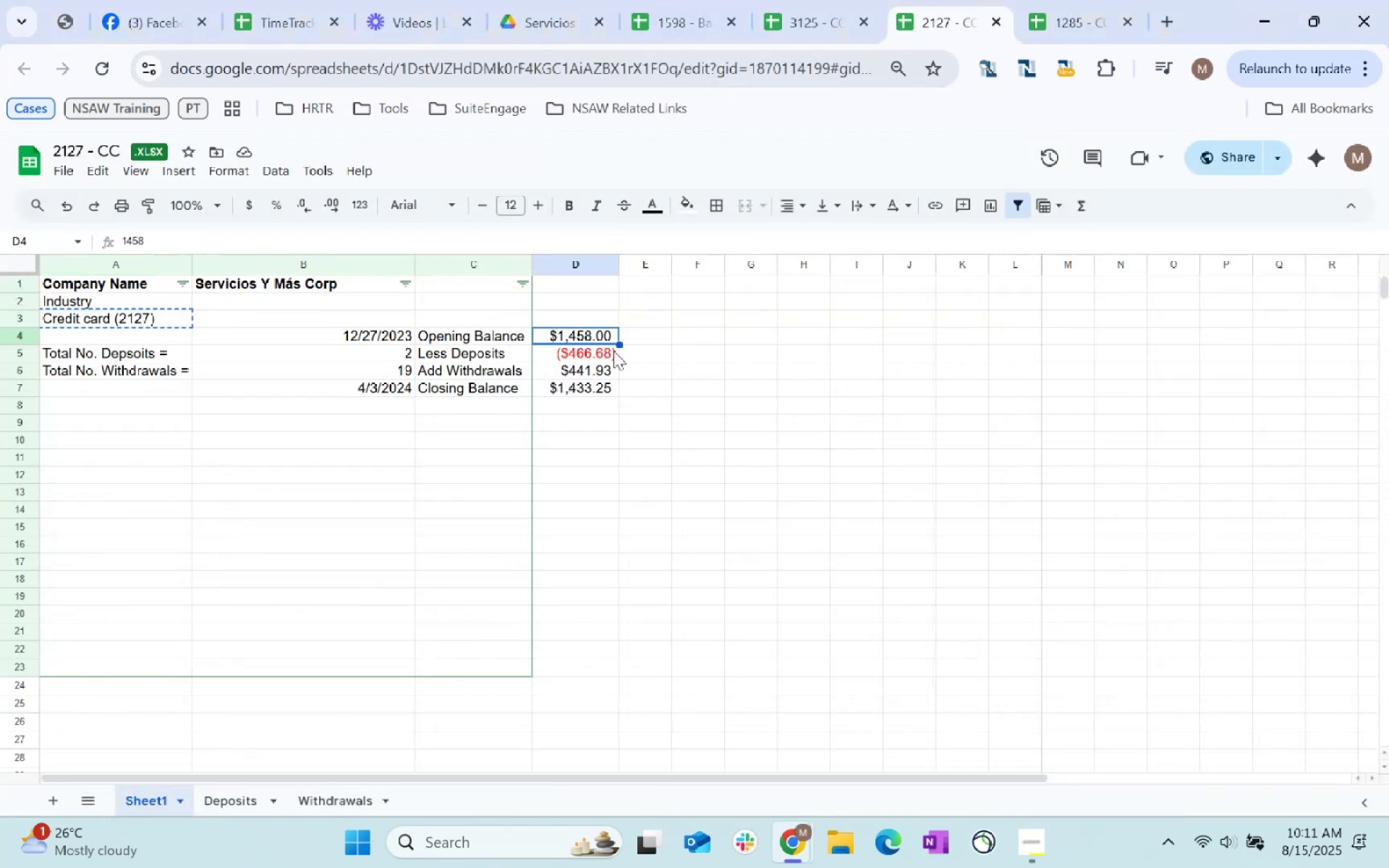 
key(Control+C)
 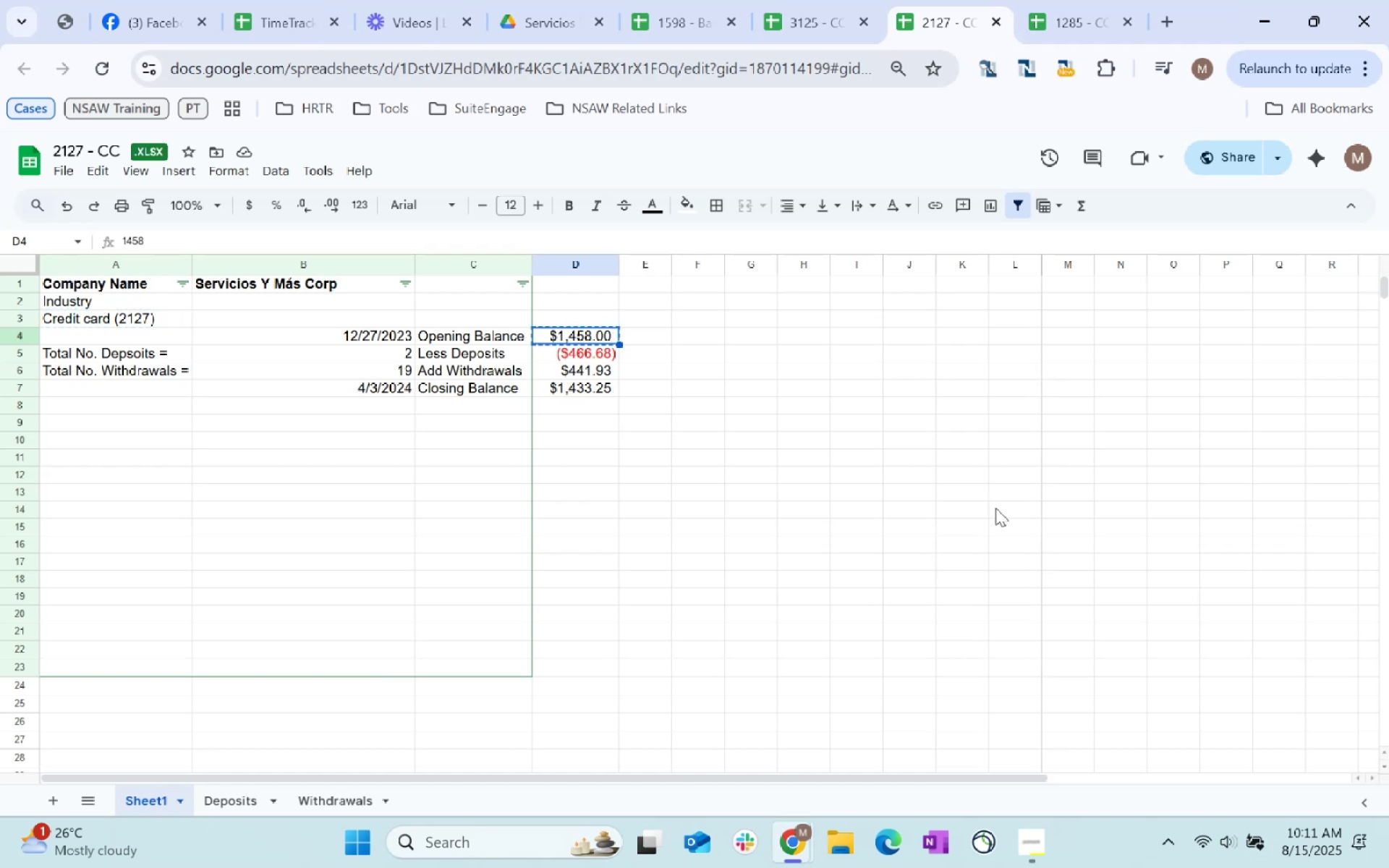 
key(Control+C)
 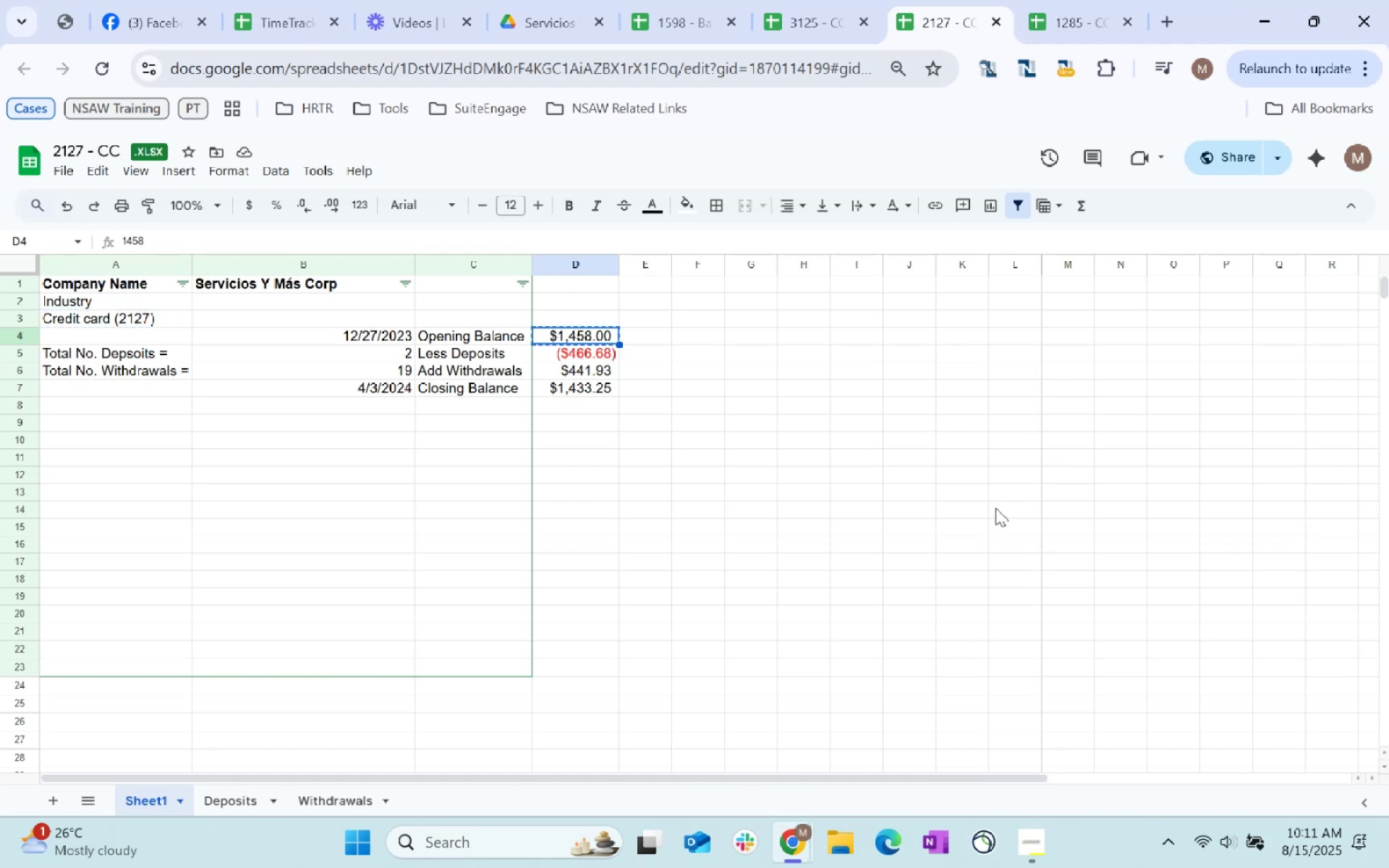 
key(Alt+AltLeft)
 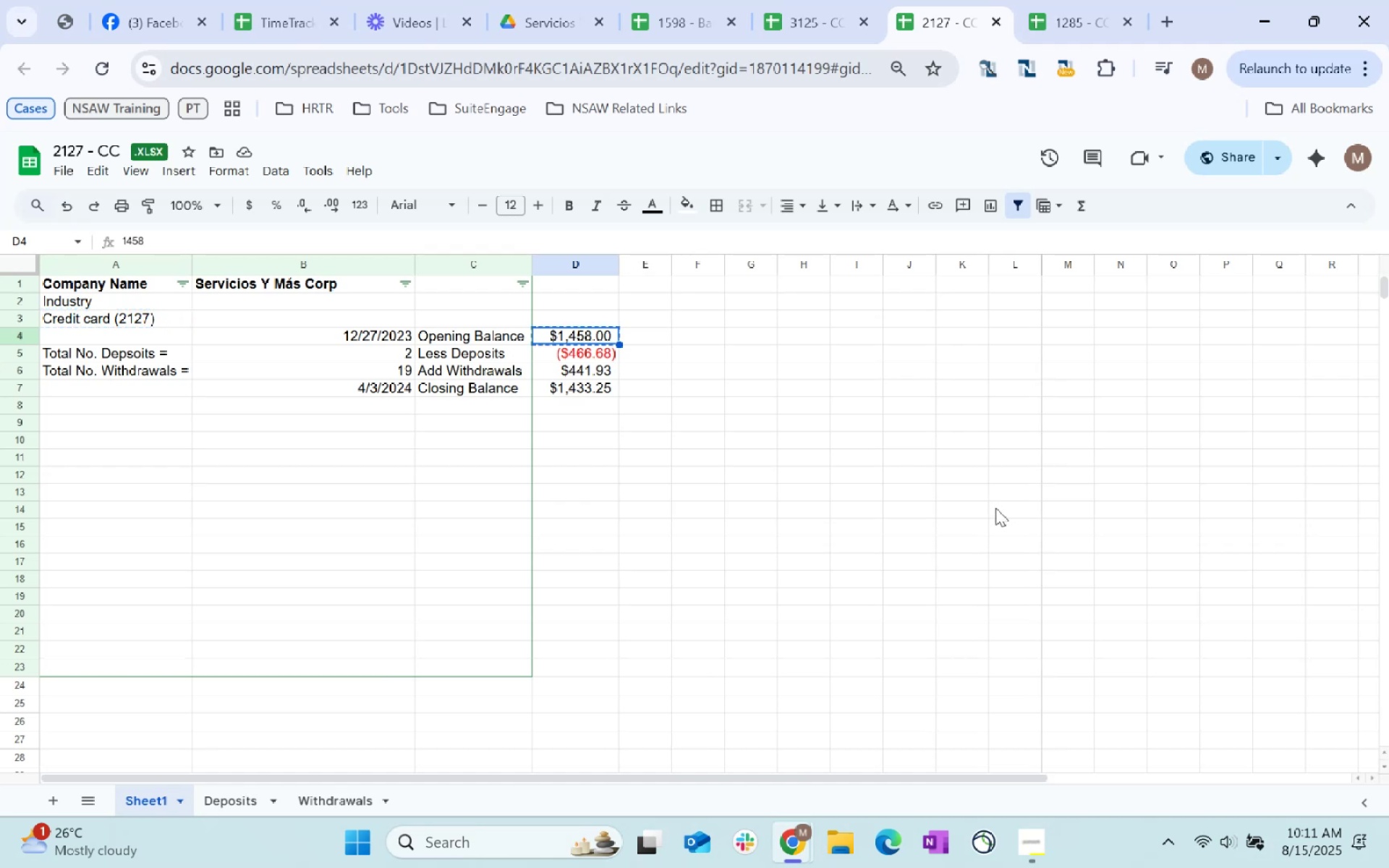 
key(Alt+Tab)
 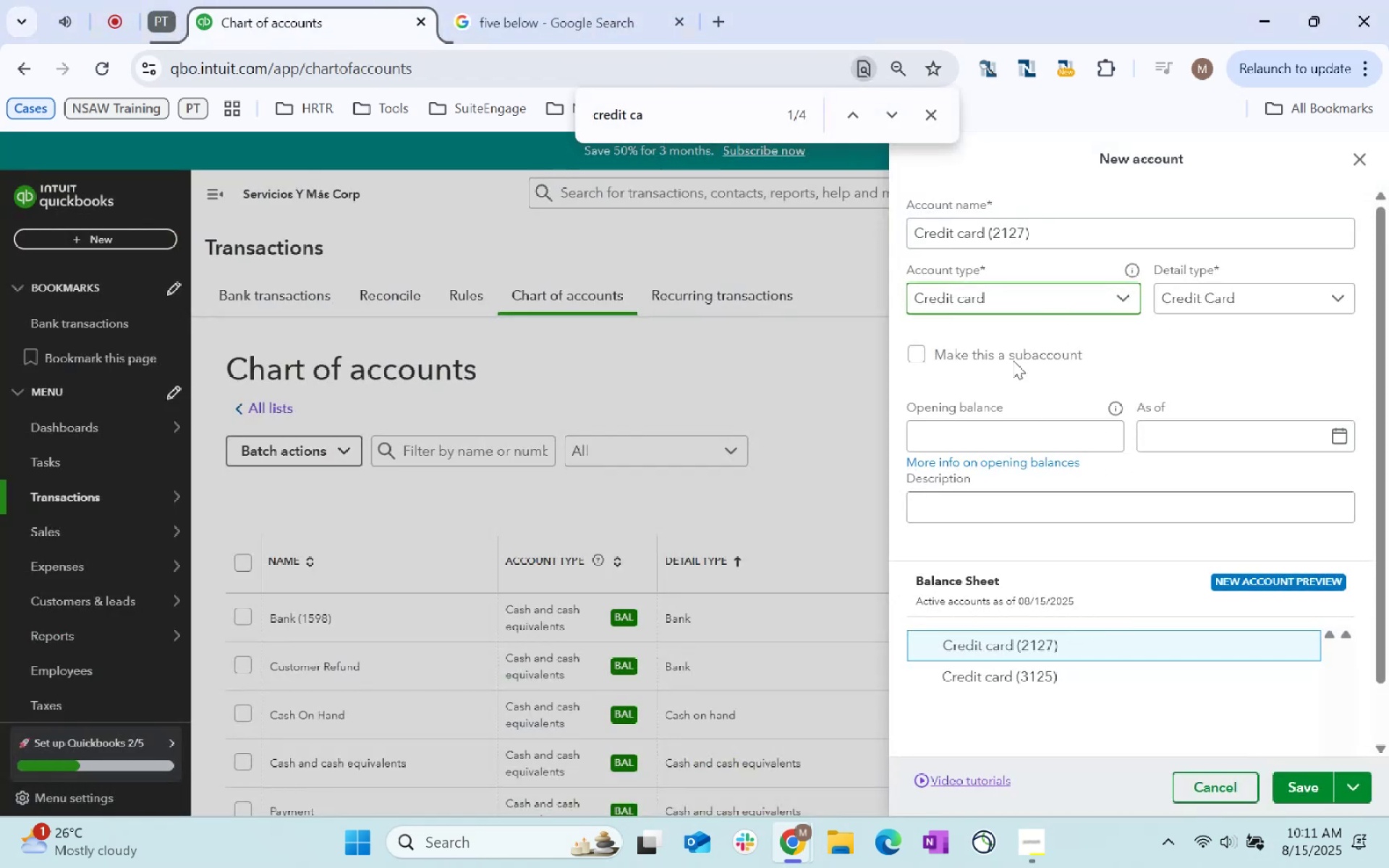 
left_click([987, 438])
 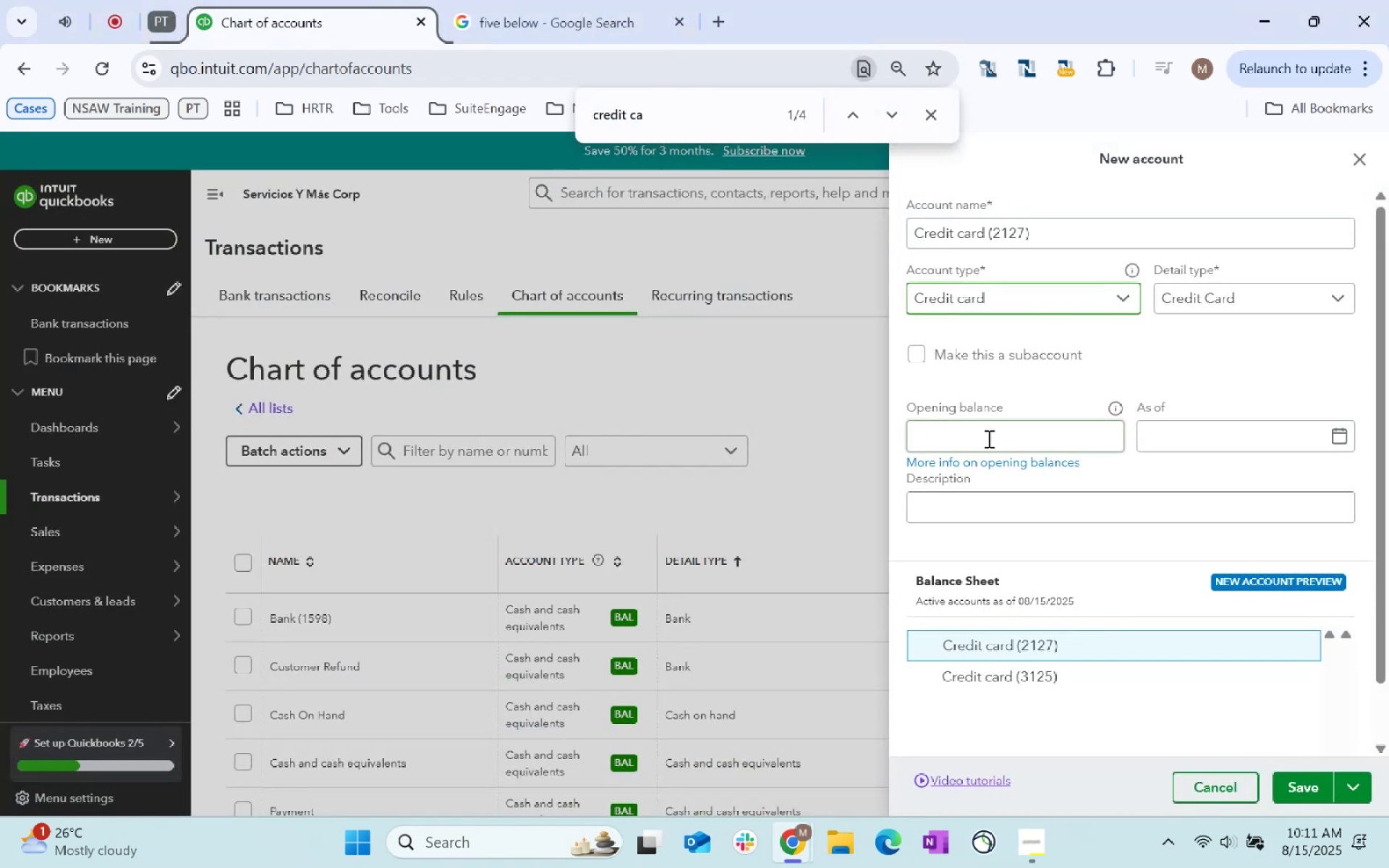 
key(Control+ControlLeft)
 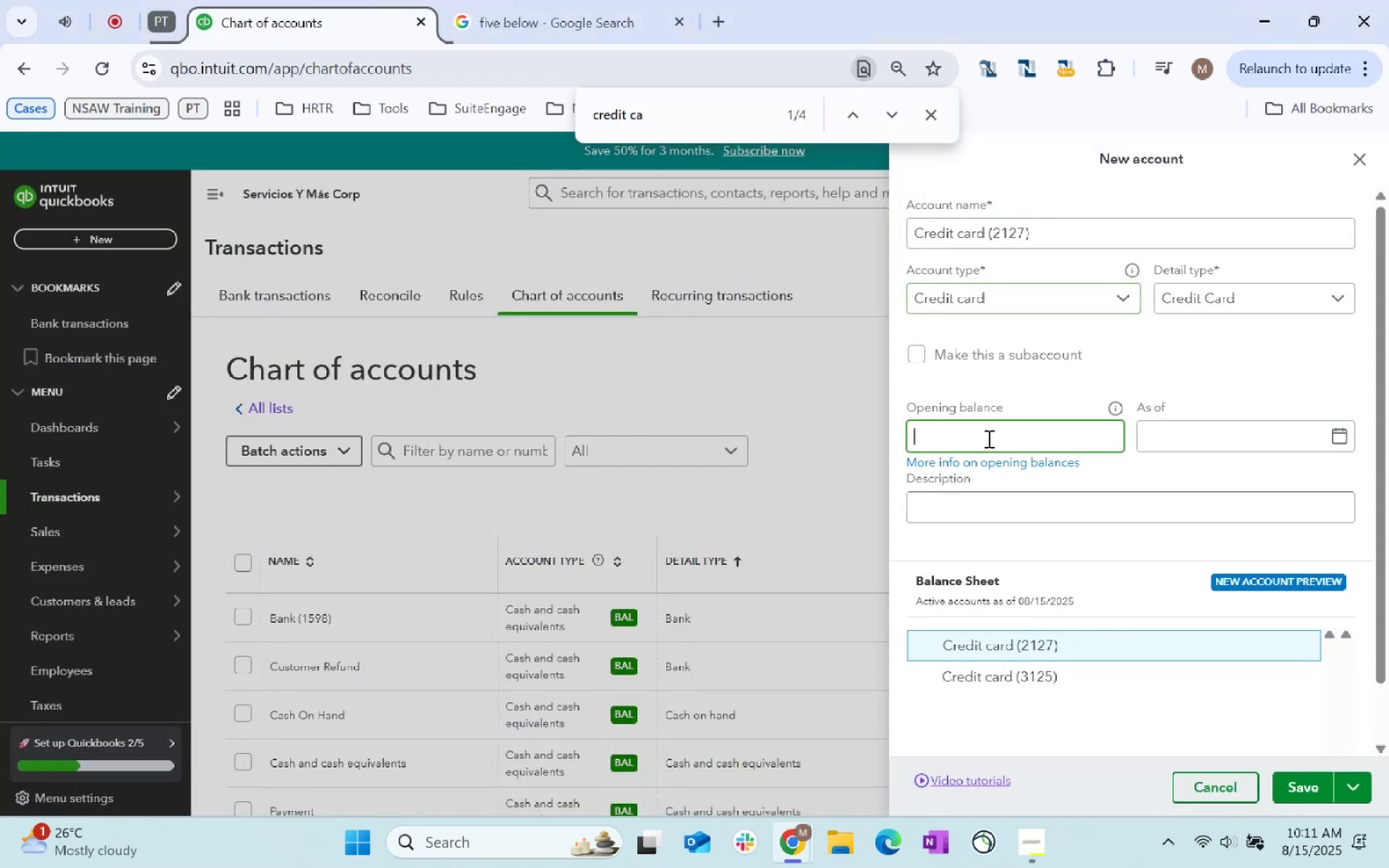 
key(Control+V)
 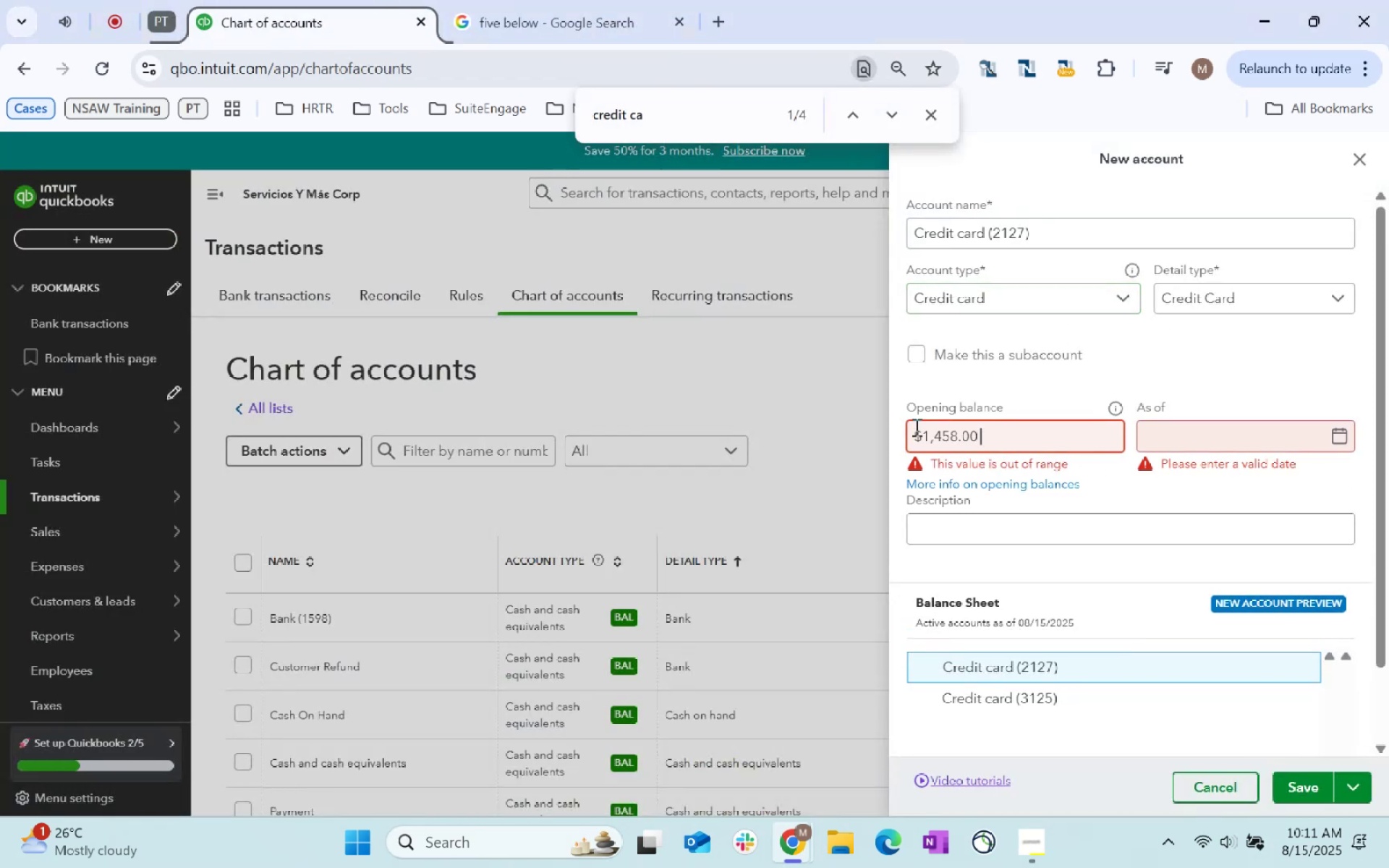 
left_click([914, 425])
 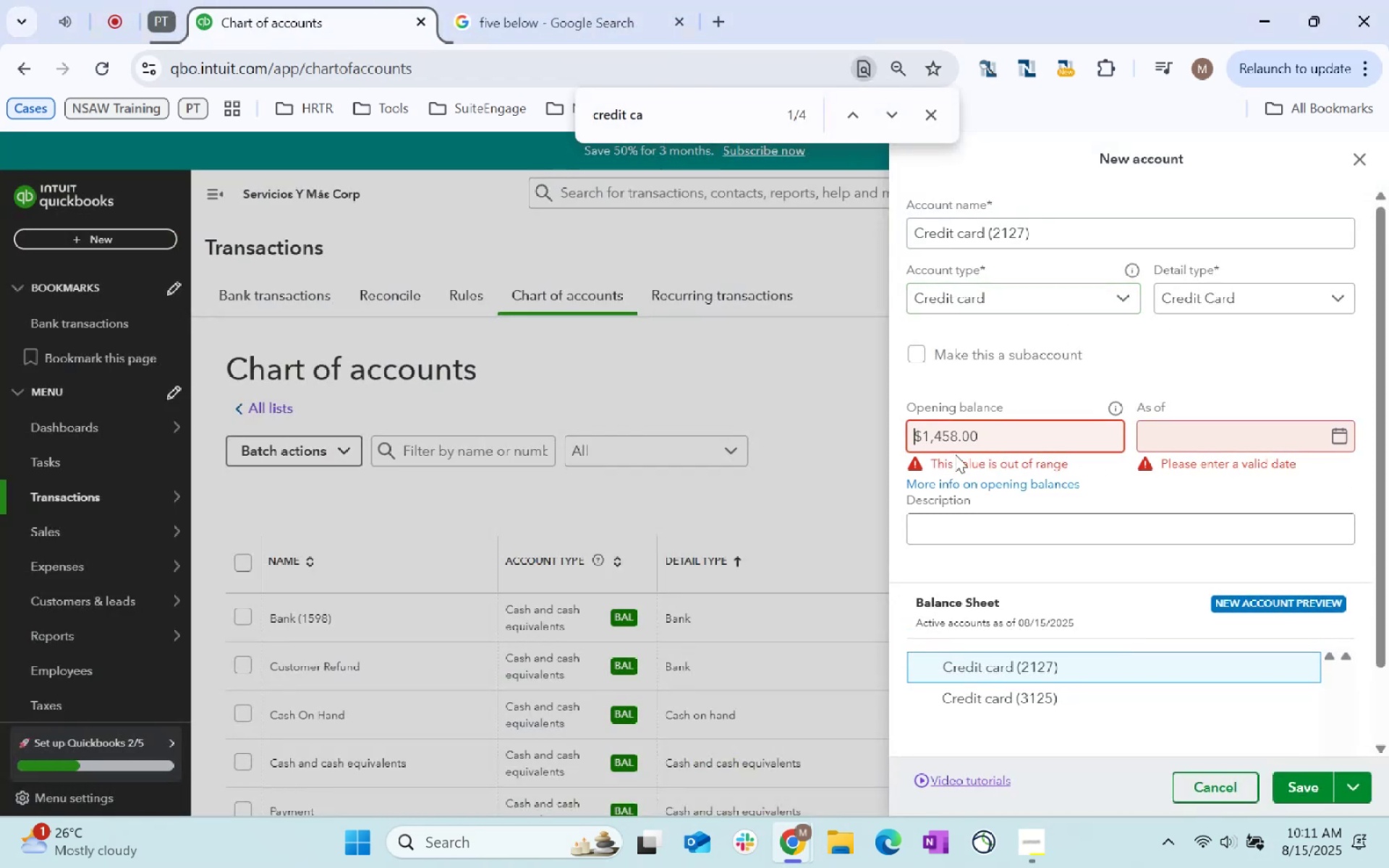 
key(ArrowRight)
 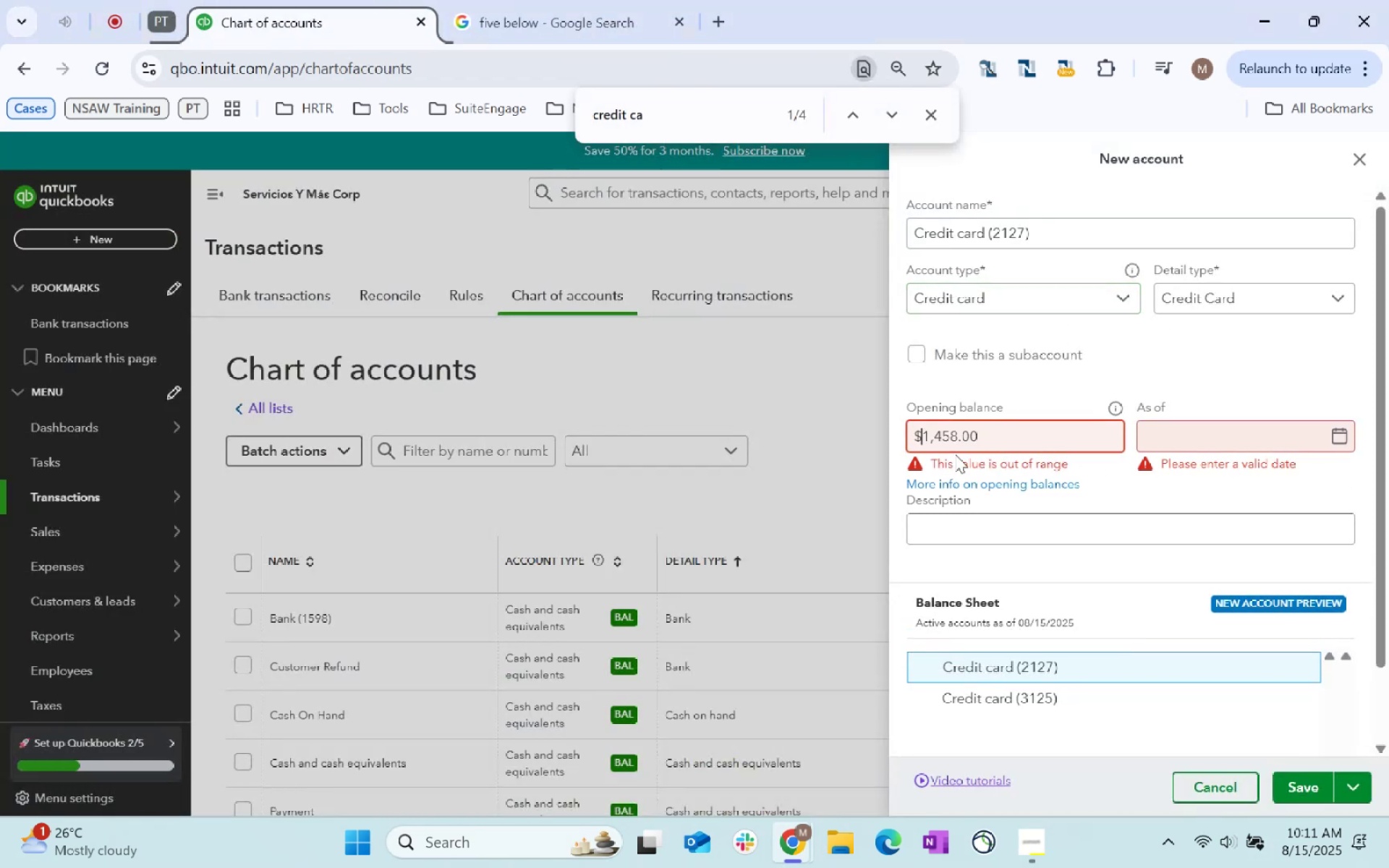 
key(Backspace)
 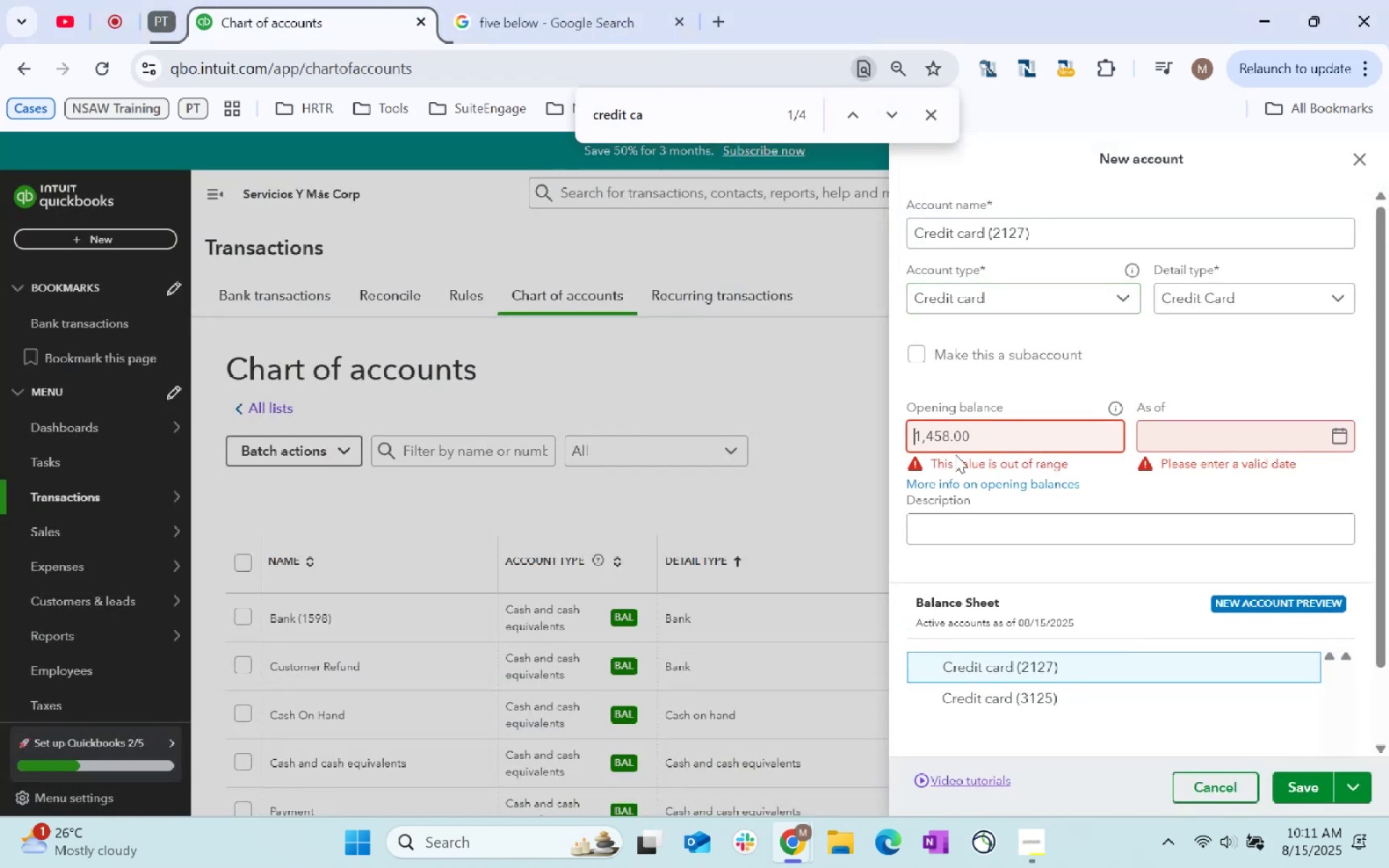 
key(Tab)
 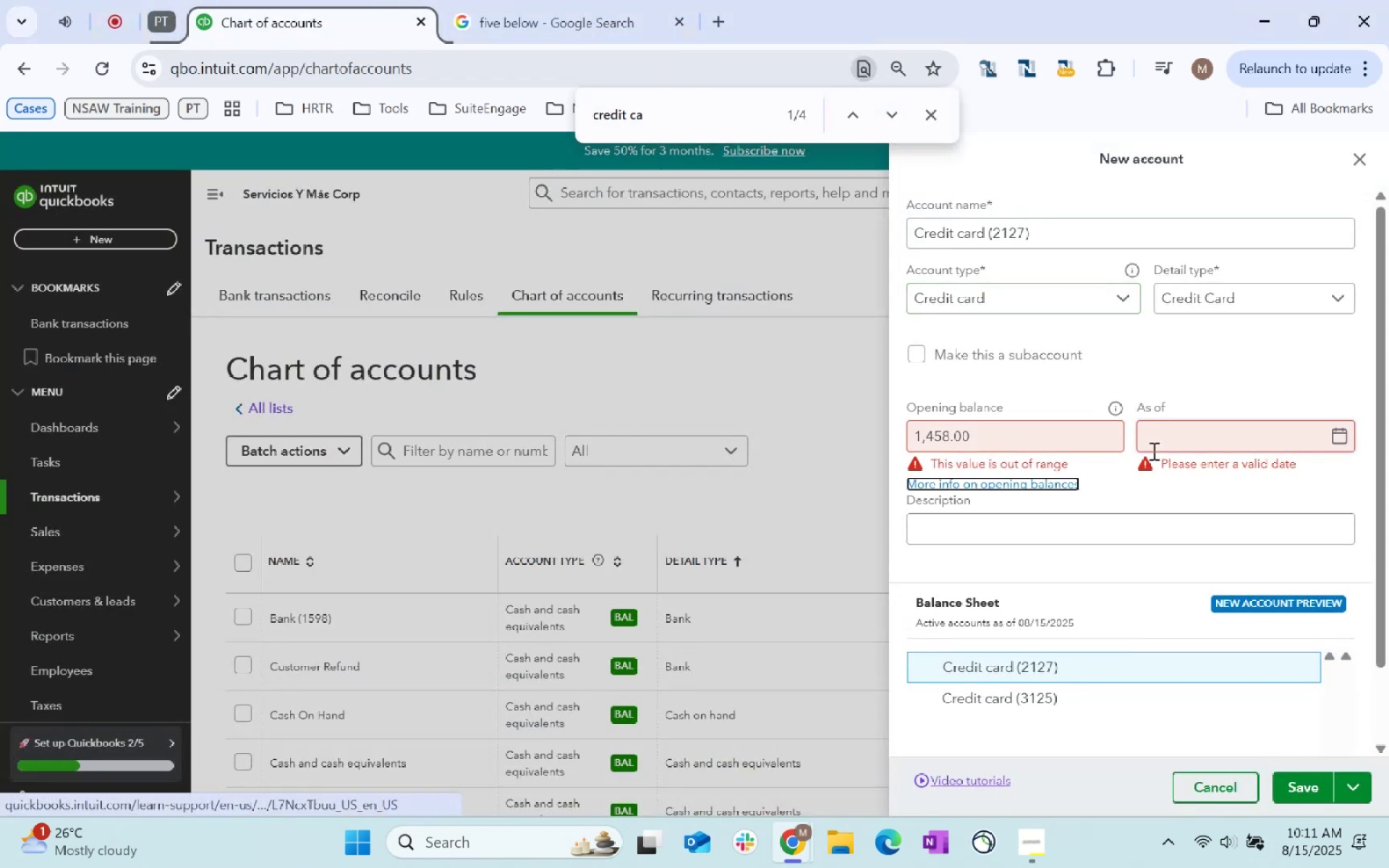 
left_click([1173, 436])
 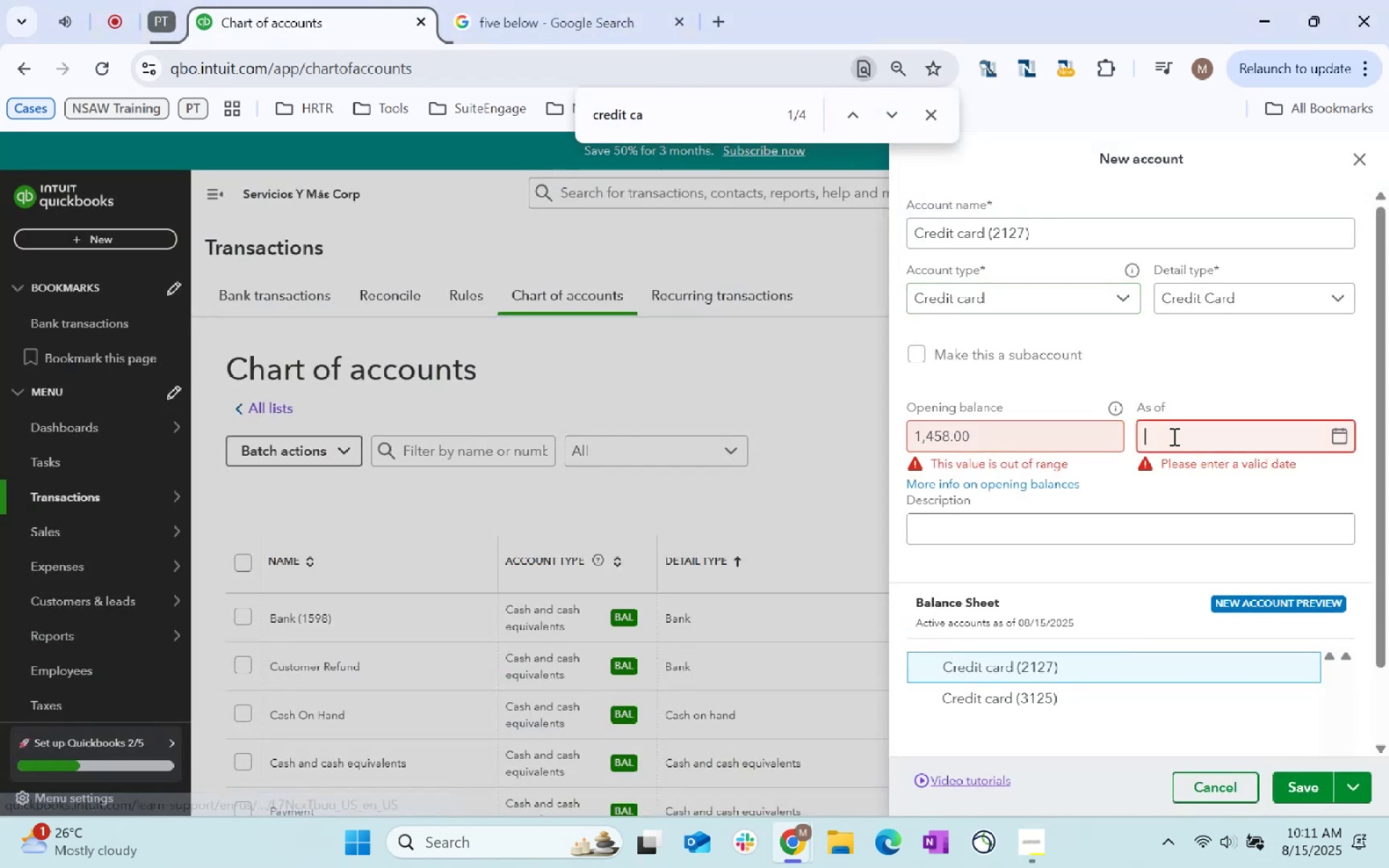 
key(Alt+AltLeft)
 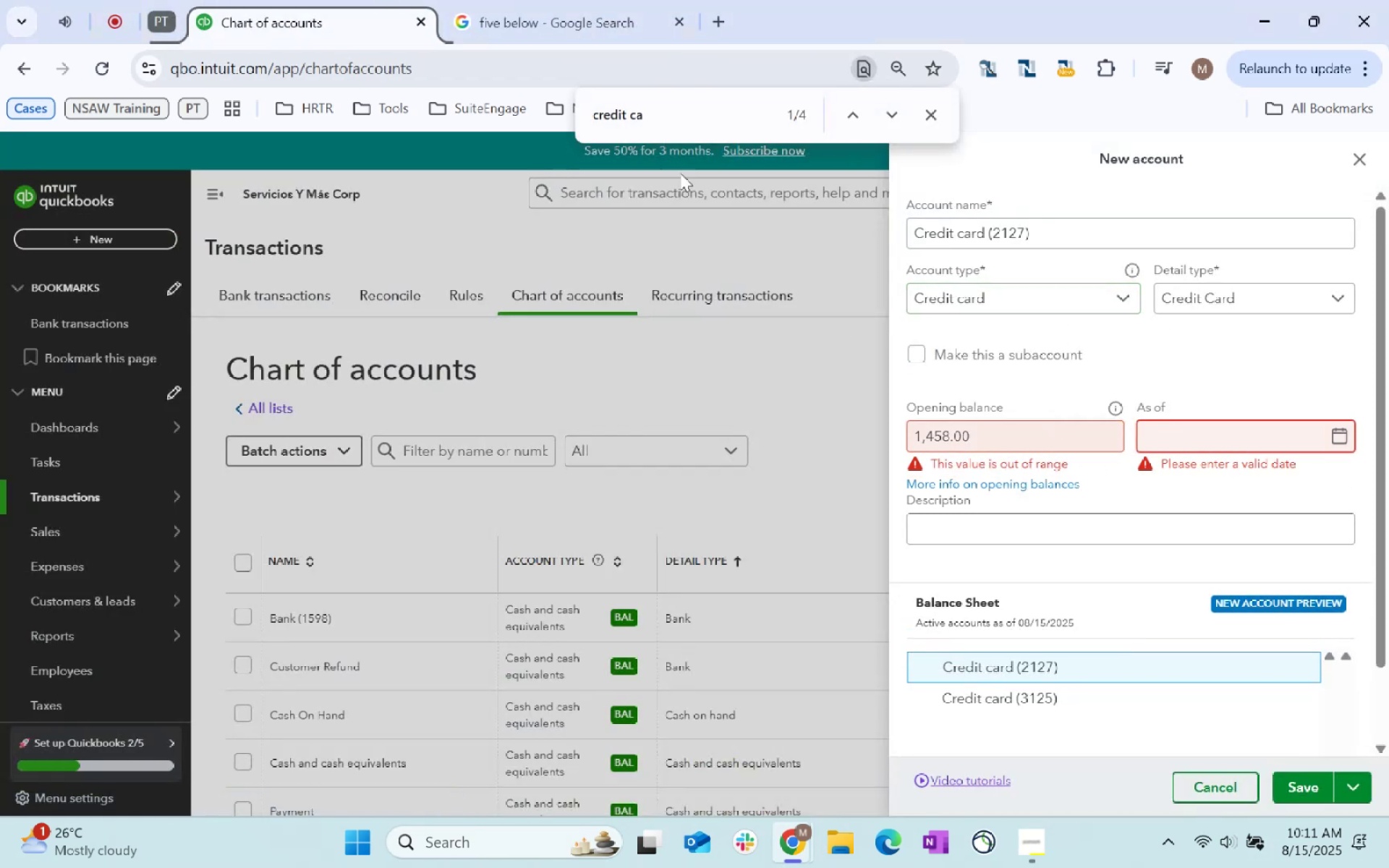 
key(Alt+Tab)
 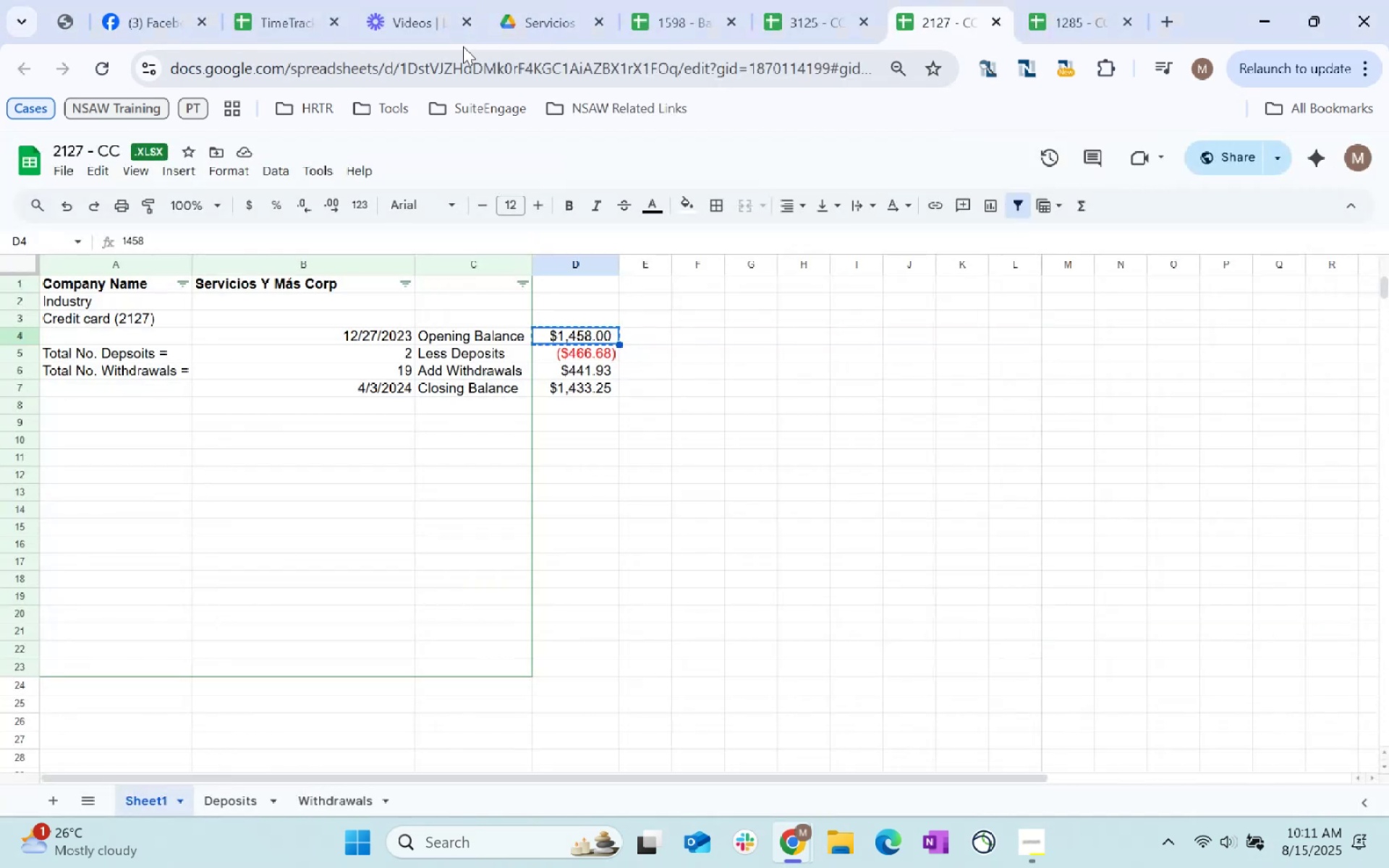 
key(Alt+AltLeft)
 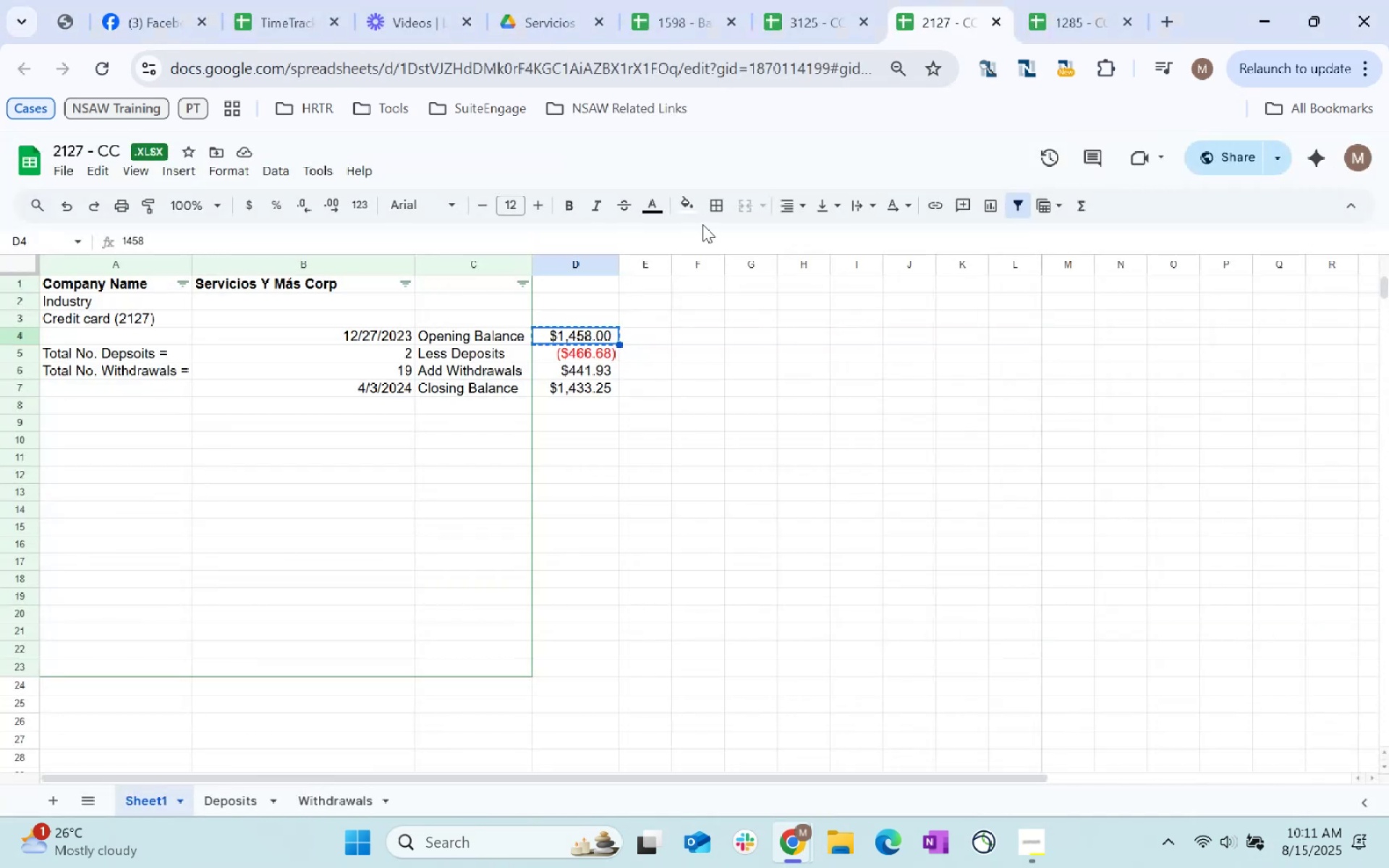 
key(Tab)
type(12/27/2024)
 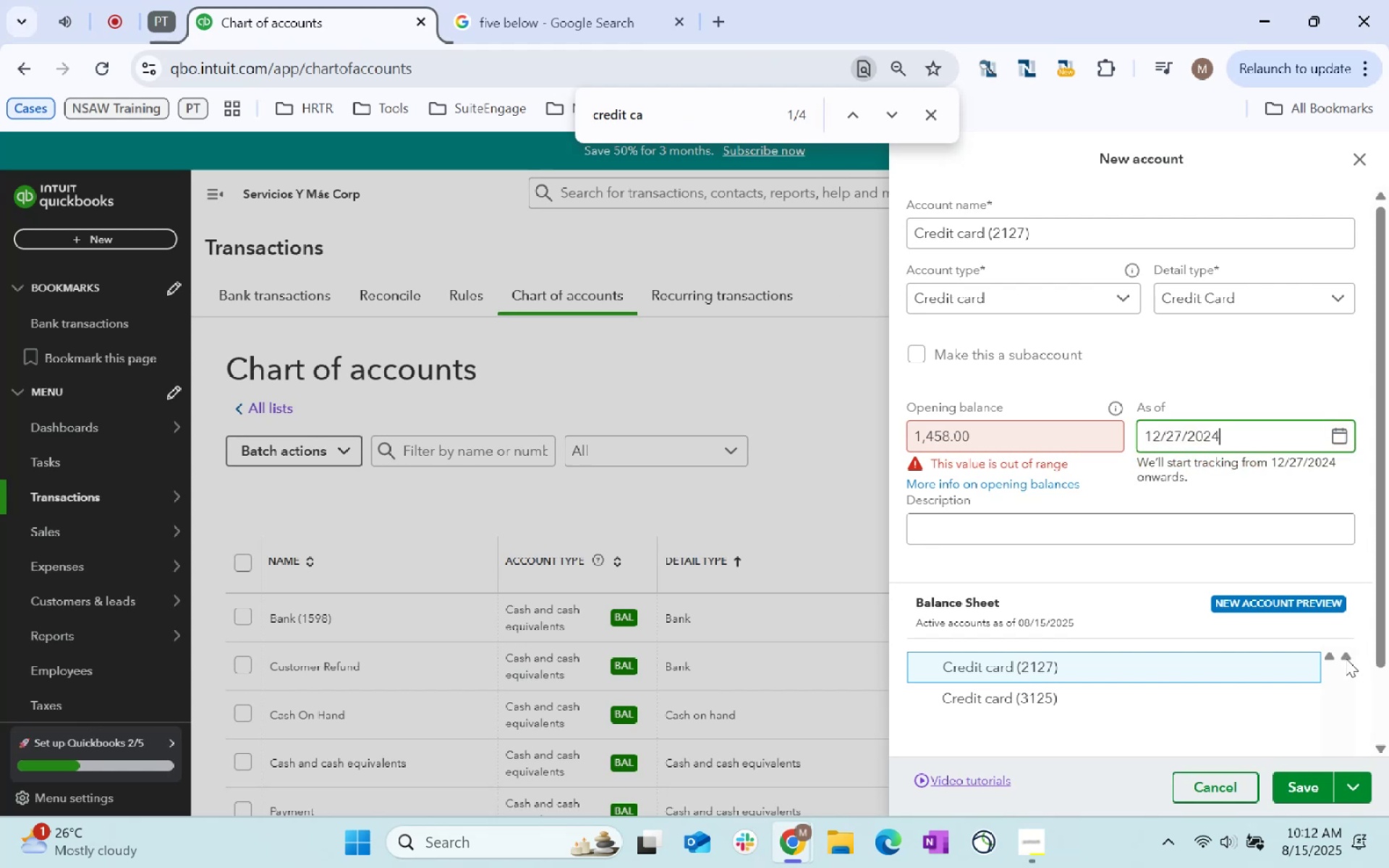 
left_click([1291, 792])
 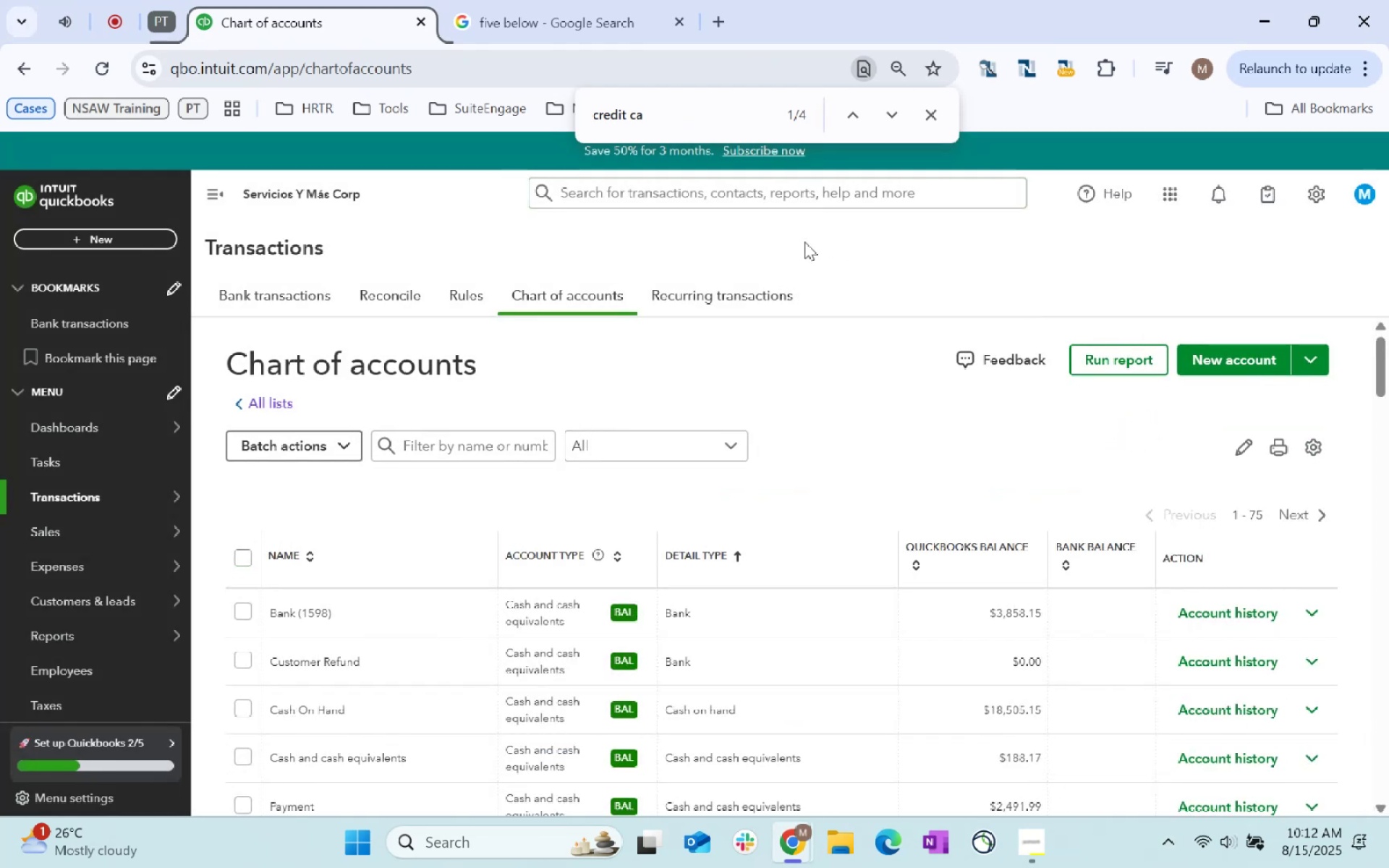 
wait(5.74)
 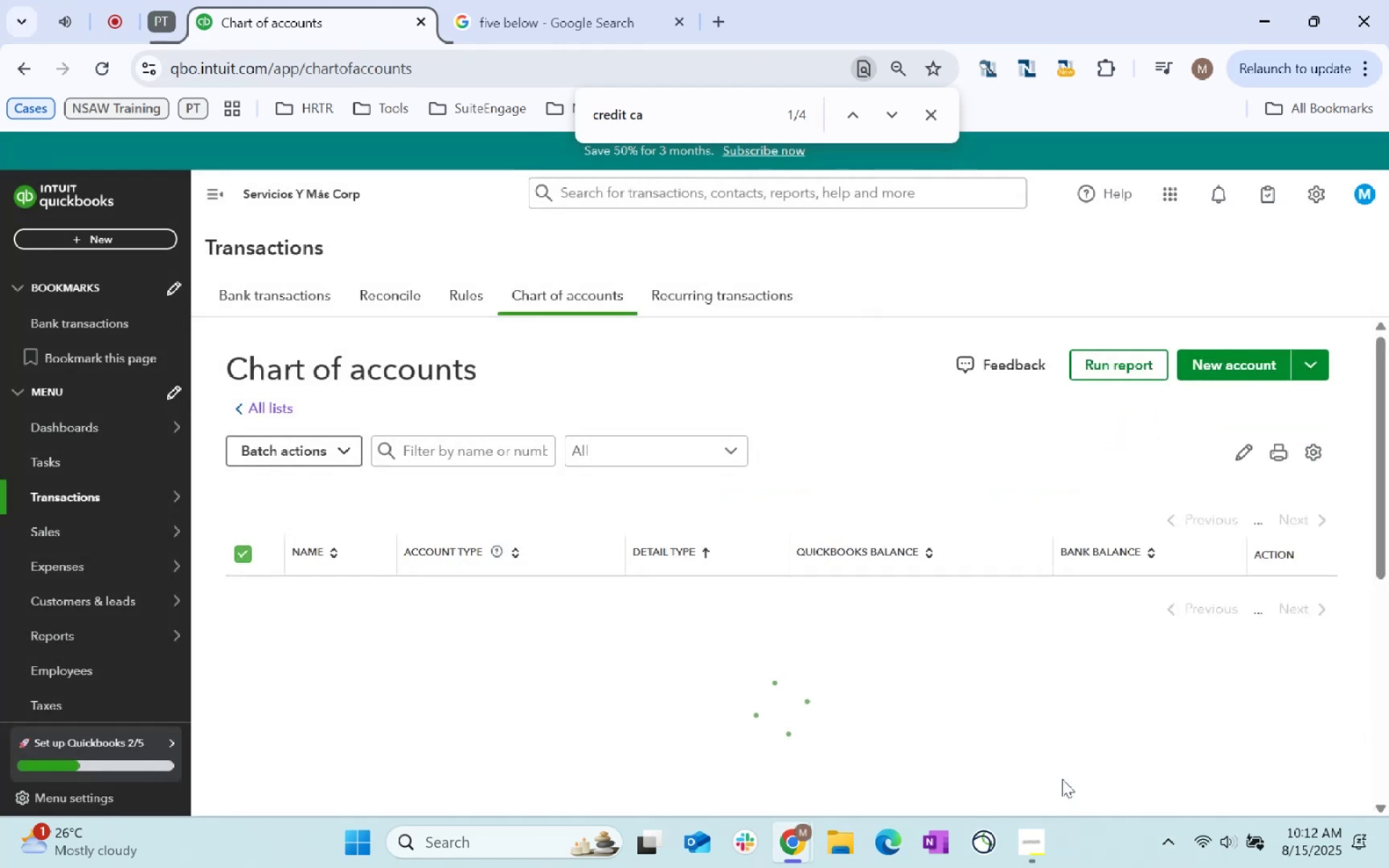 
key(Control+F)
 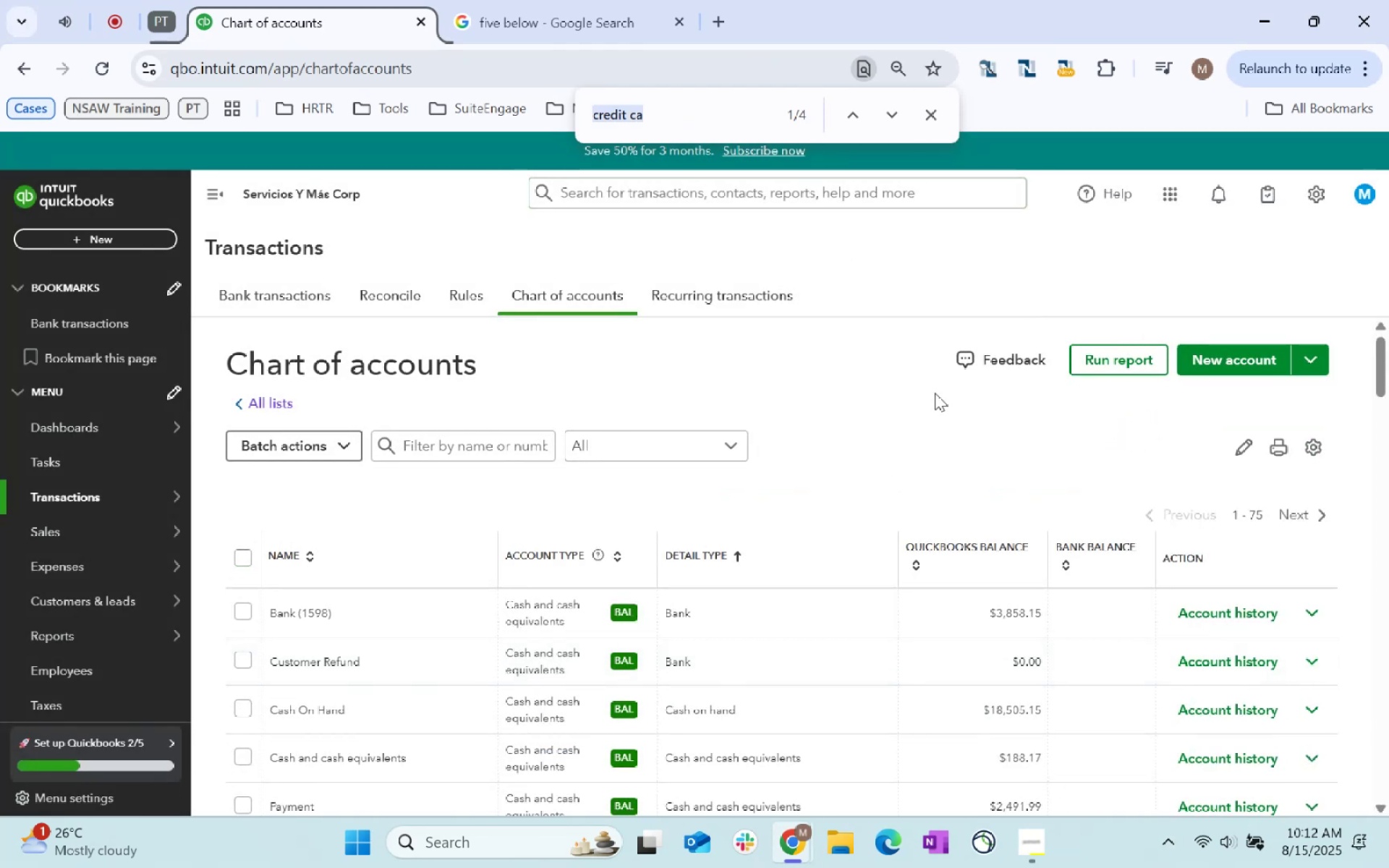 
type(crediot )
key(Backspace)
key(Backspace)
key(Backspace)
key(Backspace)
type(it card)
 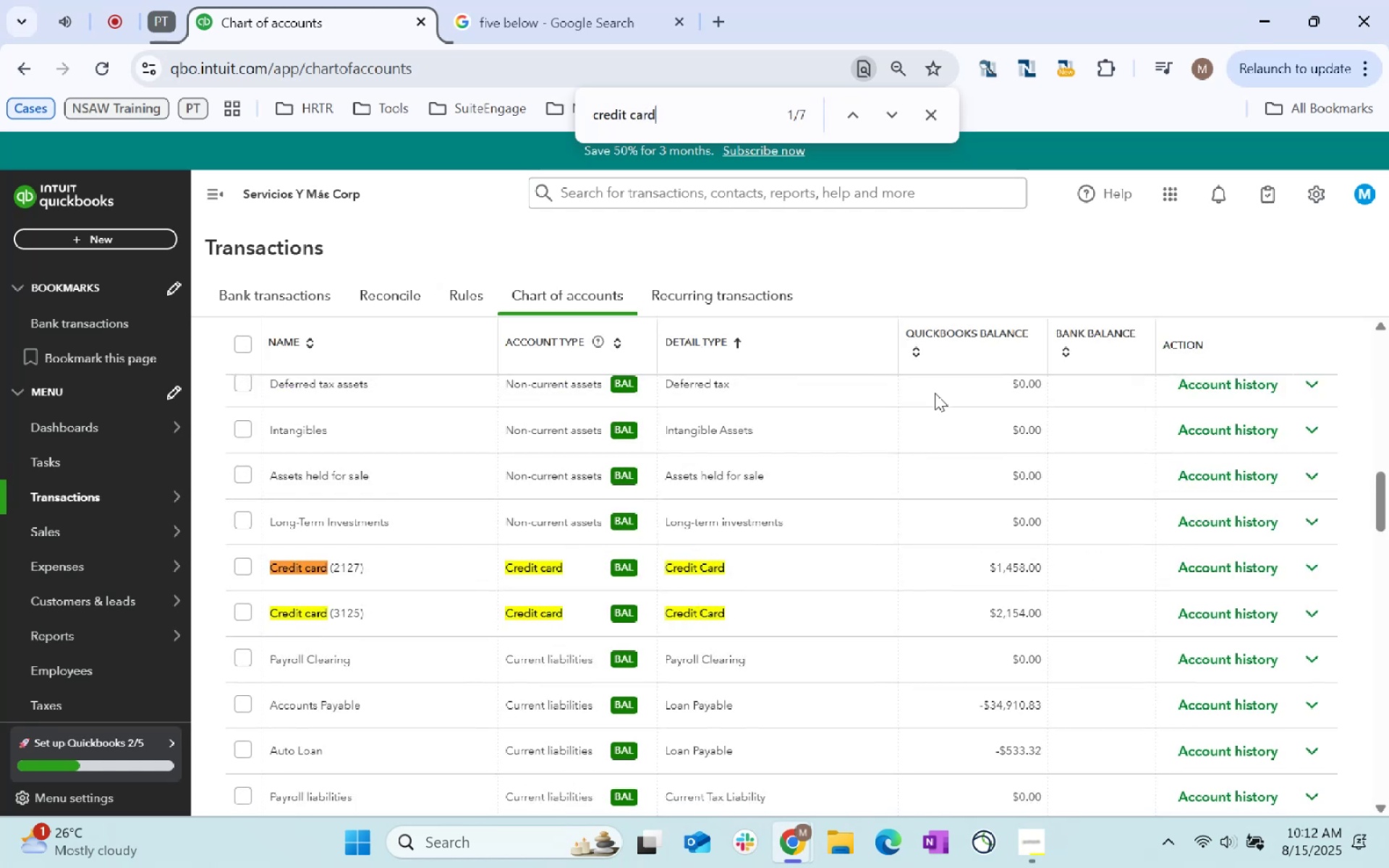 
key(Alt+AltLeft)
 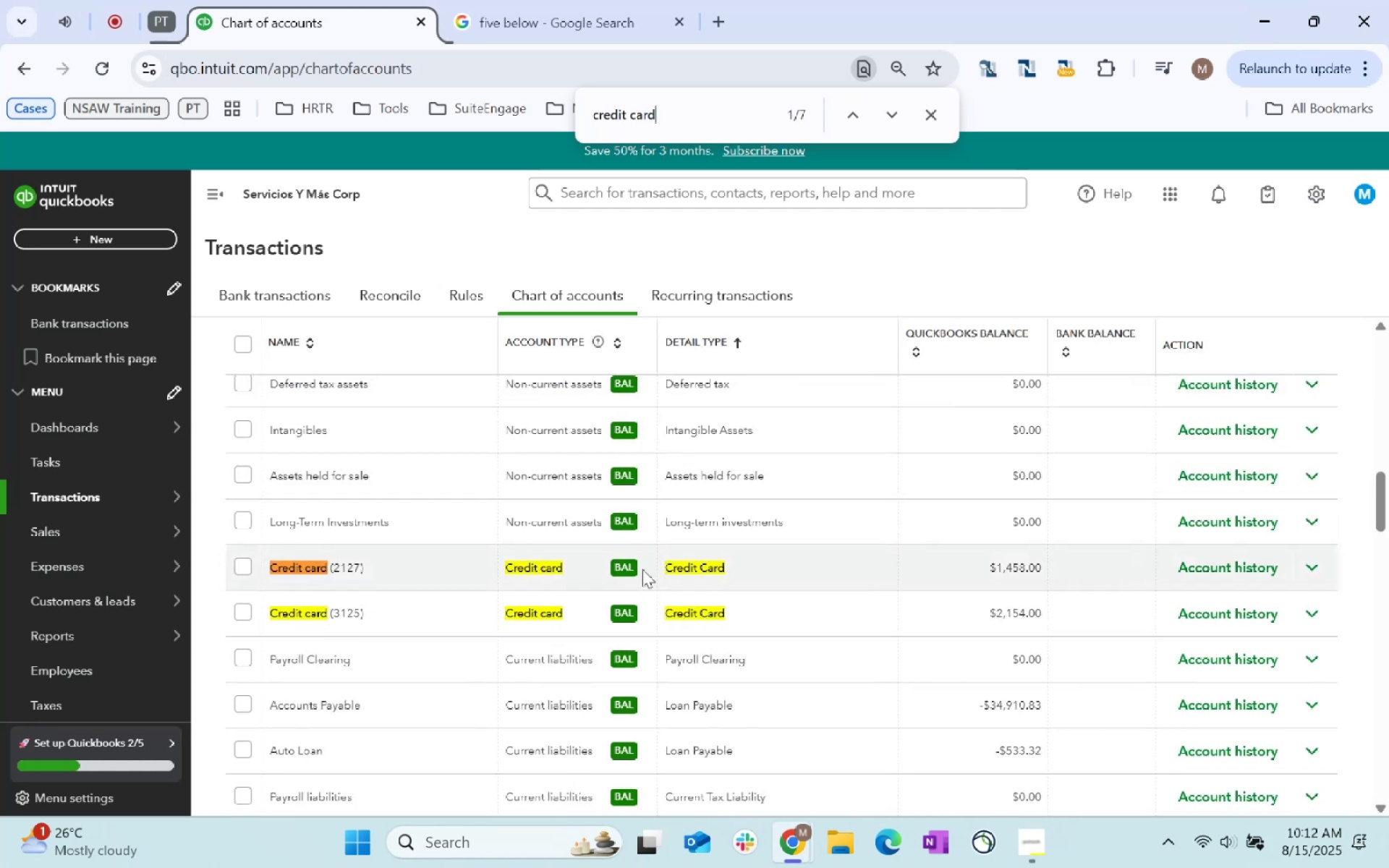 
key(Alt+Tab)
 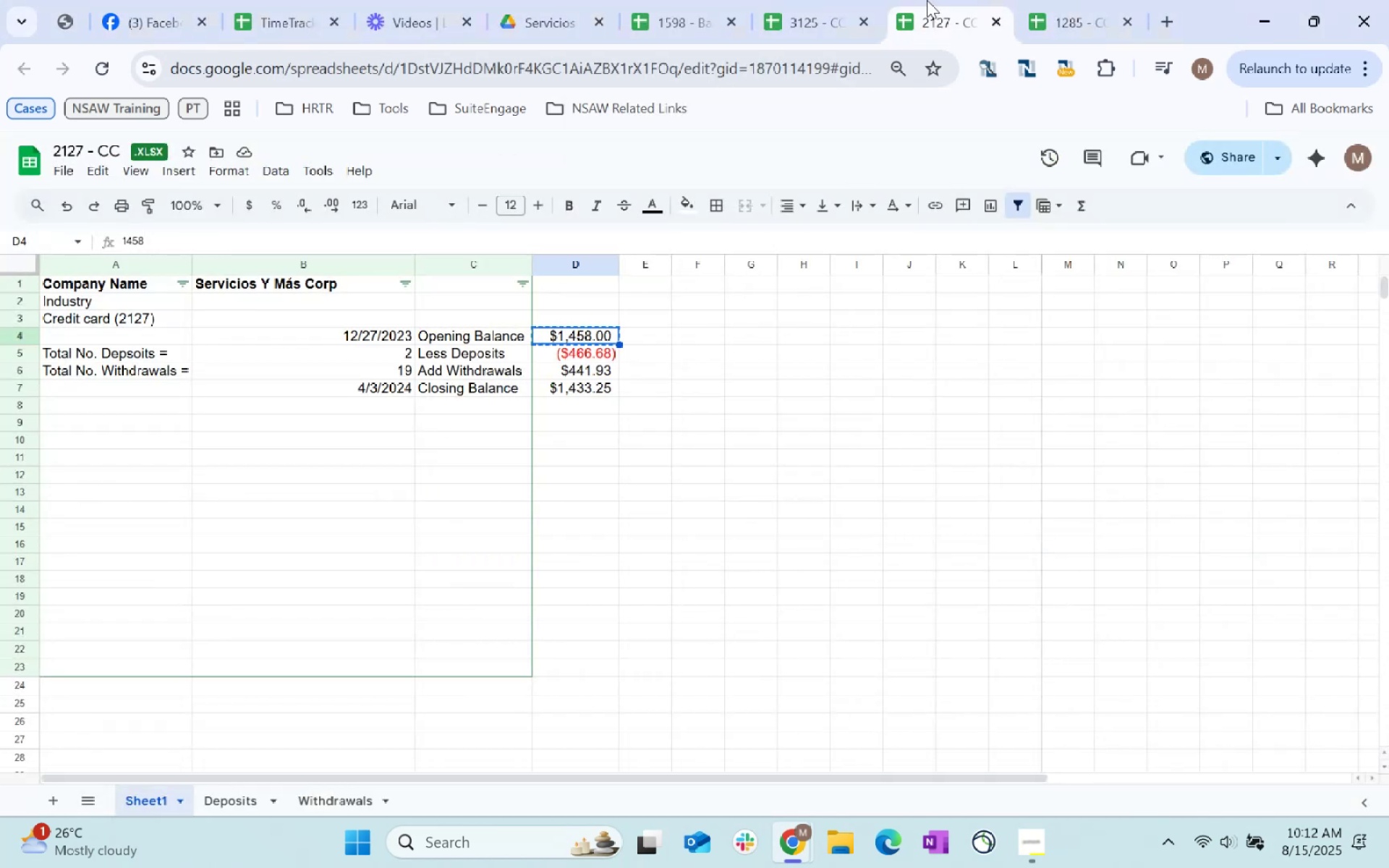 
left_click([1066, 1])
 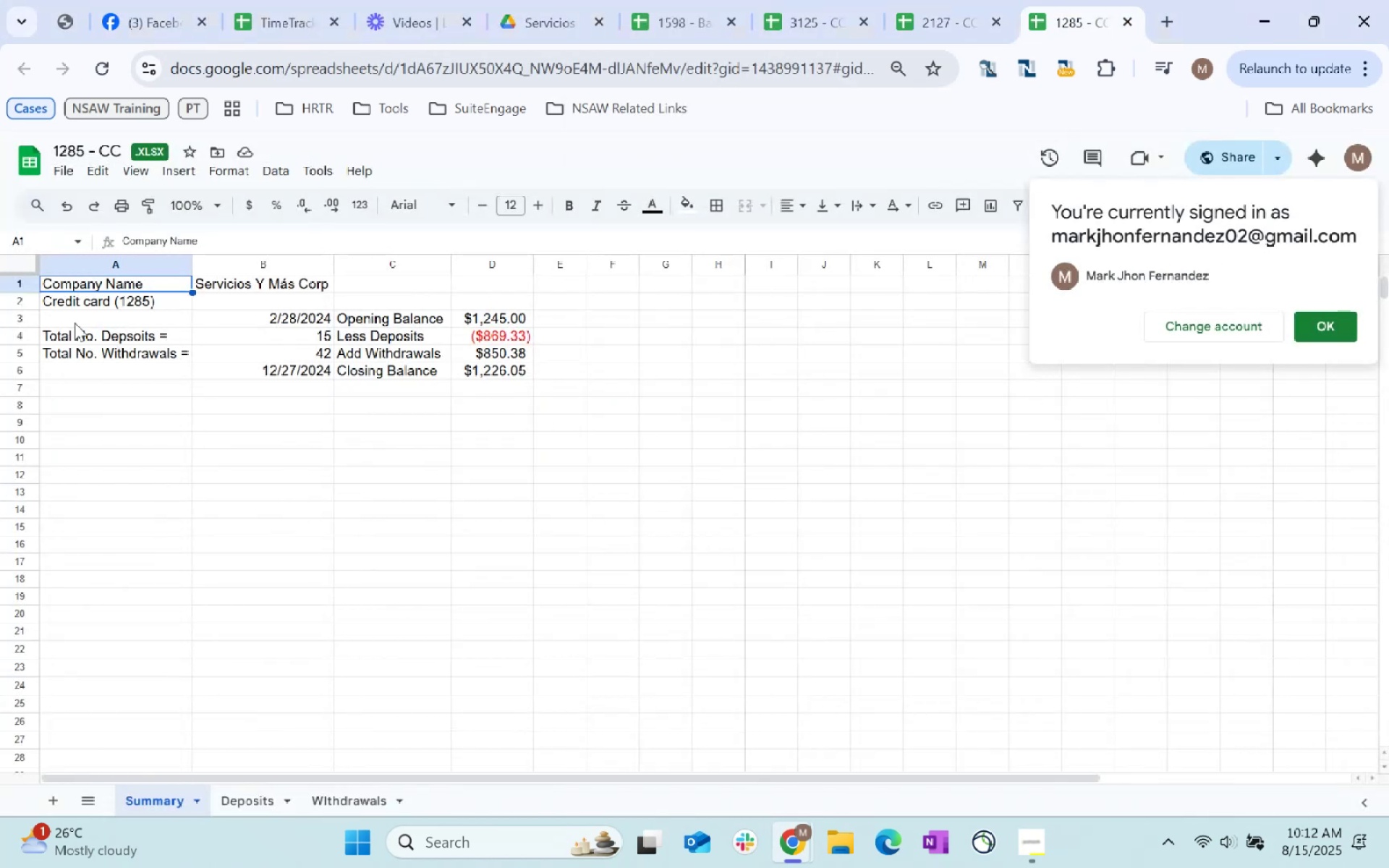 
left_click([101, 305])
 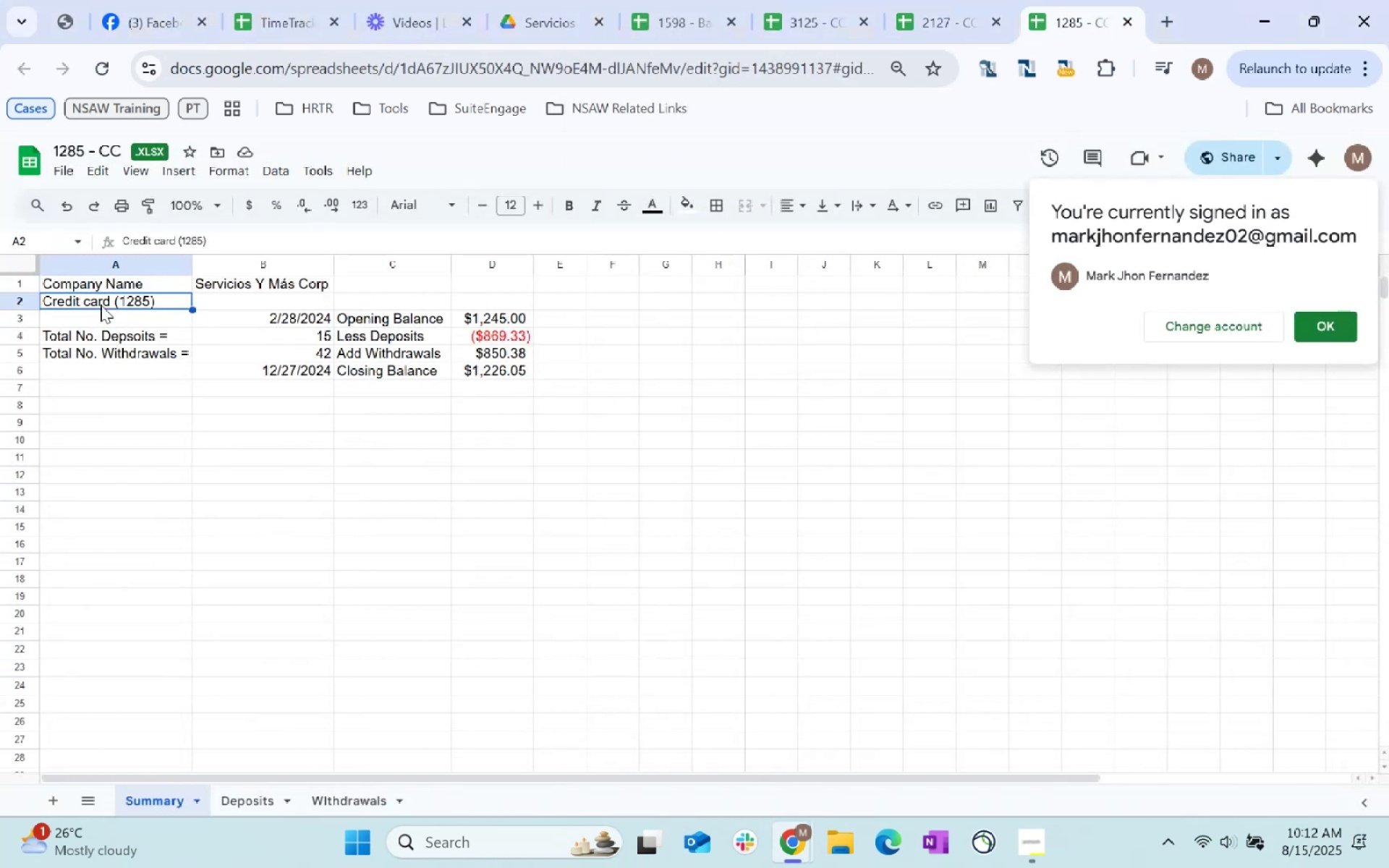 
key(Control+C)
 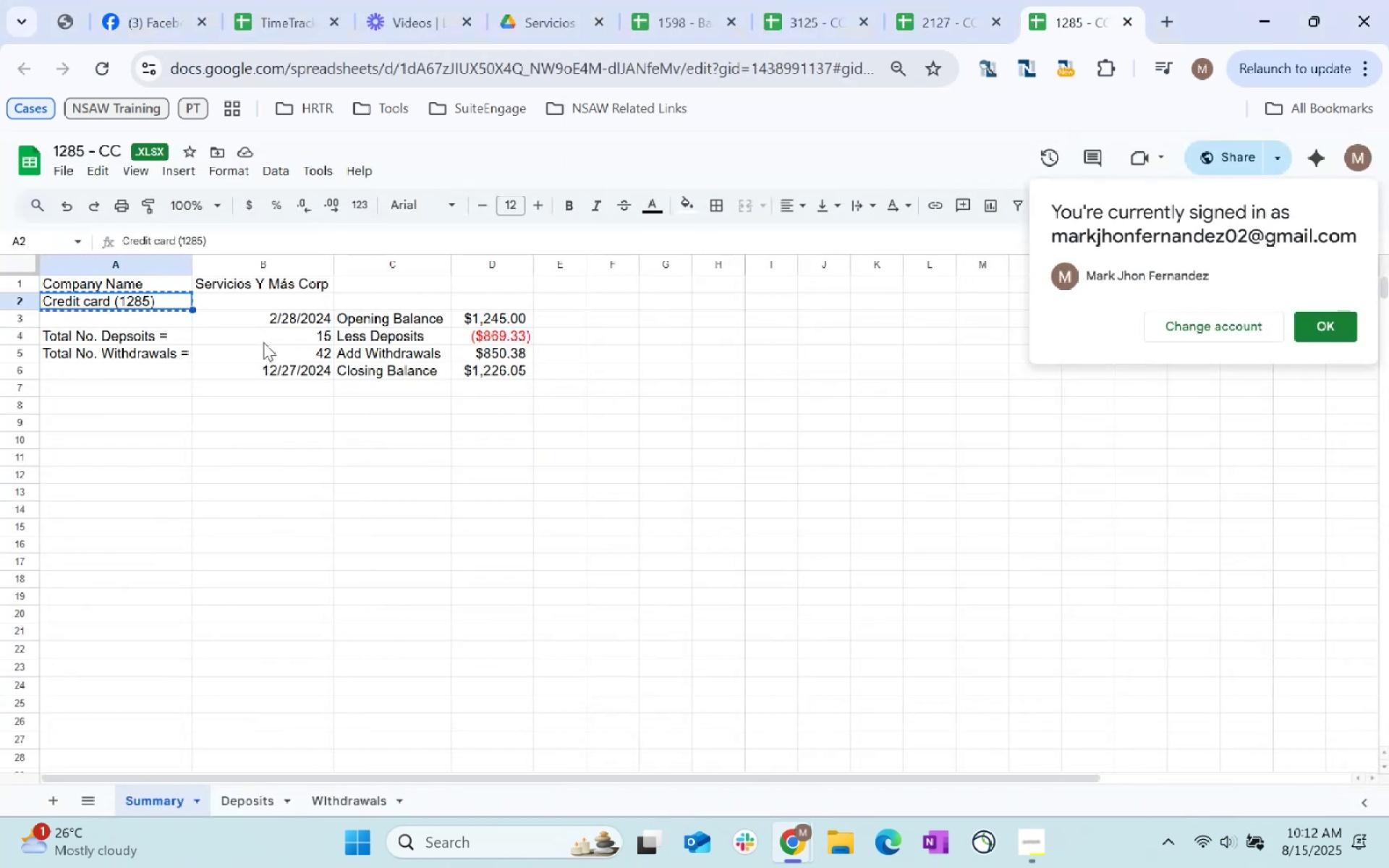 
key(Control+C)
 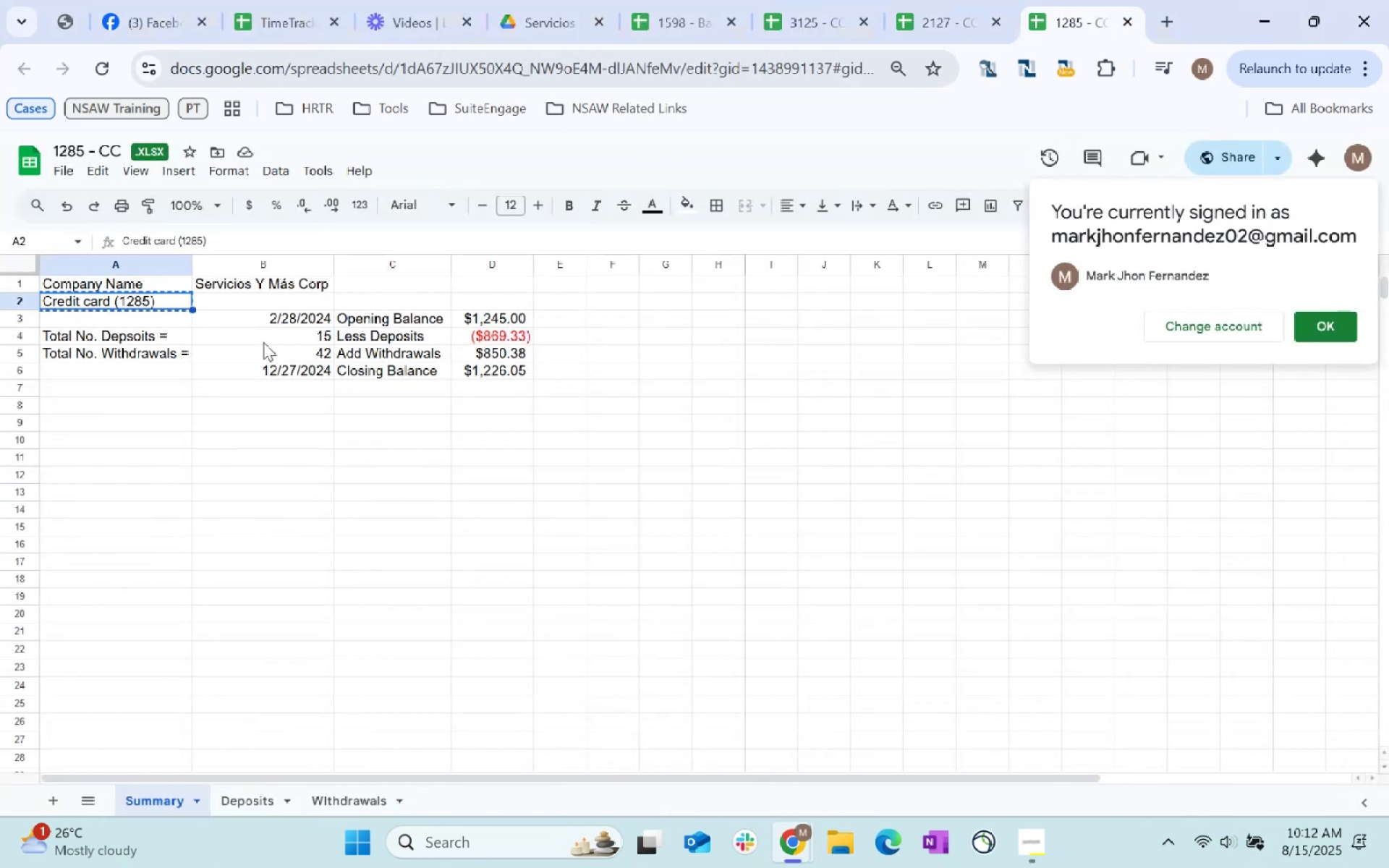 
key(Alt+AltLeft)
 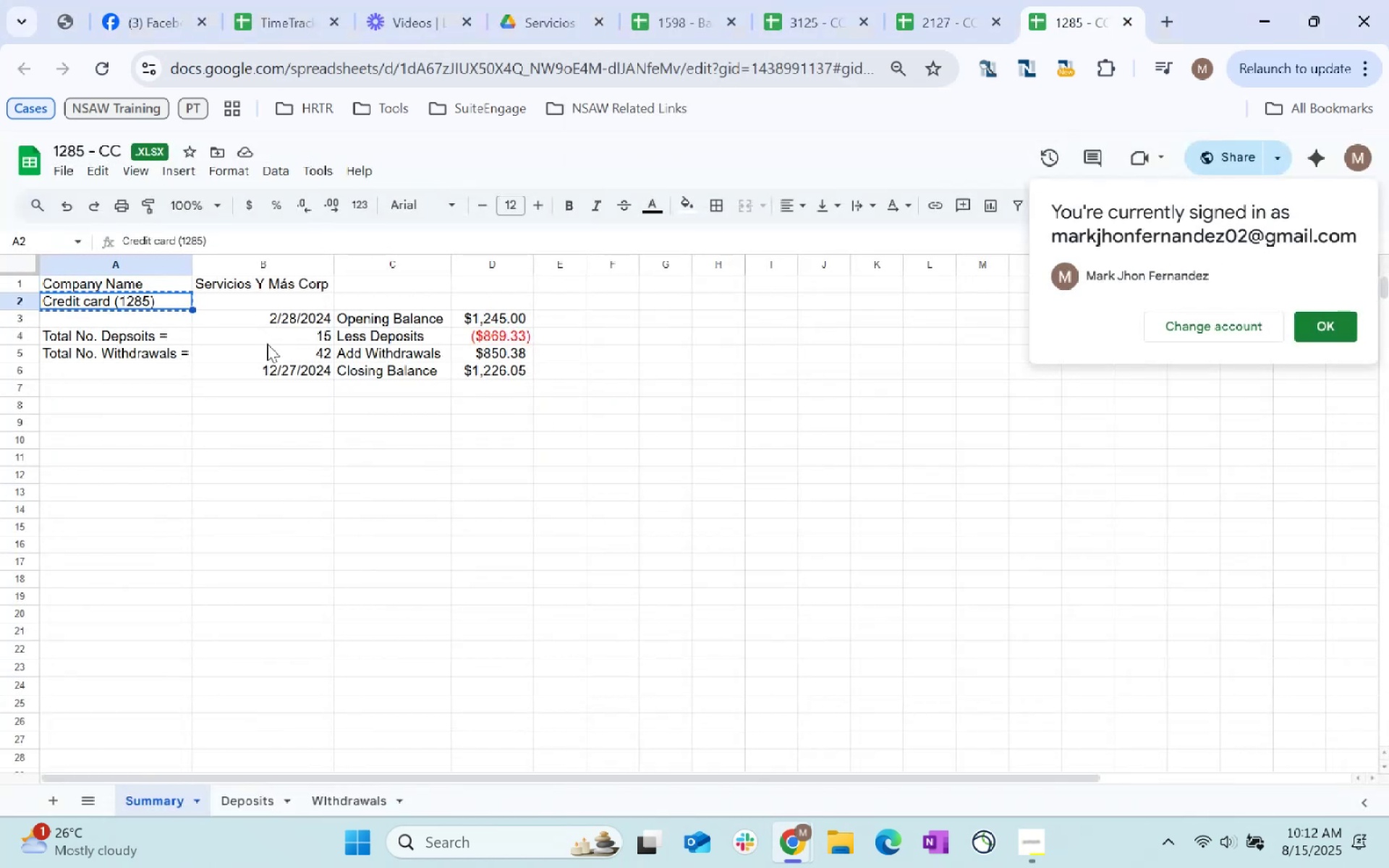 
key(Alt+Tab)
 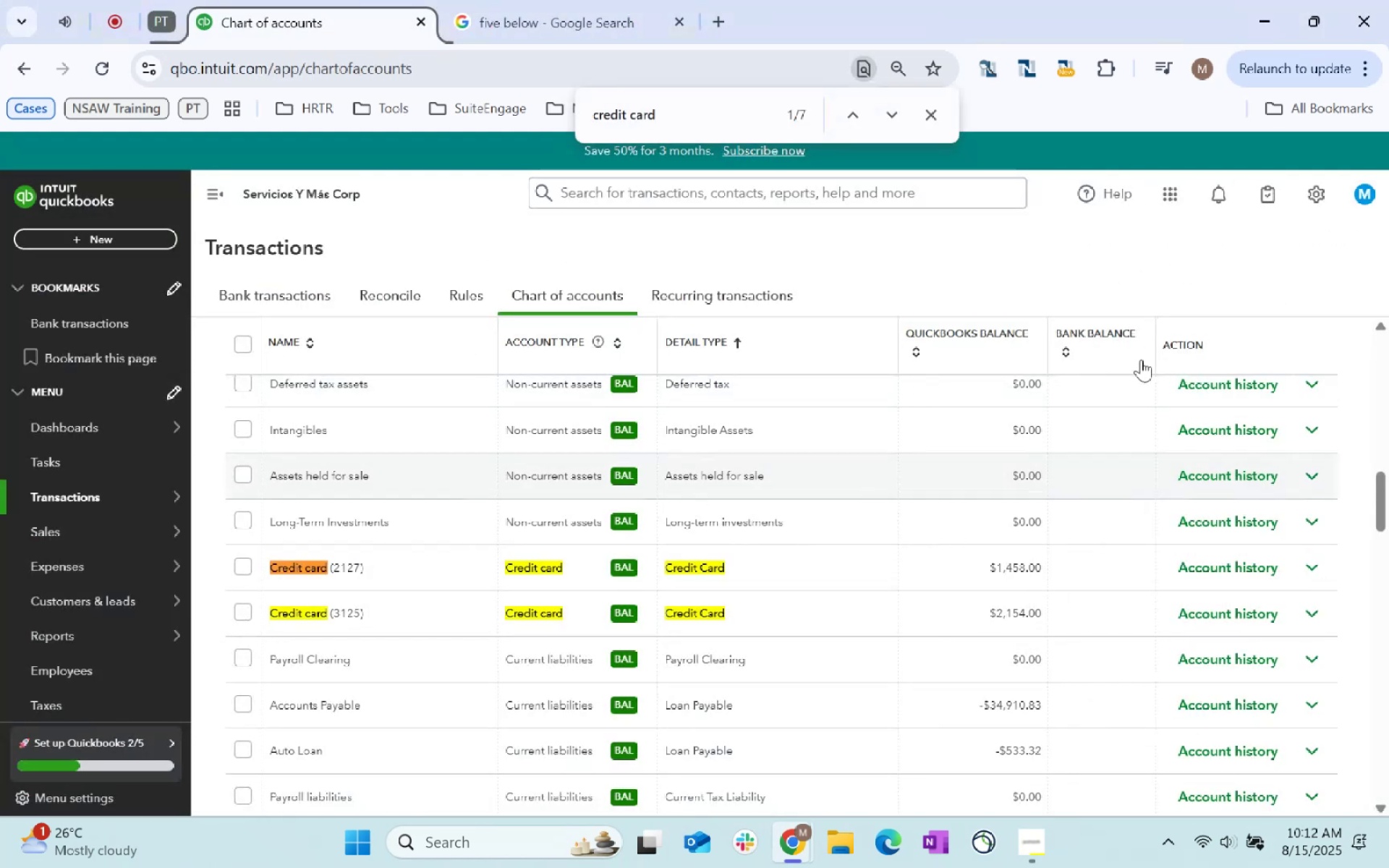 
scroll: coordinate [1323, 449], scroll_direction: up, amount: 24.0
 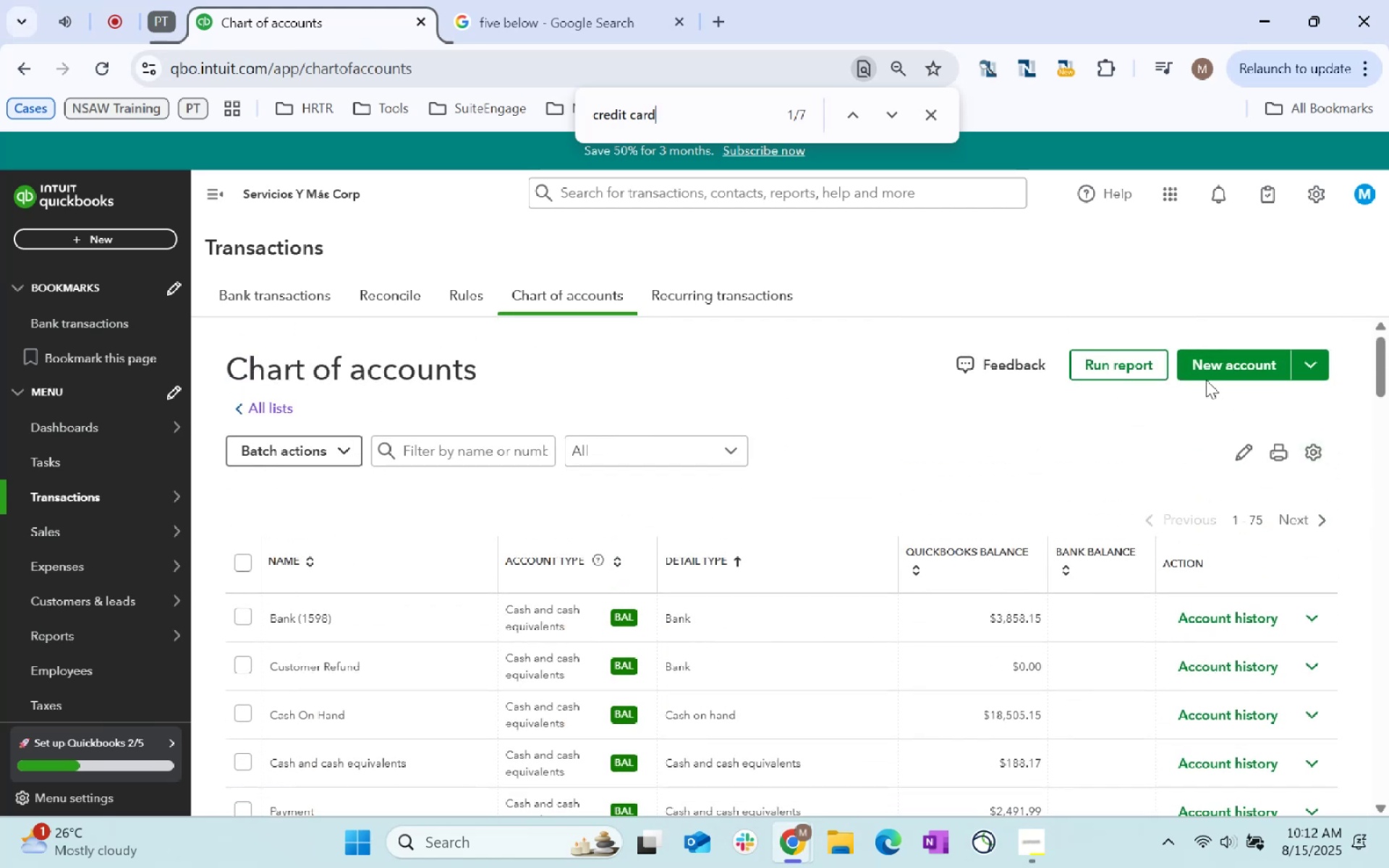 
left_click([1205, 368])
 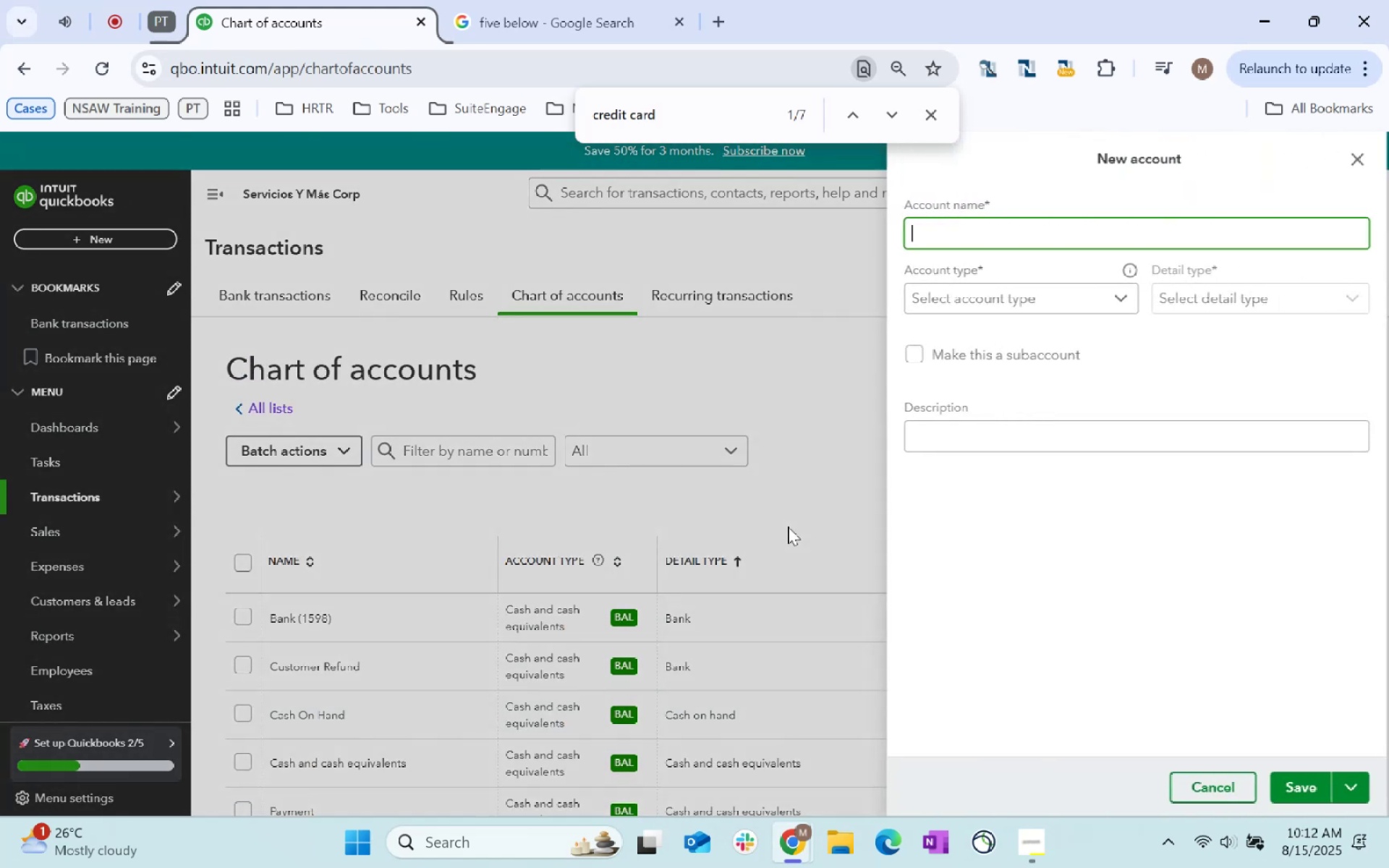 
key(Control+ControlLeft)
 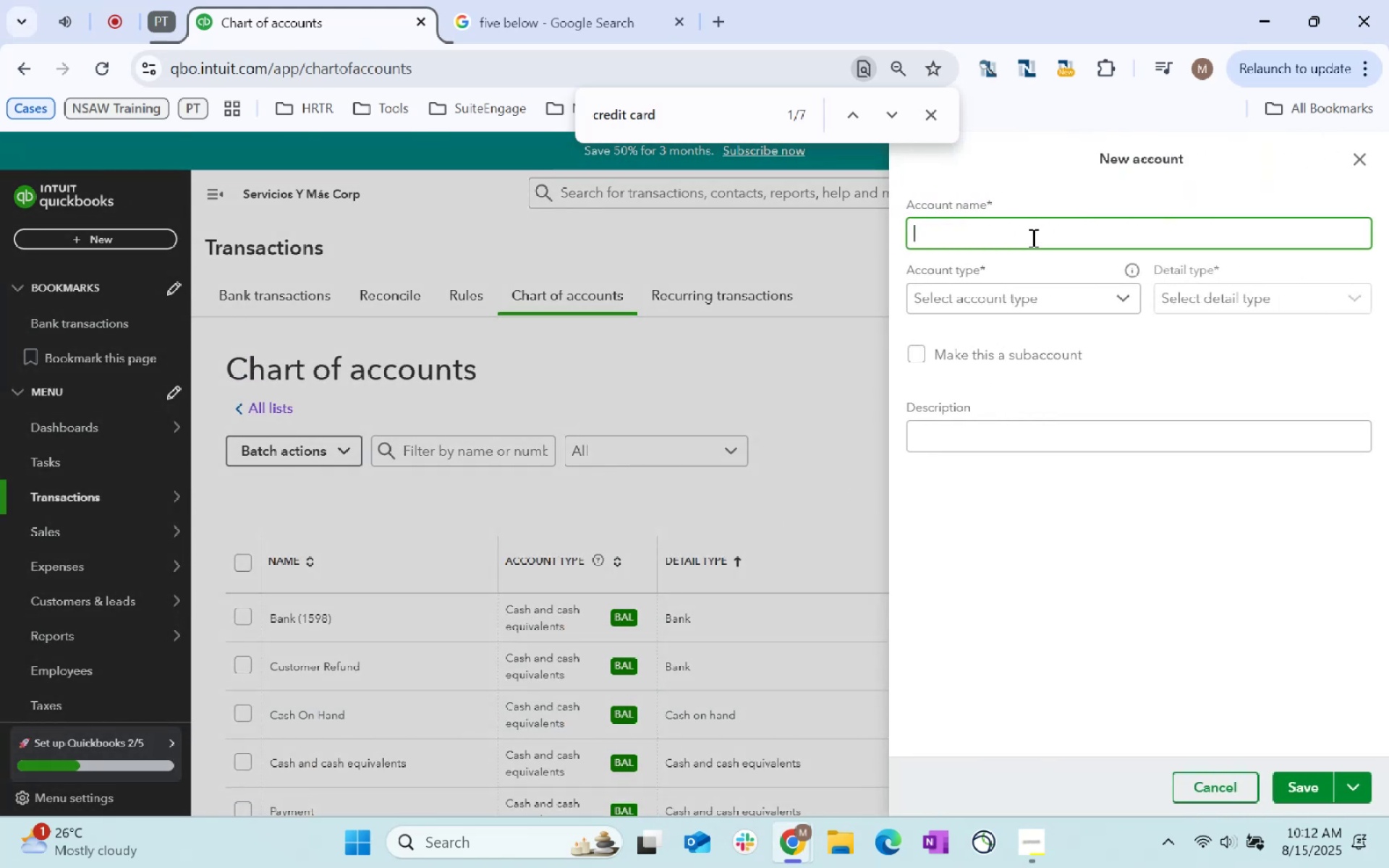 
key(Control+V)
 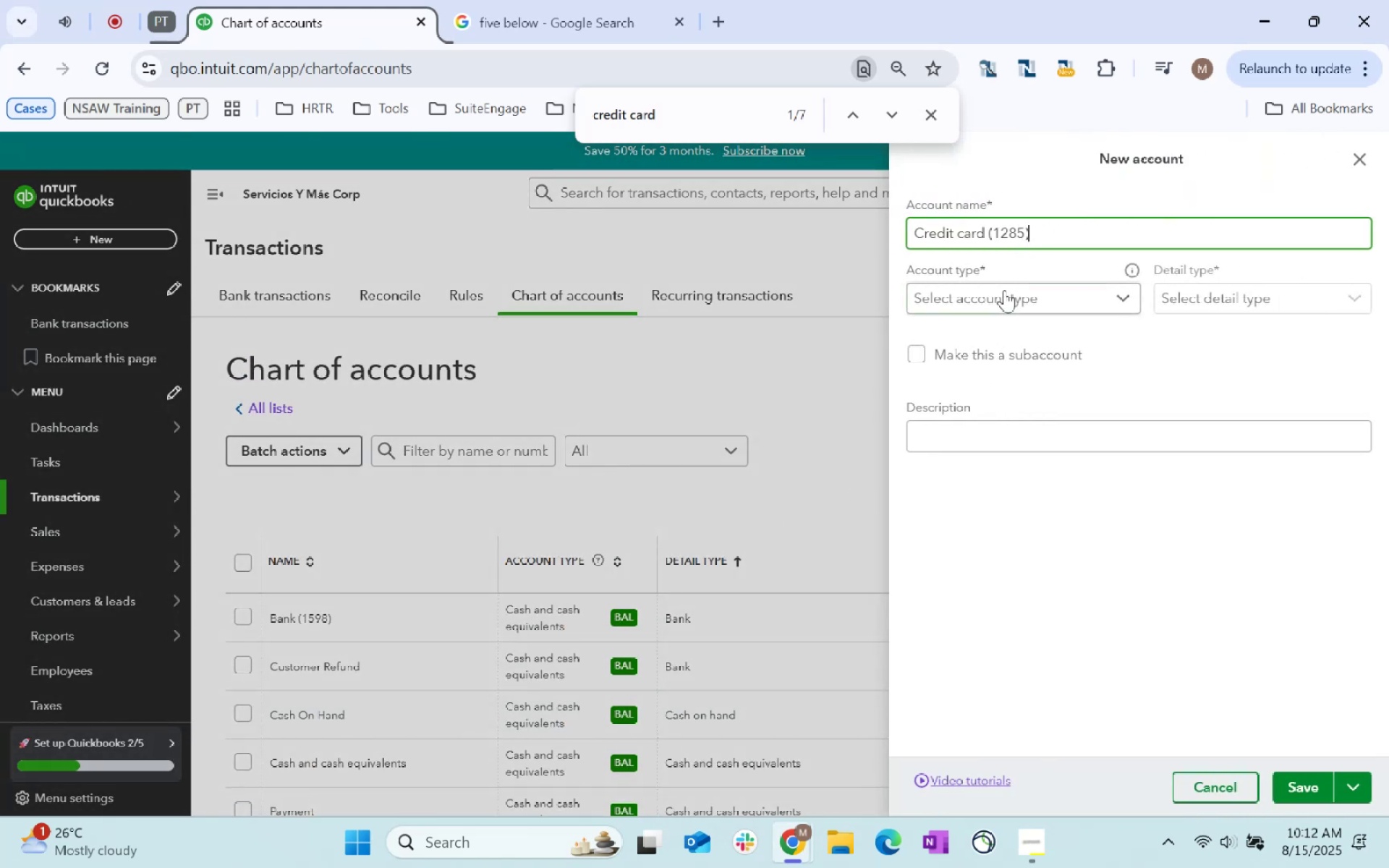 
left_click([1004, 298])
 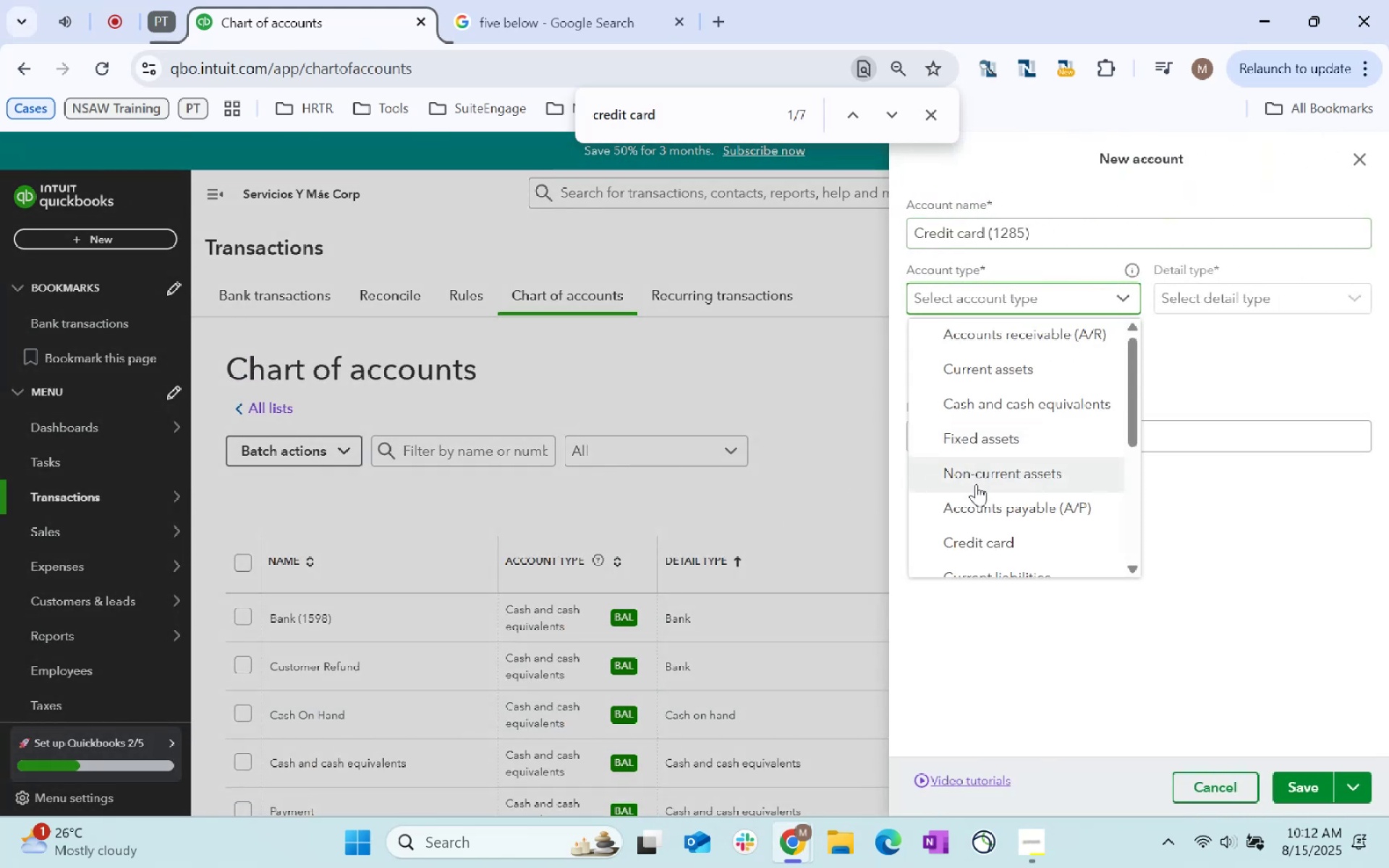 
left_click([986, 540])
 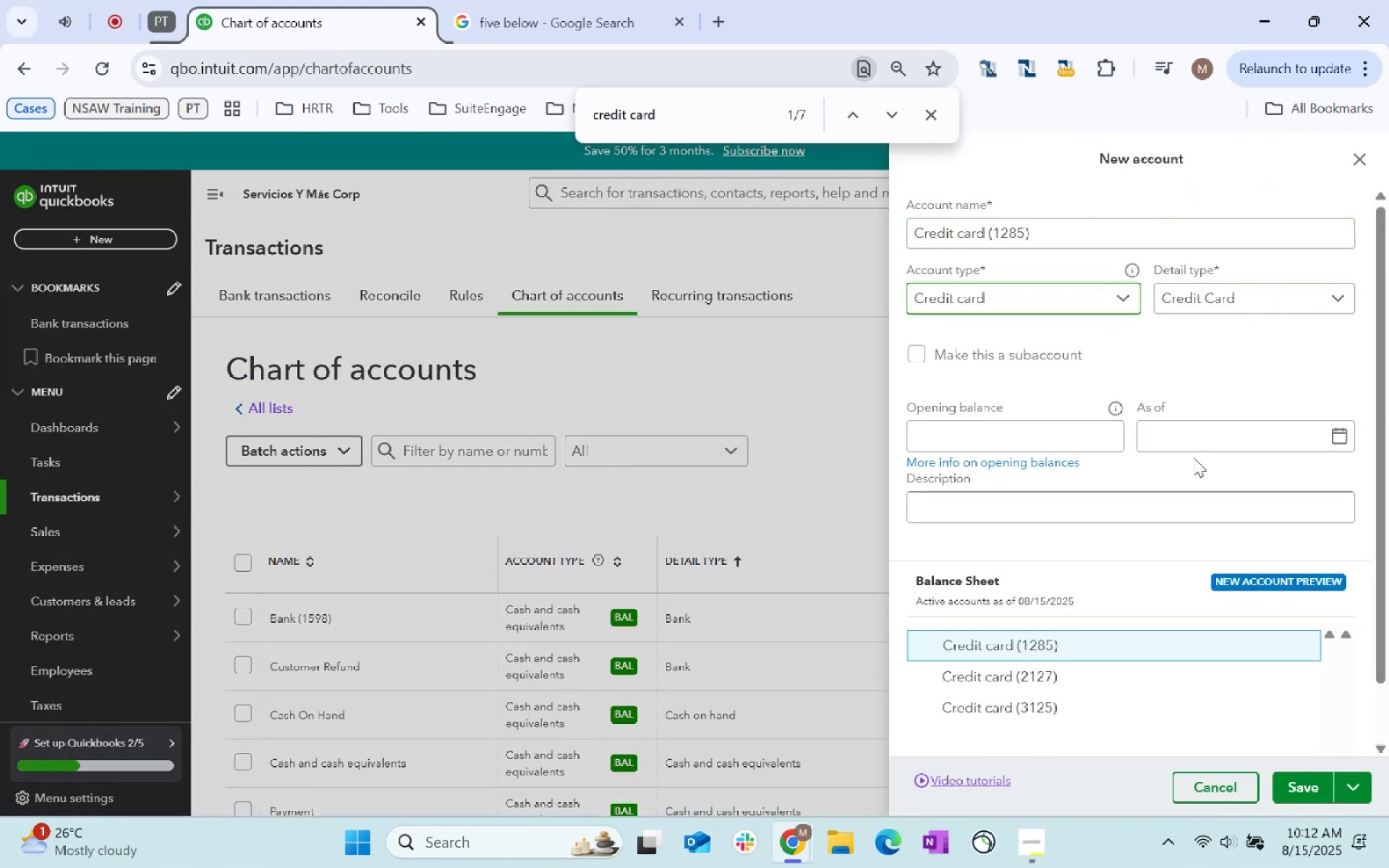 
key(Alt+AltLeft)
 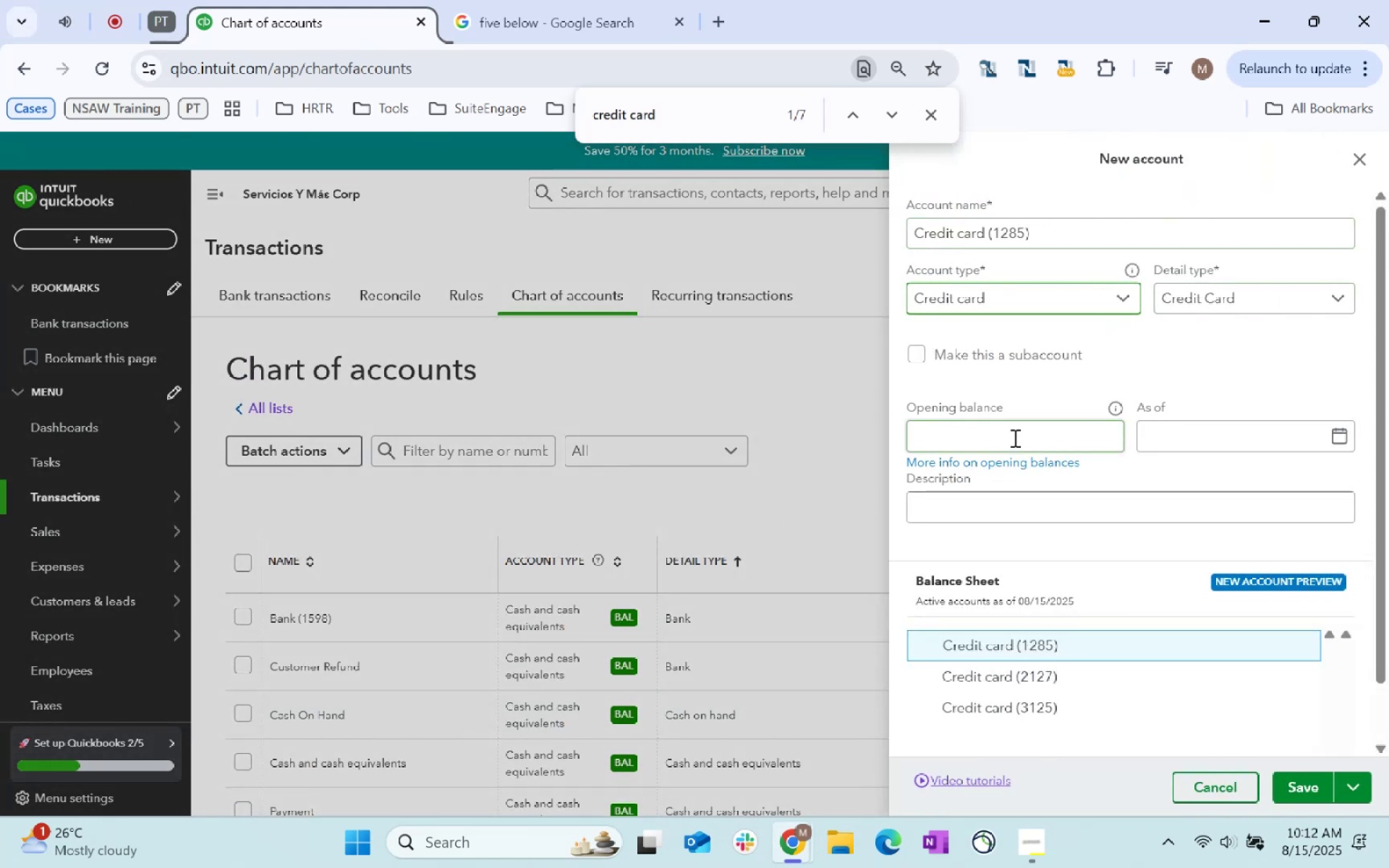 
key(Alt+Tab)
 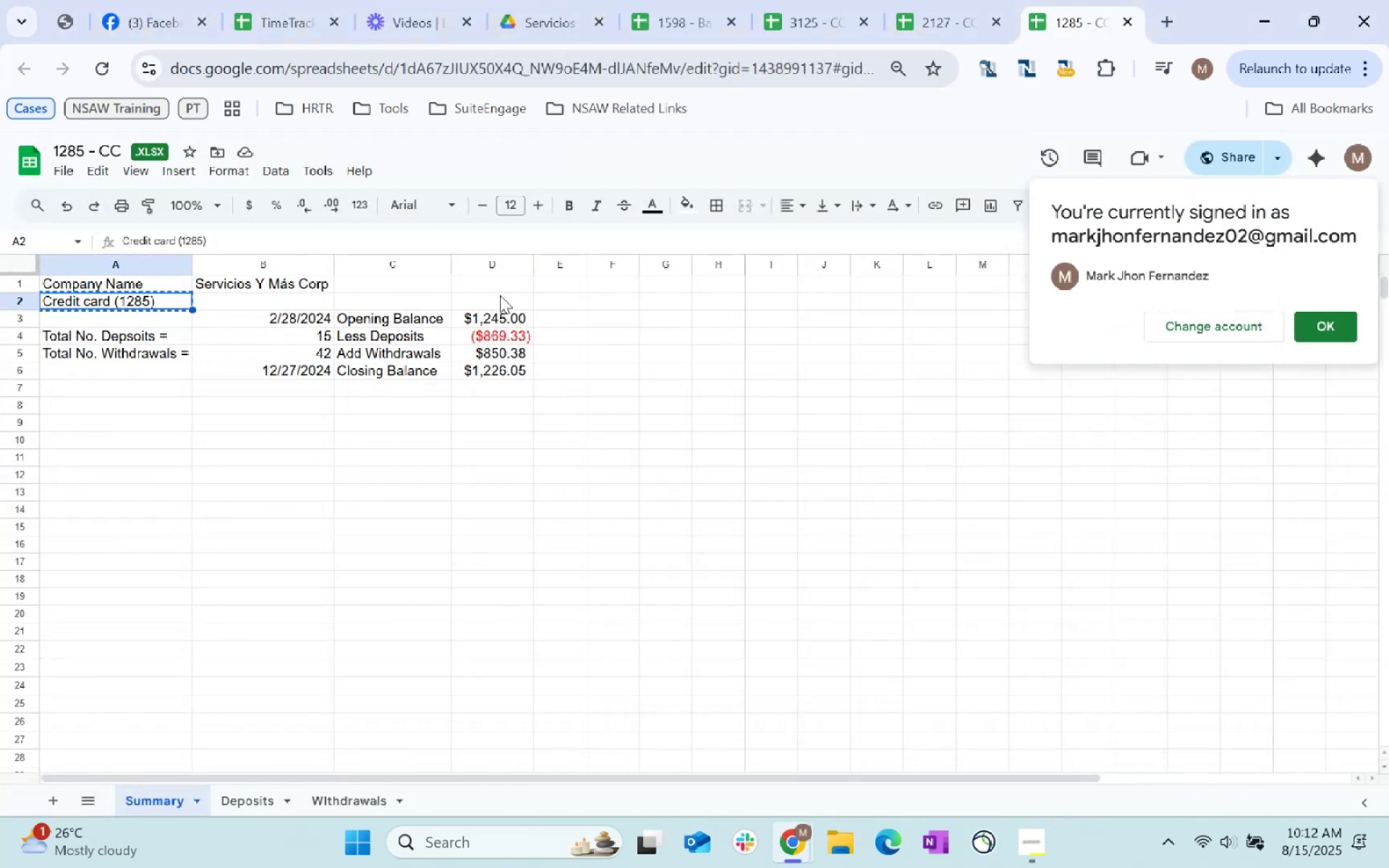 
left_click([491, 324])
 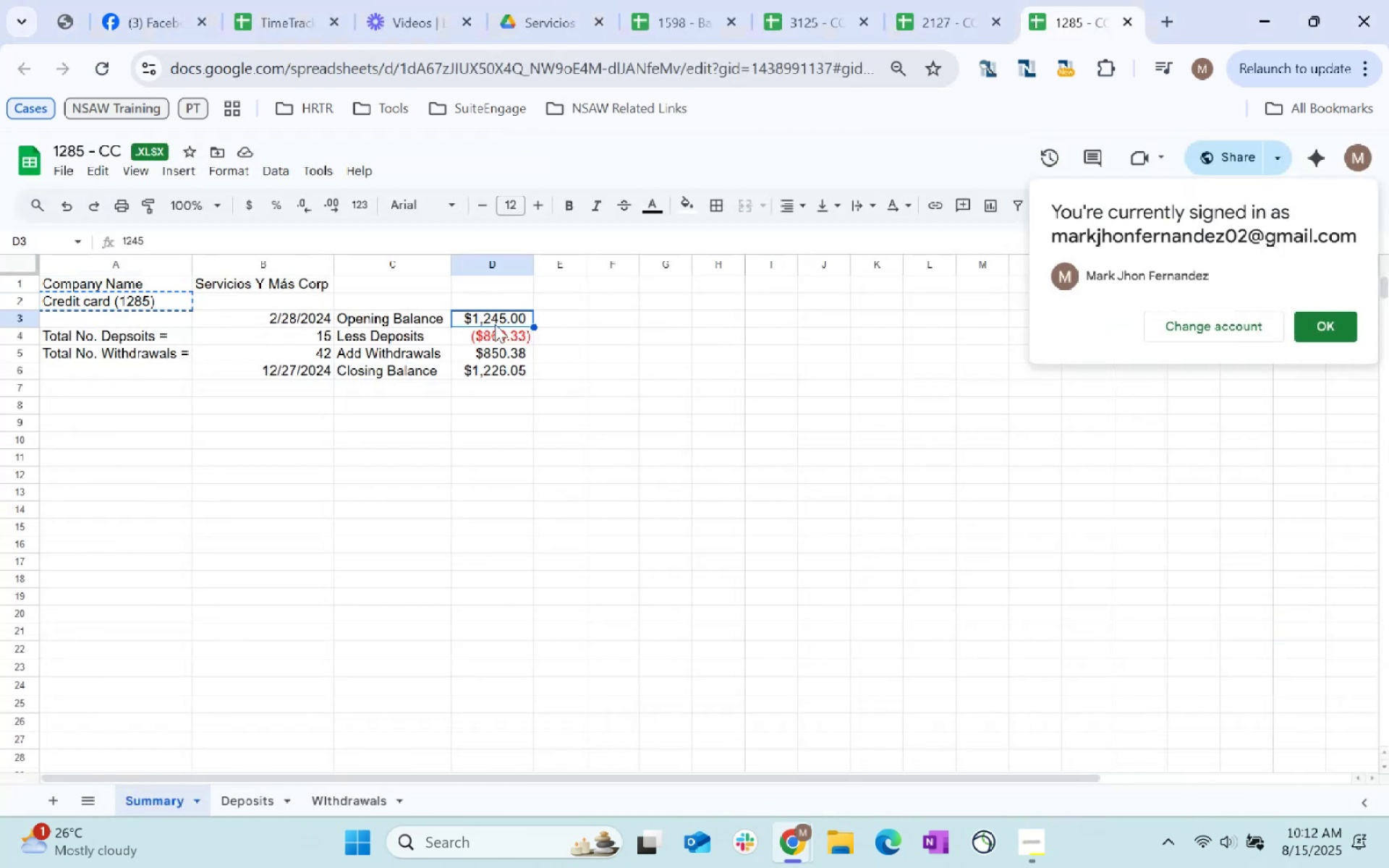 
key(Control+C)
 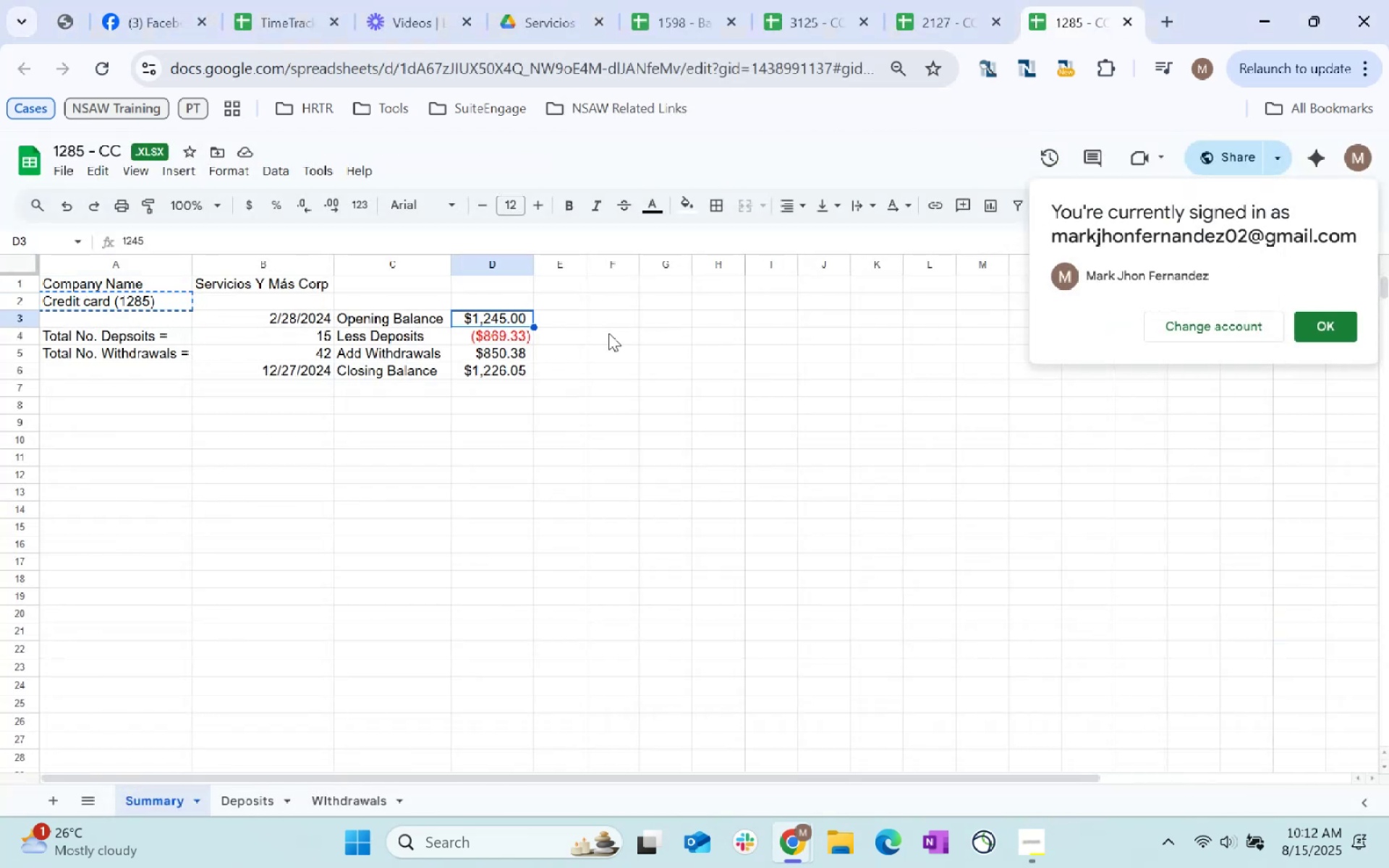 
key(Control+C)
 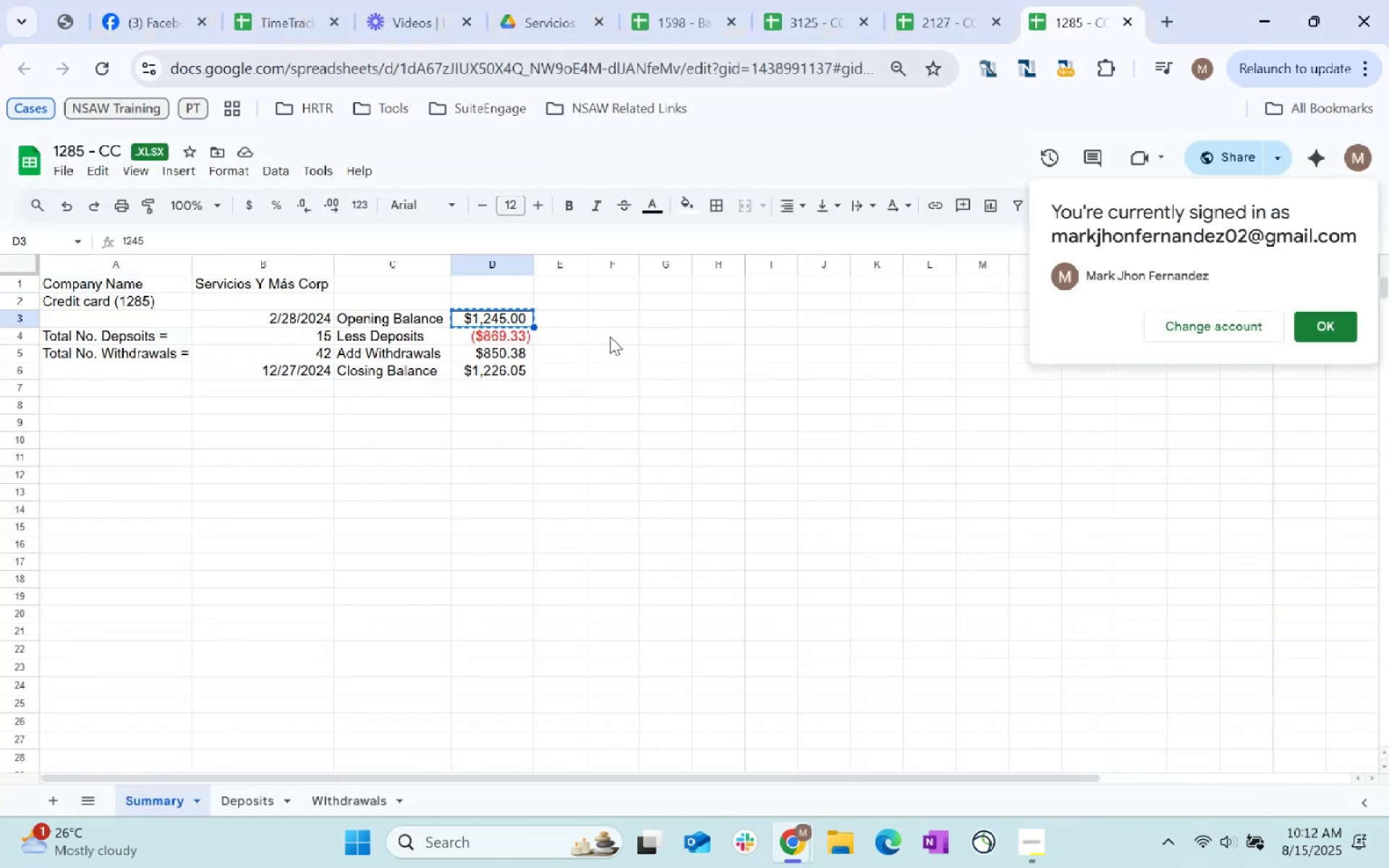 
key(Alt+AltLeft)
 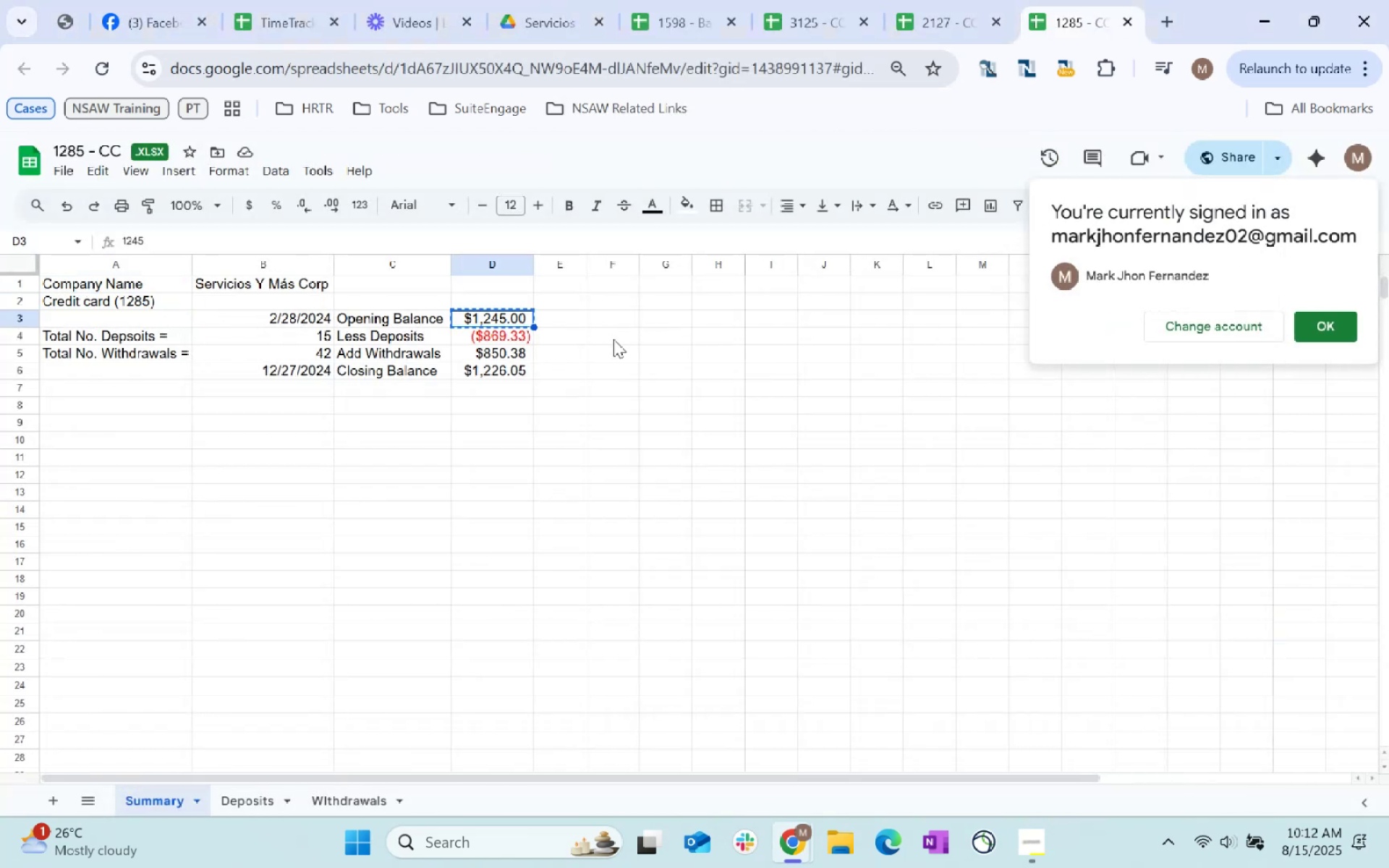 
key(Alt+Tab)
 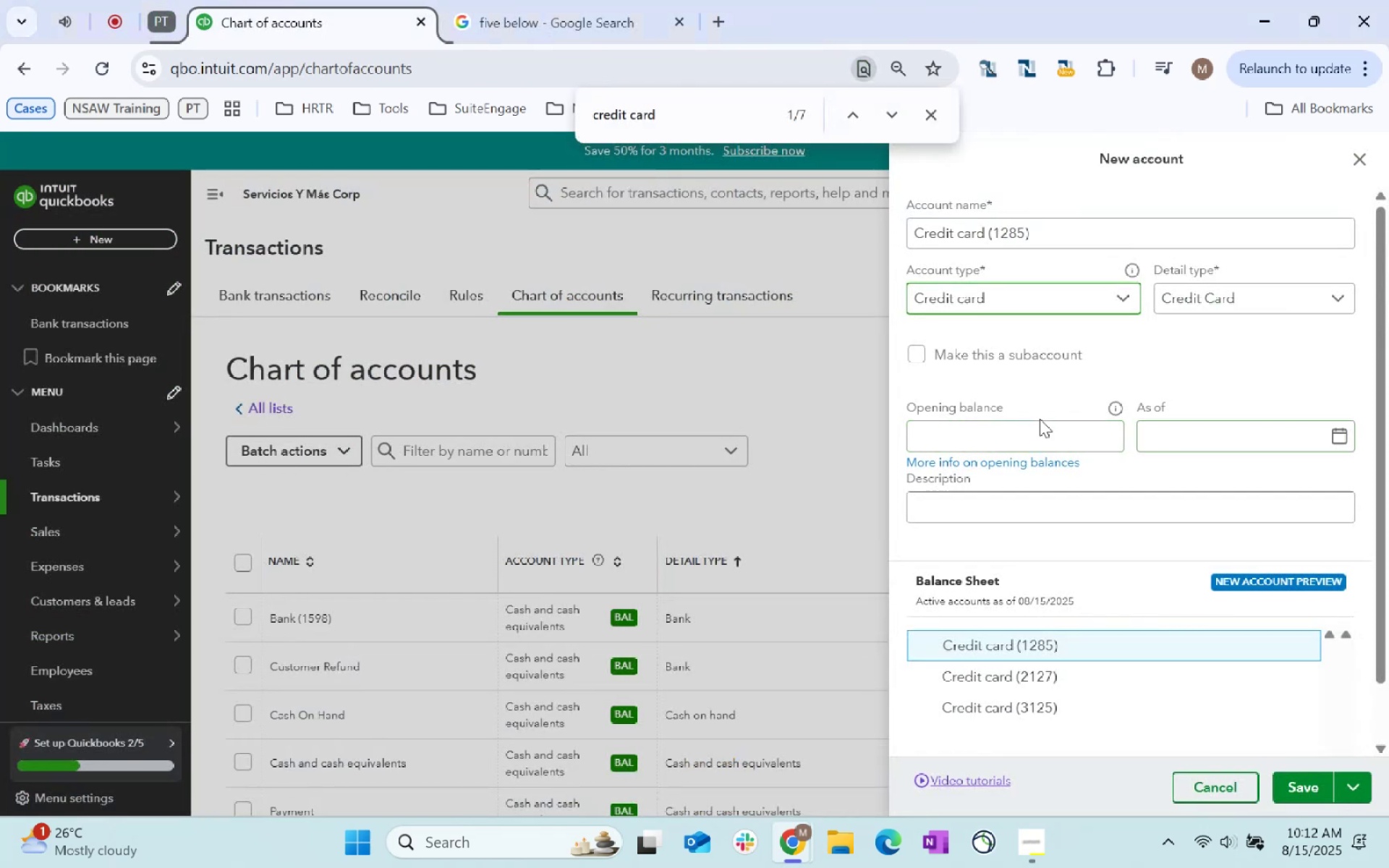 
left_click([1039, 427])
 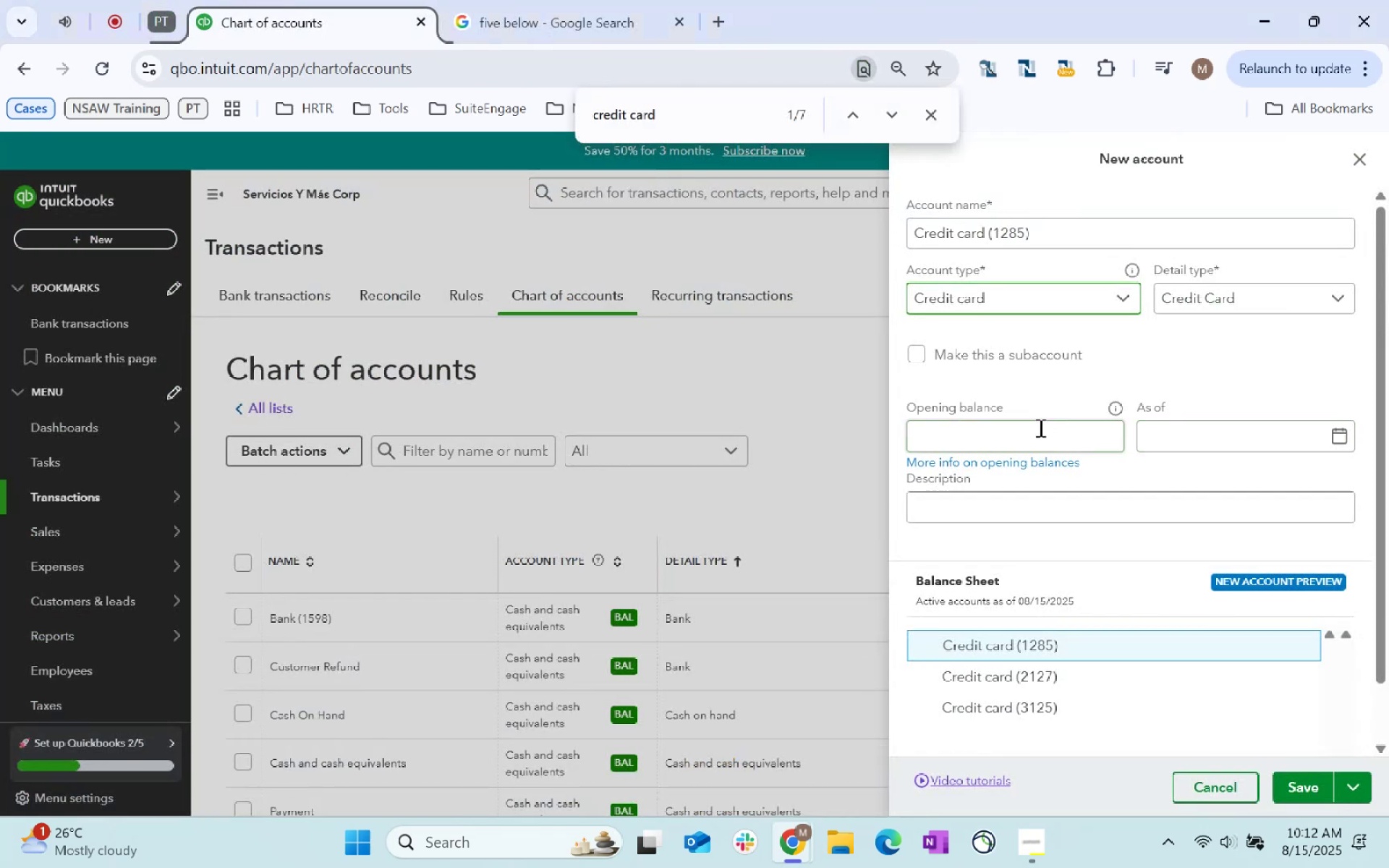 
key(Control+ControlLeft)
 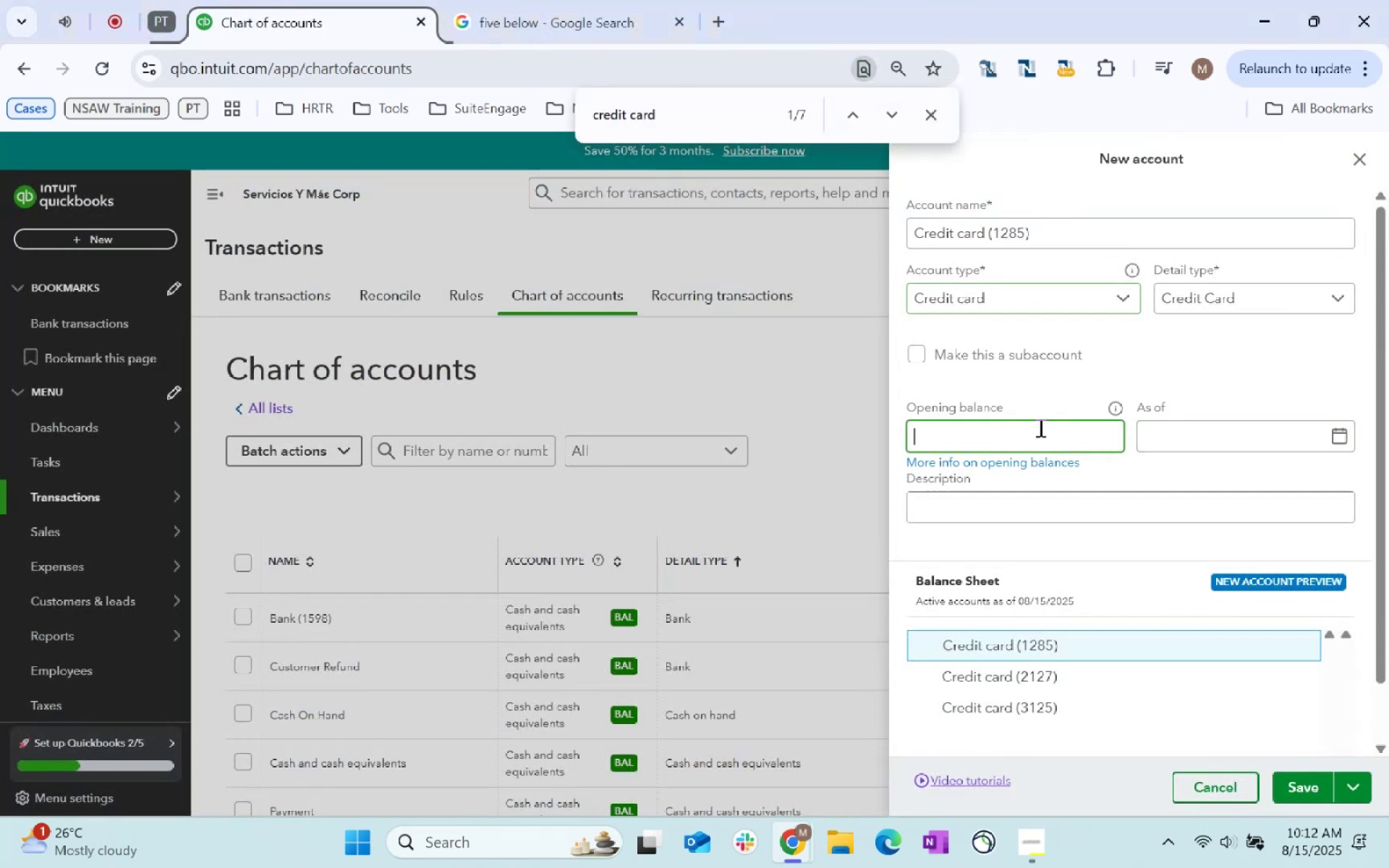 
key(Control+V)
 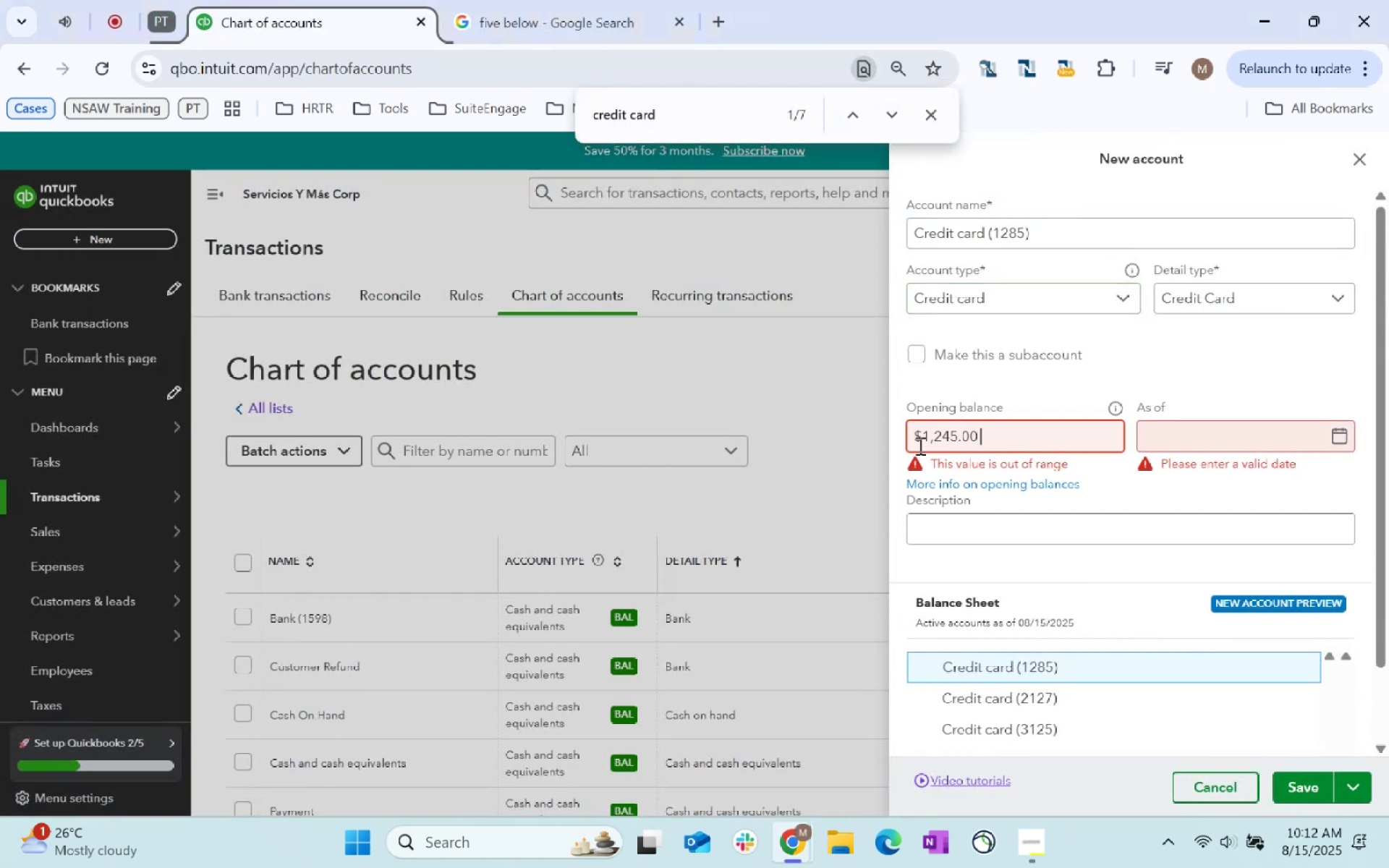 
left_click([919, 437])
 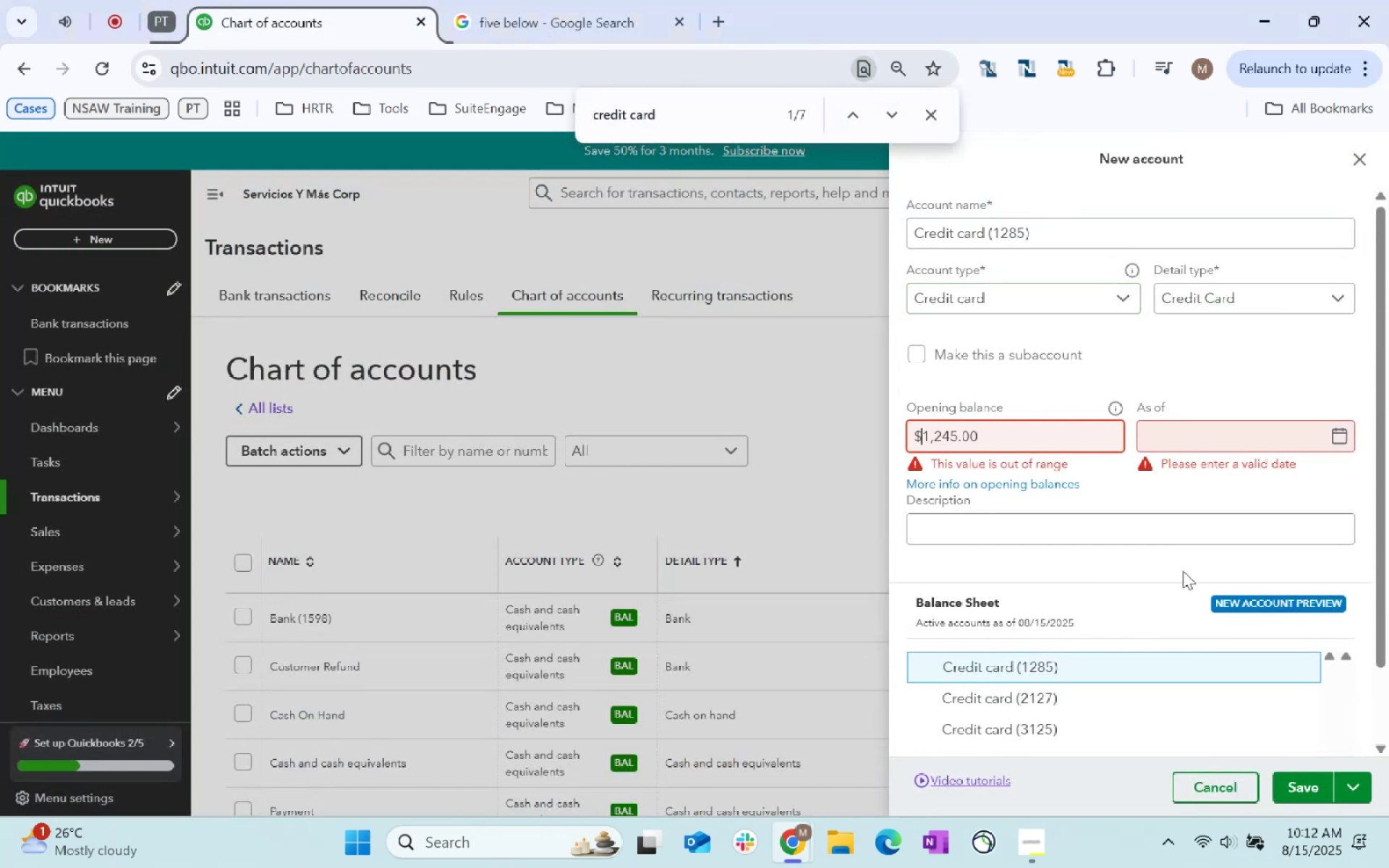 
key(Backspace)
 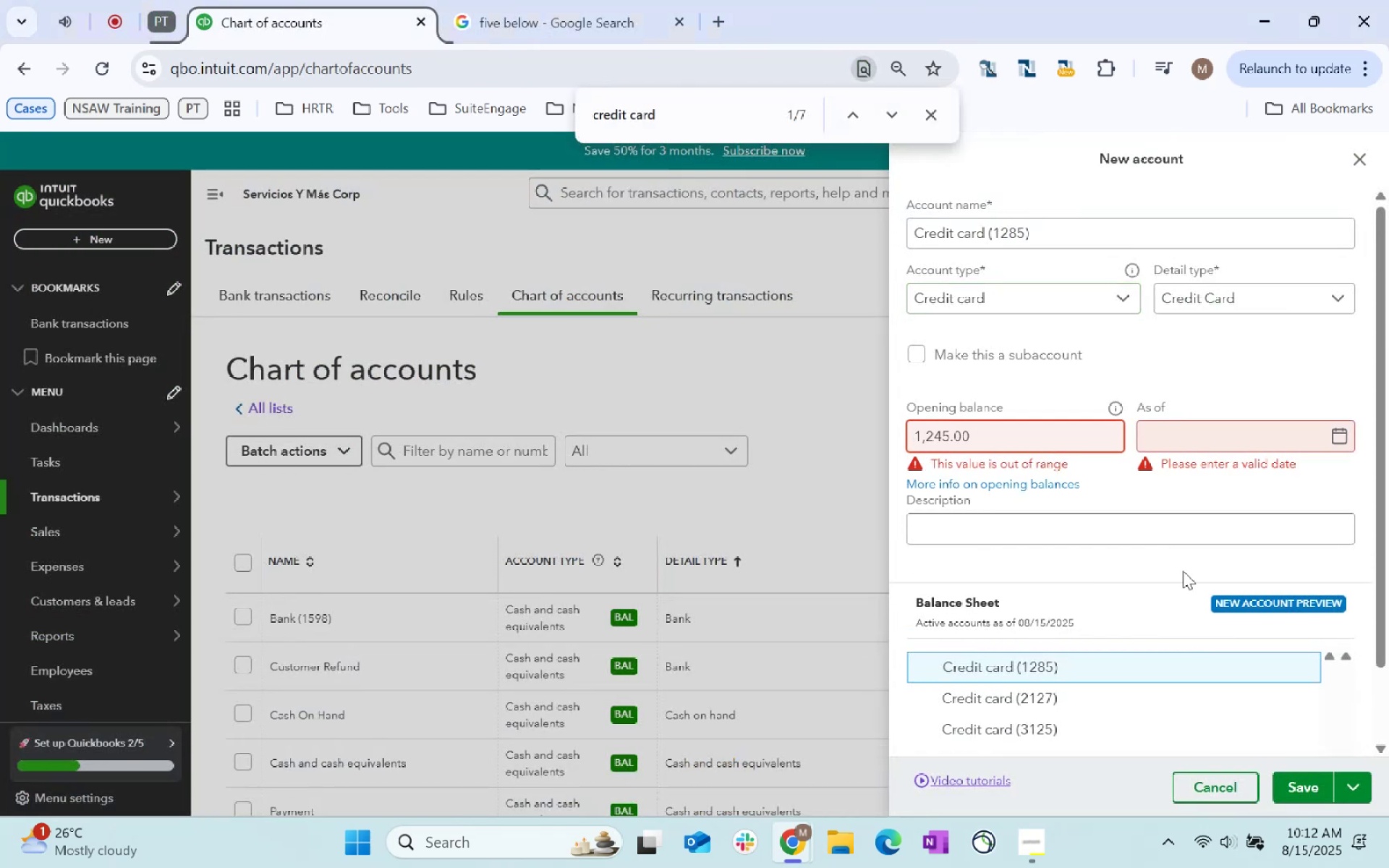 
key(Tab)
 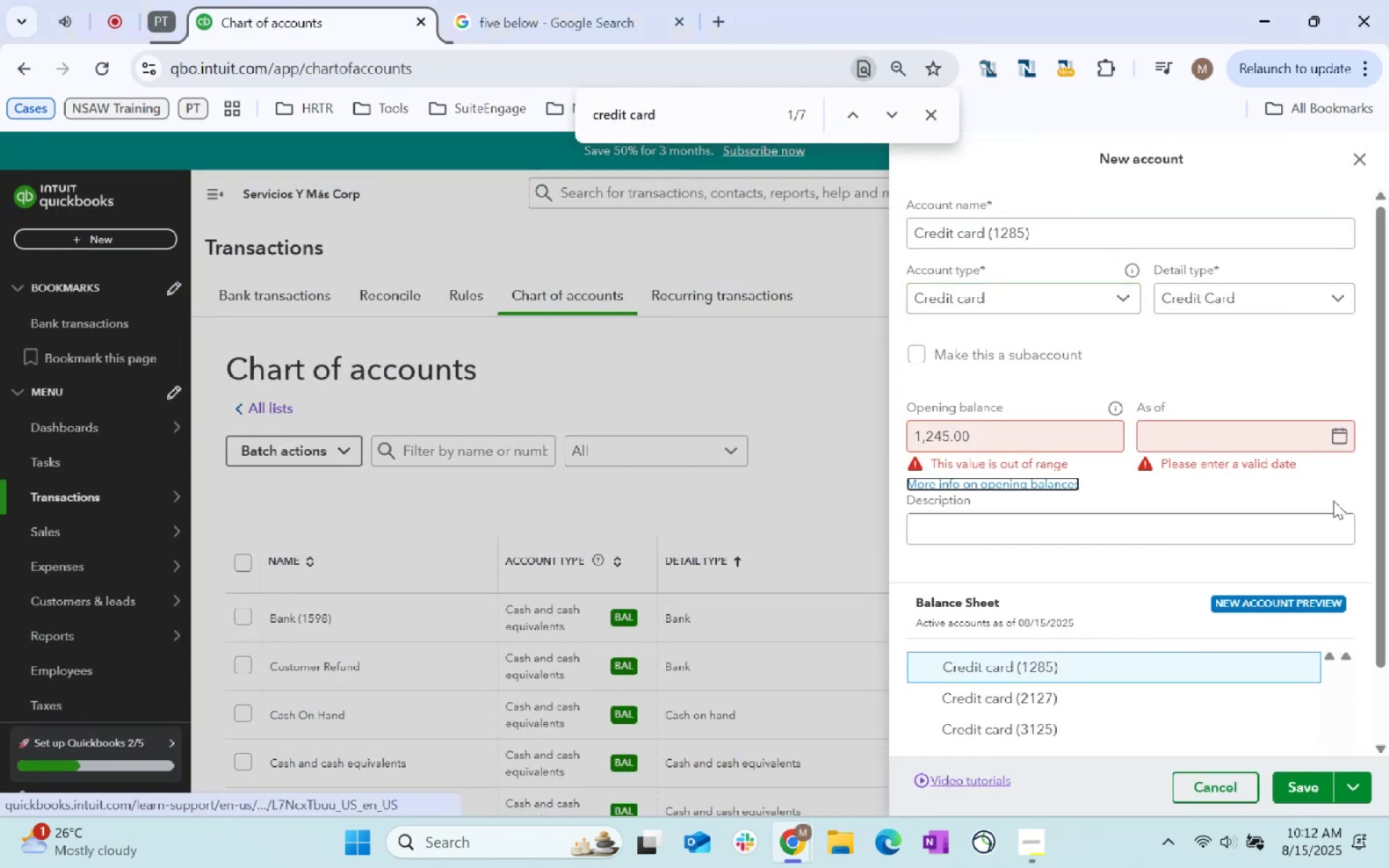 
left_click([1241, 421])
 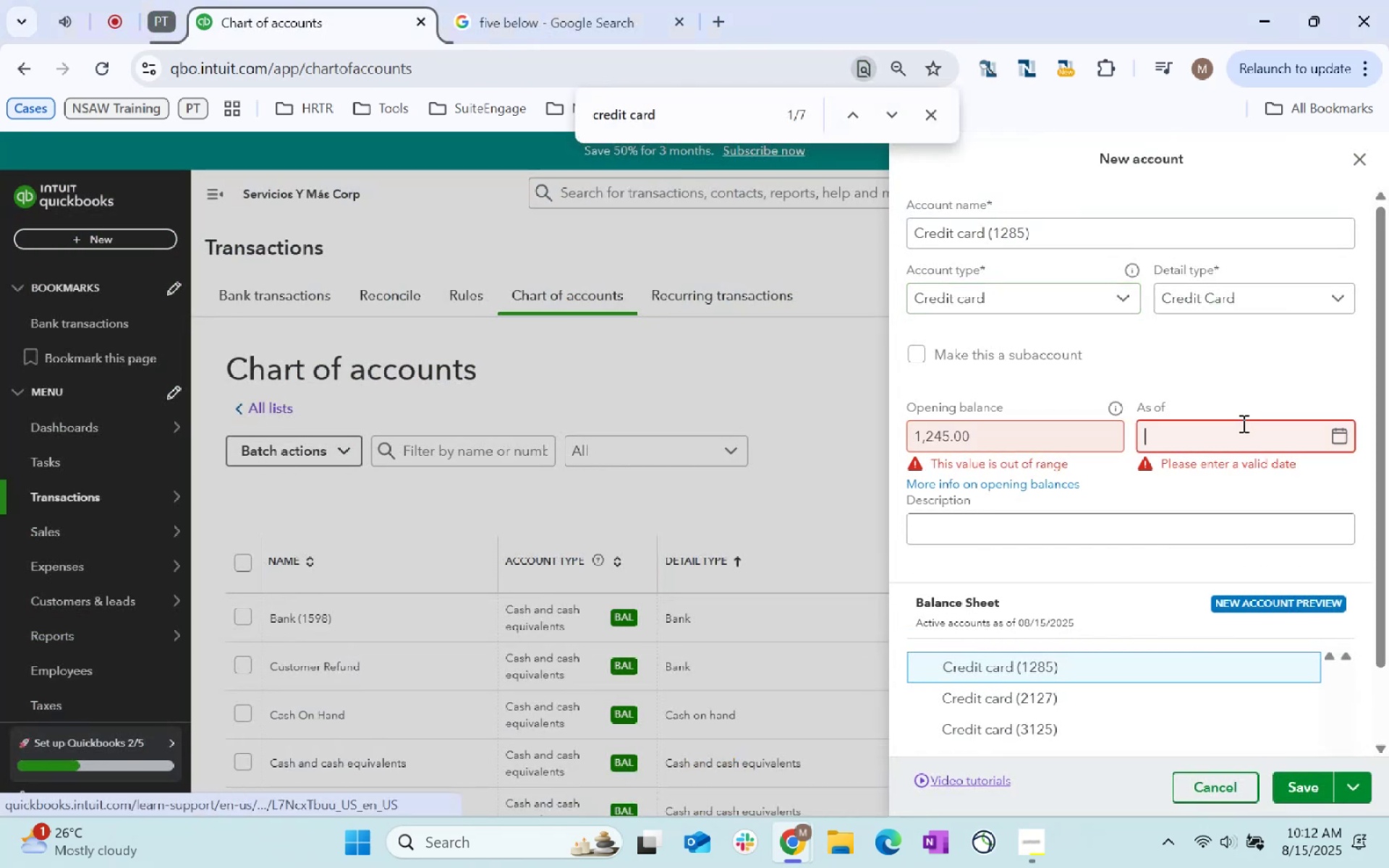 
key(Alt+AltLeft)
 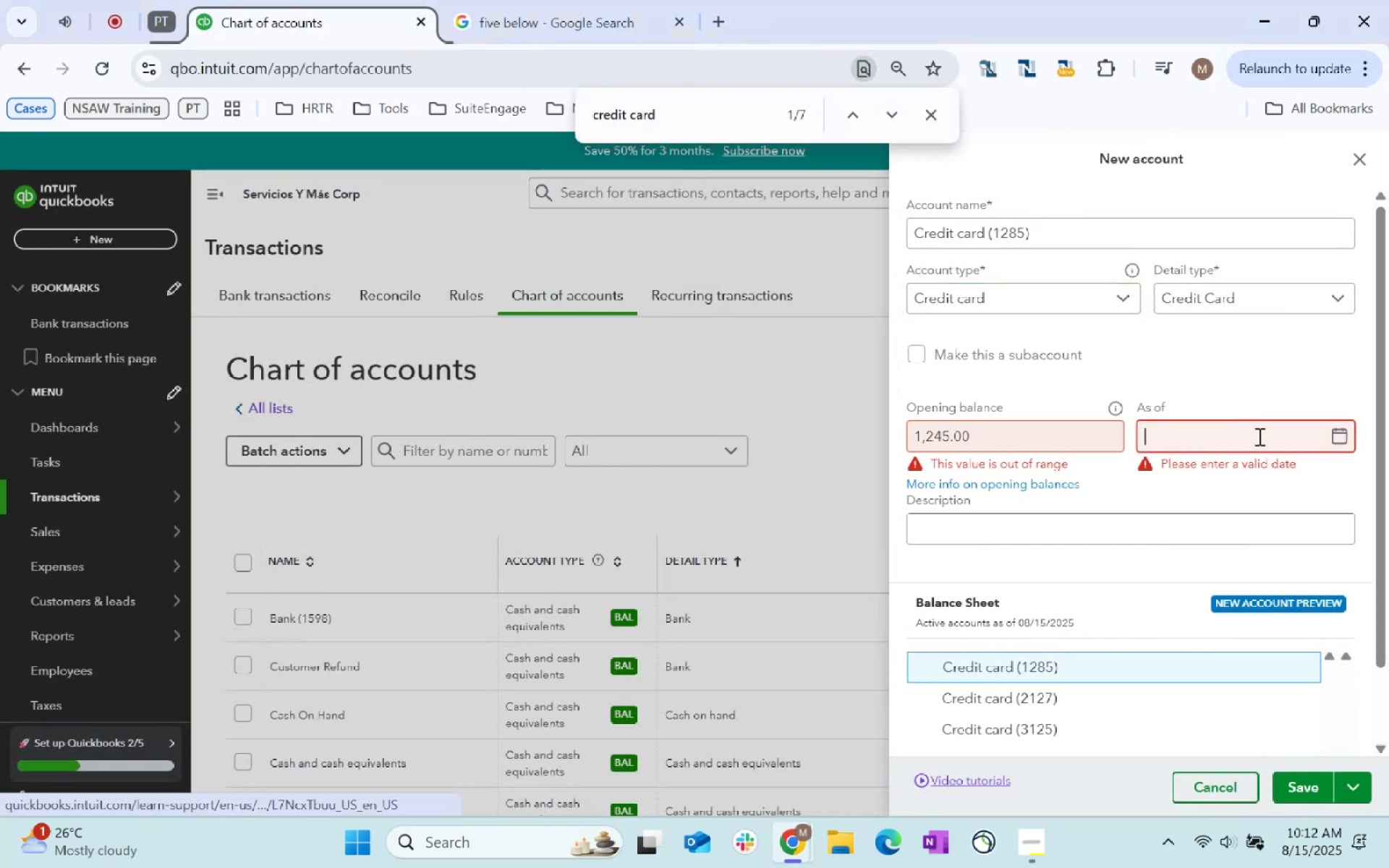 
key(Alt+Tab)
 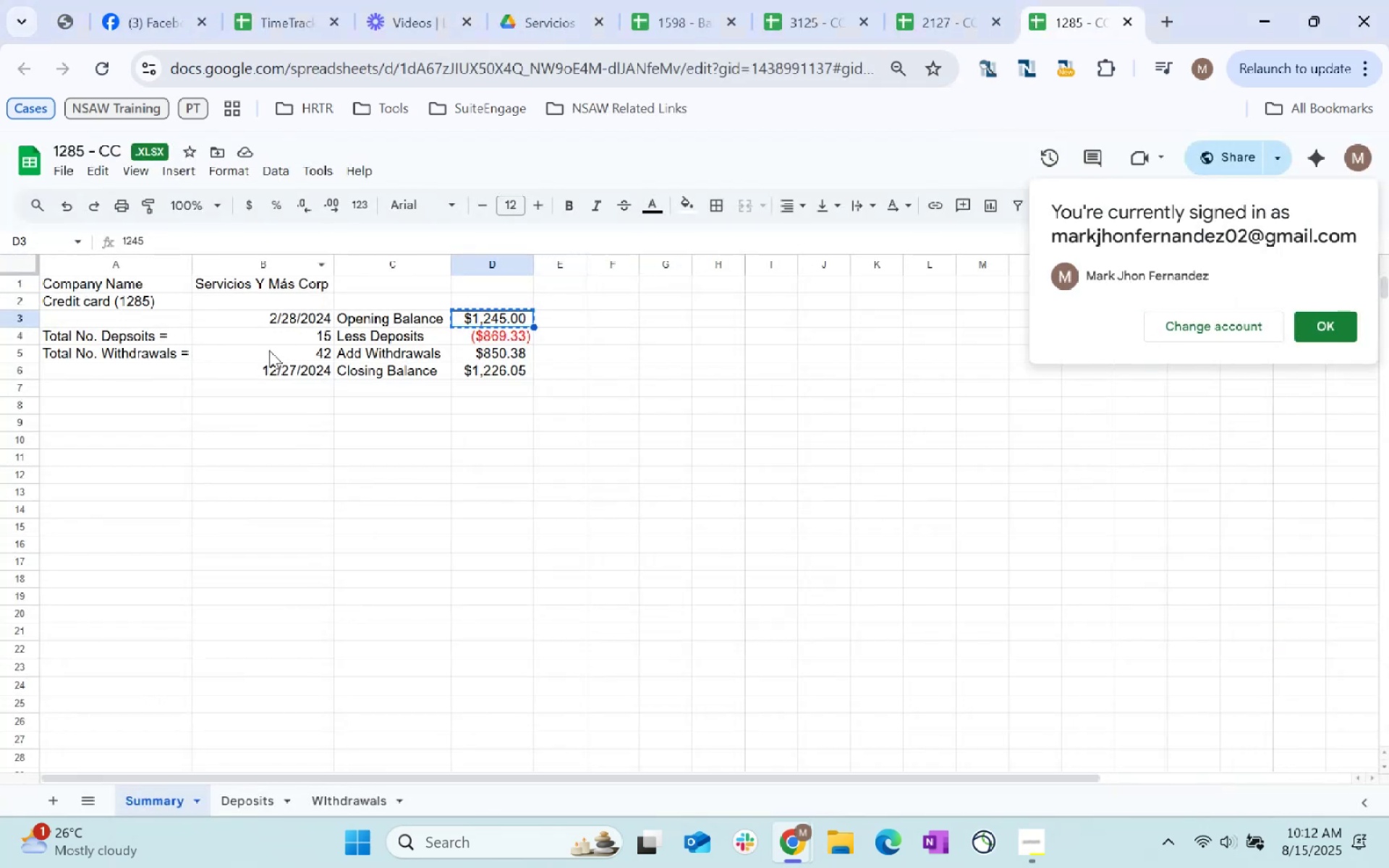 
left_click([275, 312])
 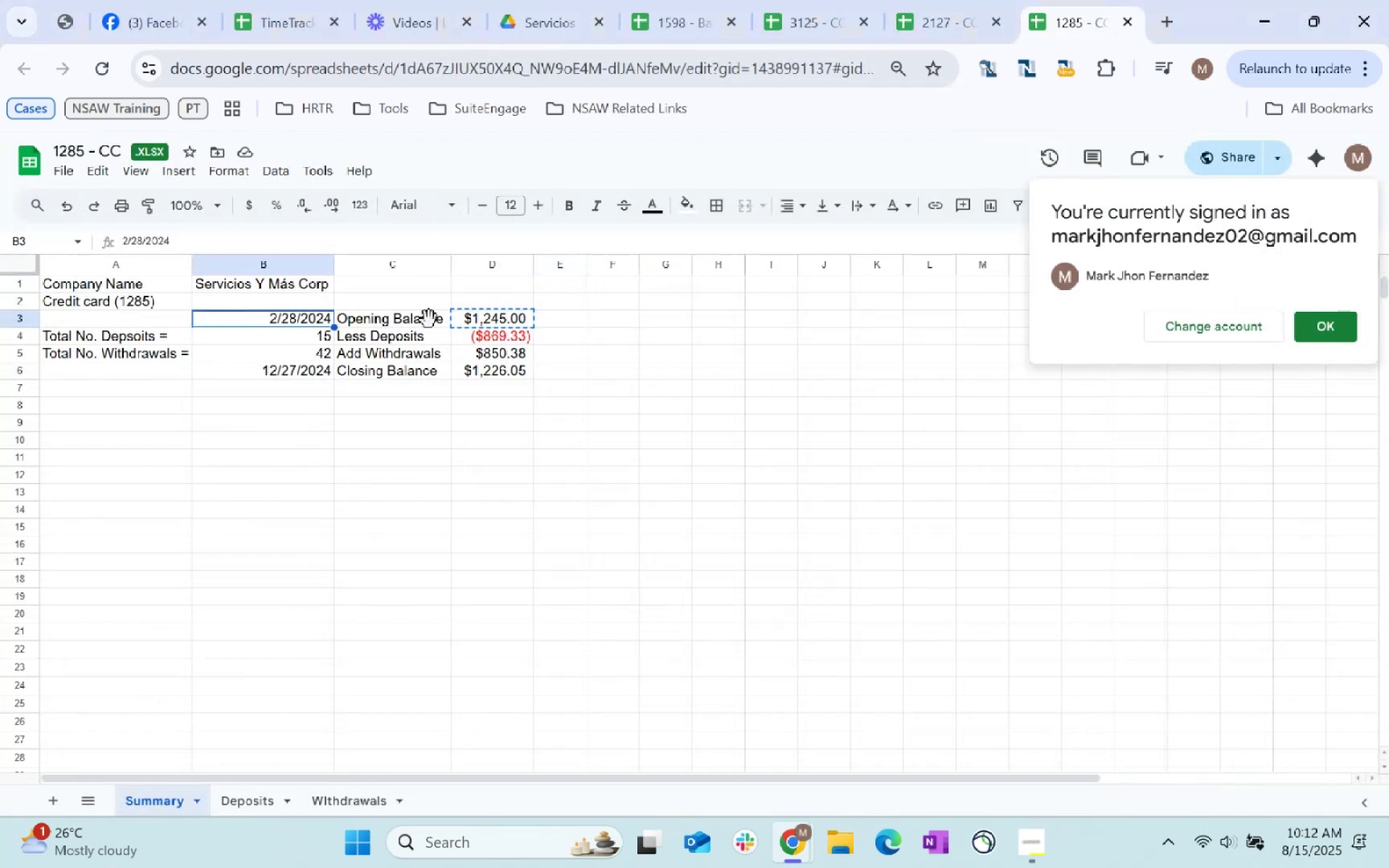 
key(Control+C)
 